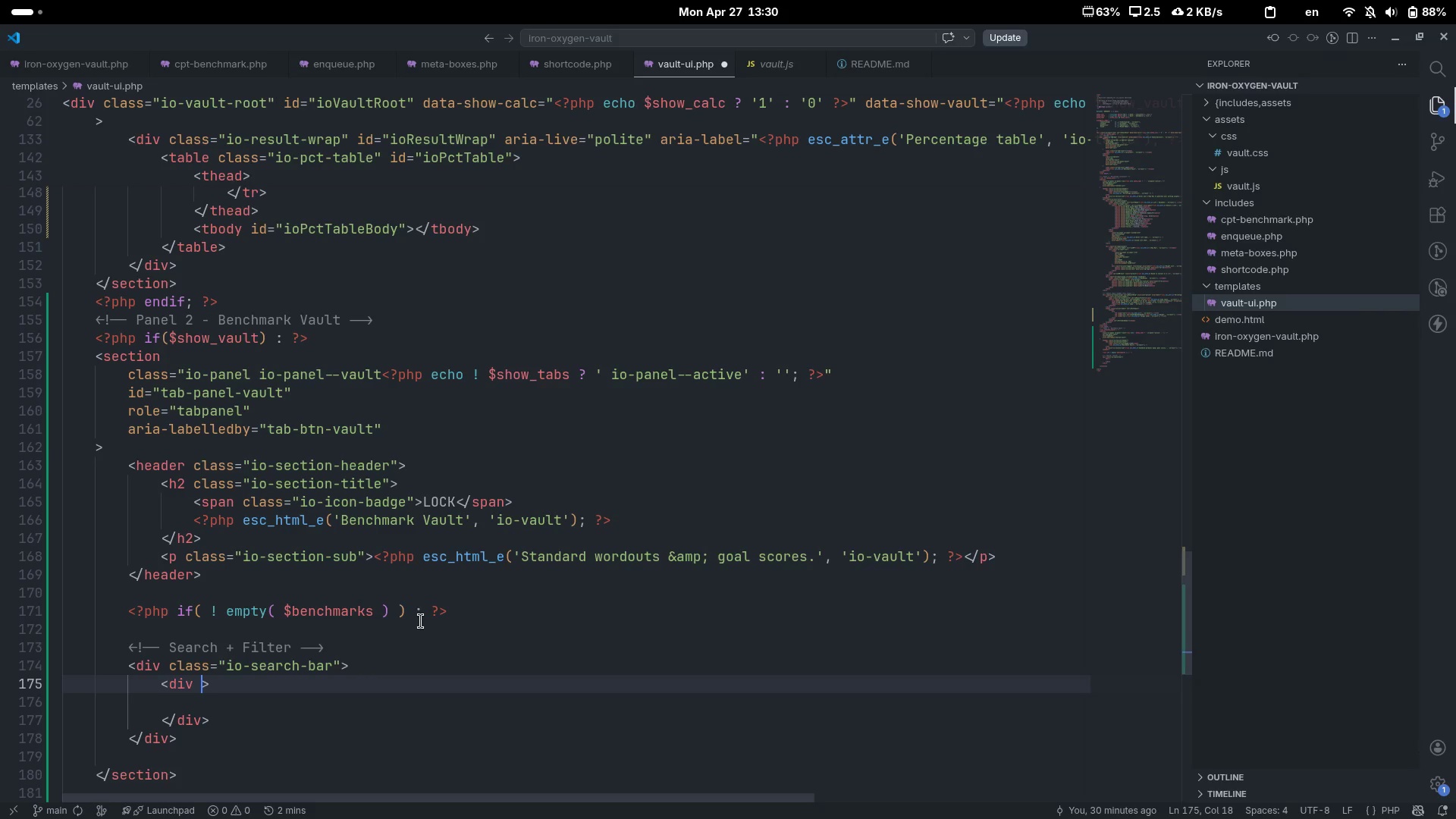 
wait(9.33)
 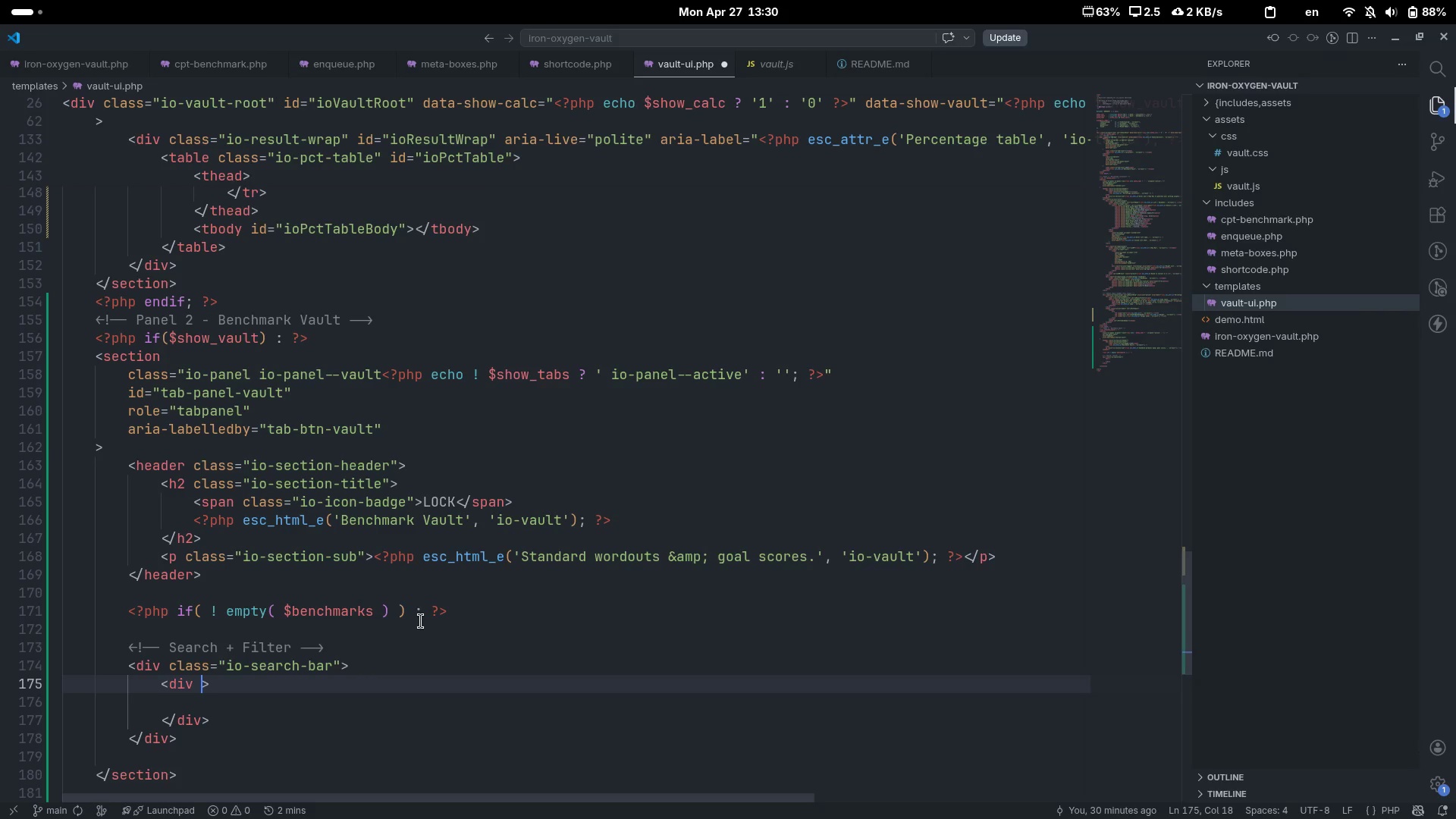 
type(class="")
 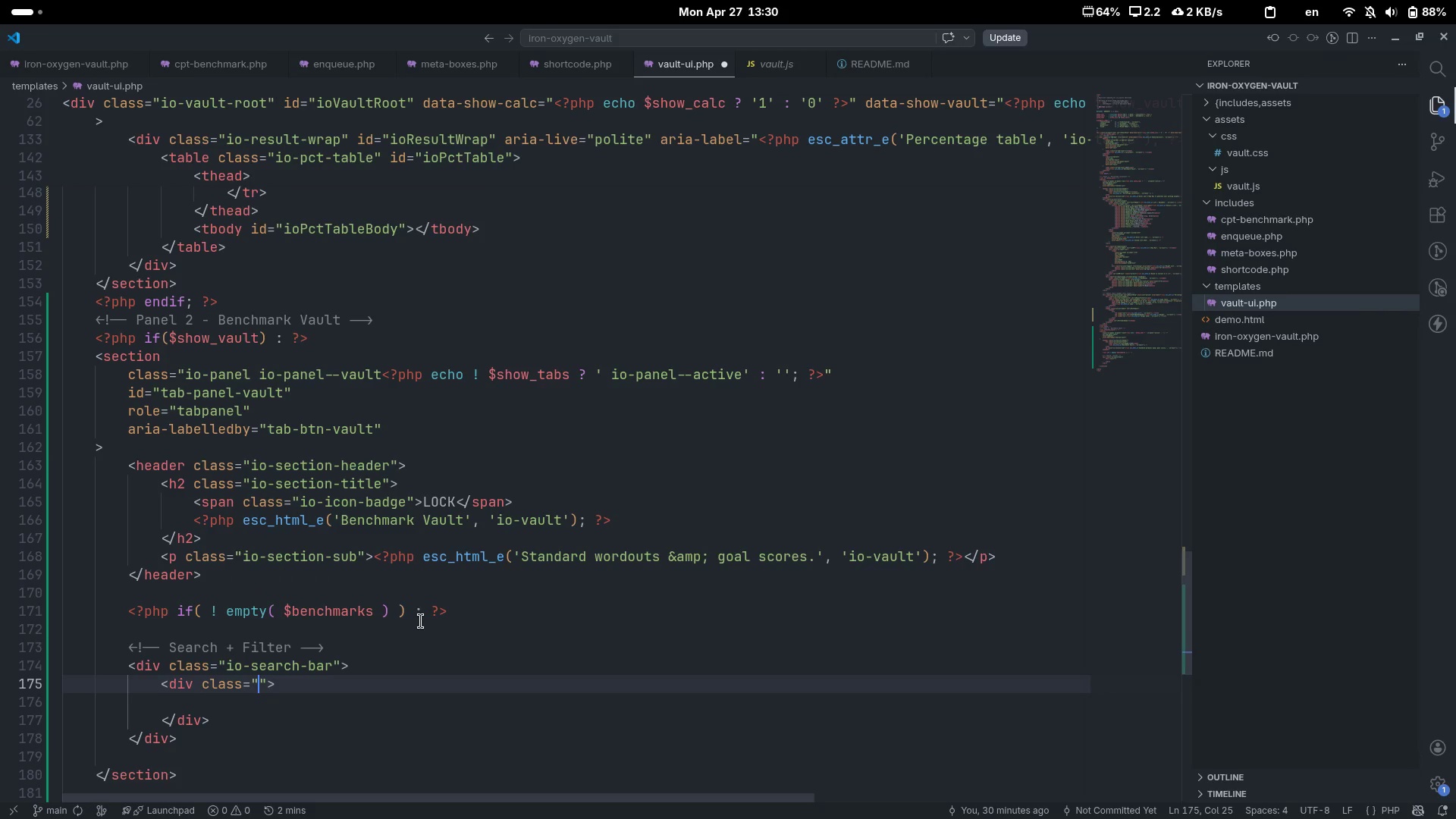 
 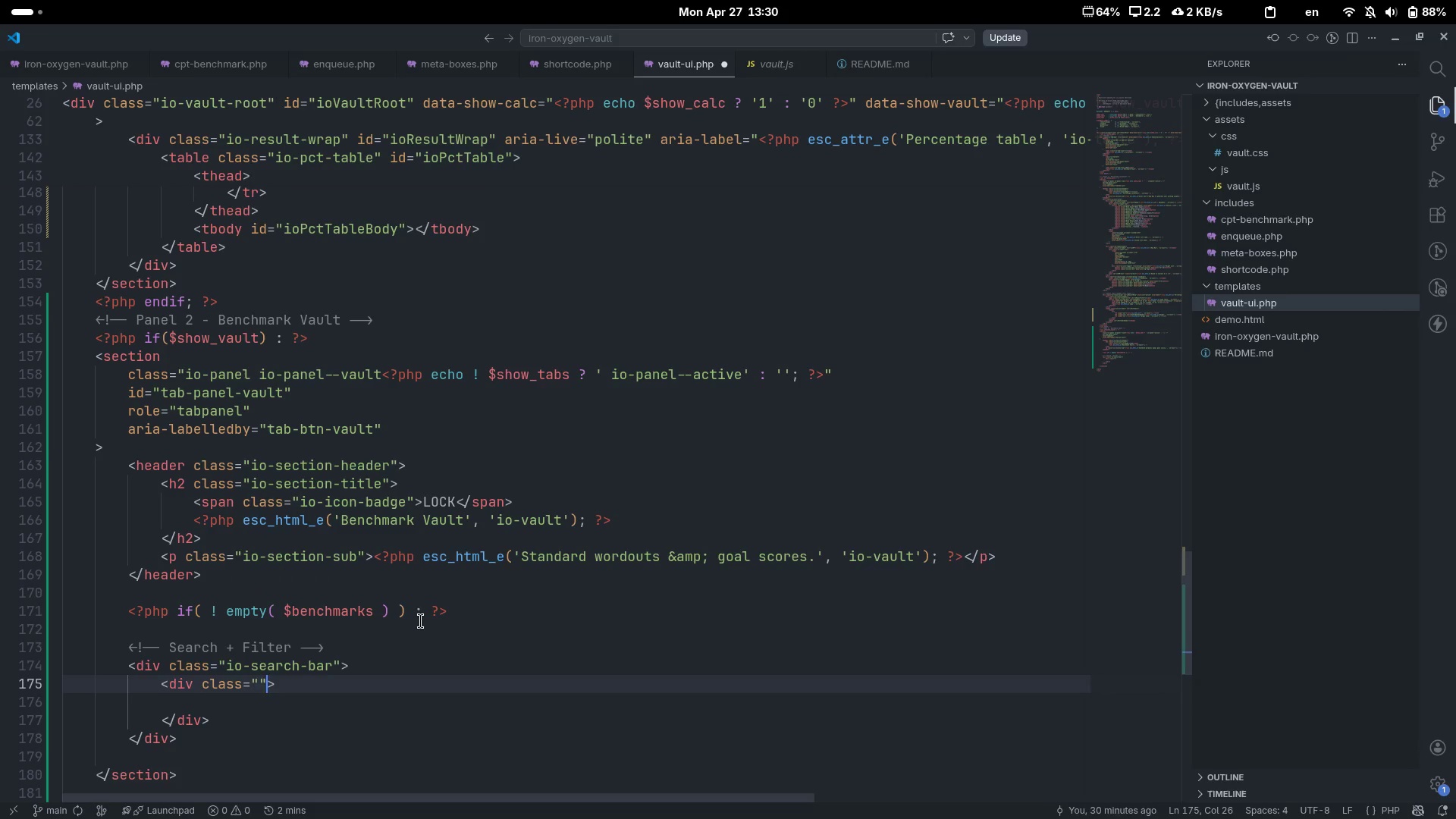 
key(ArrowLeft)
 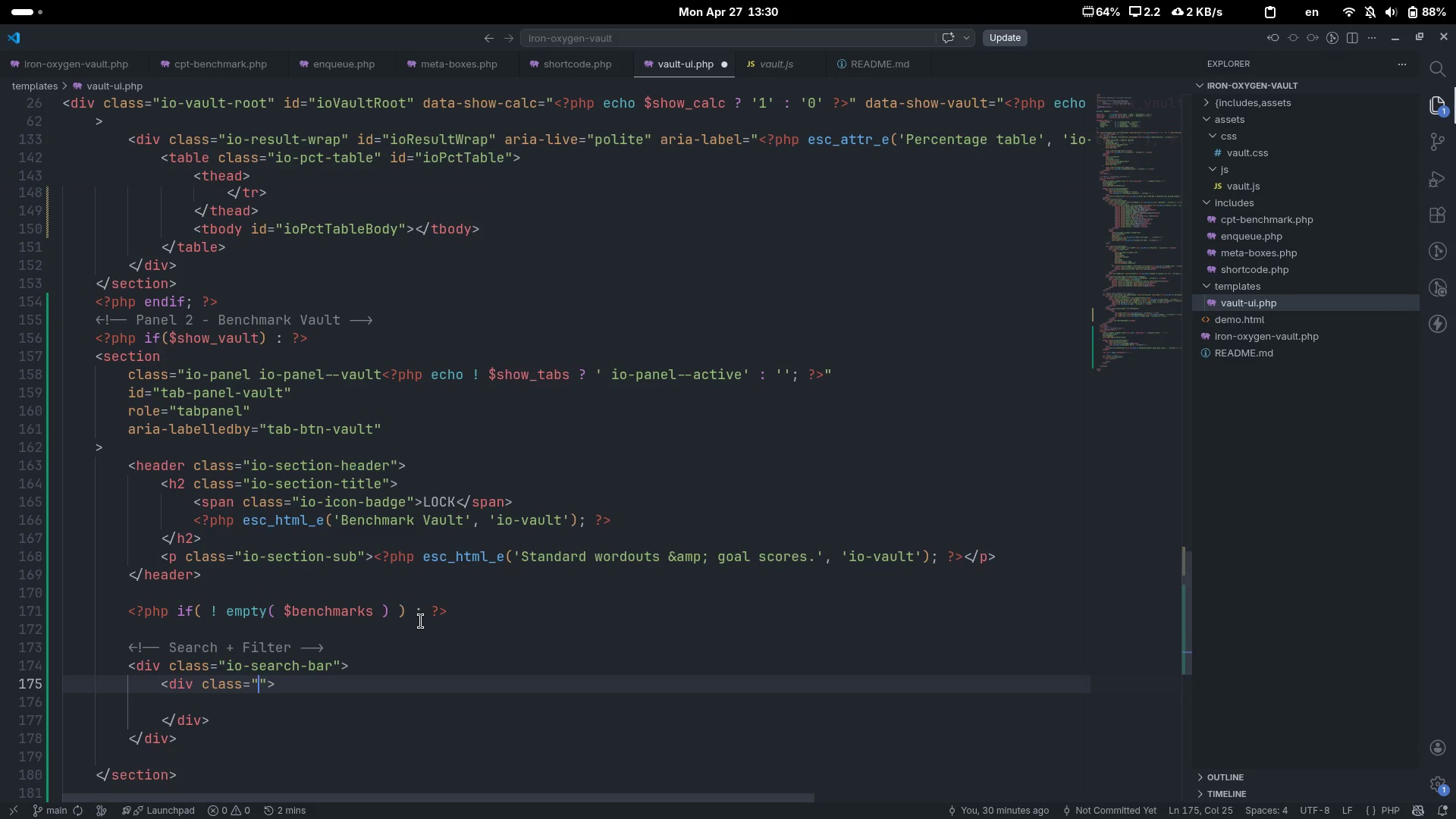 
type(io-search-weap)
key(Backspace)
key(Backspace)
key(Backspace)
type(rap)
 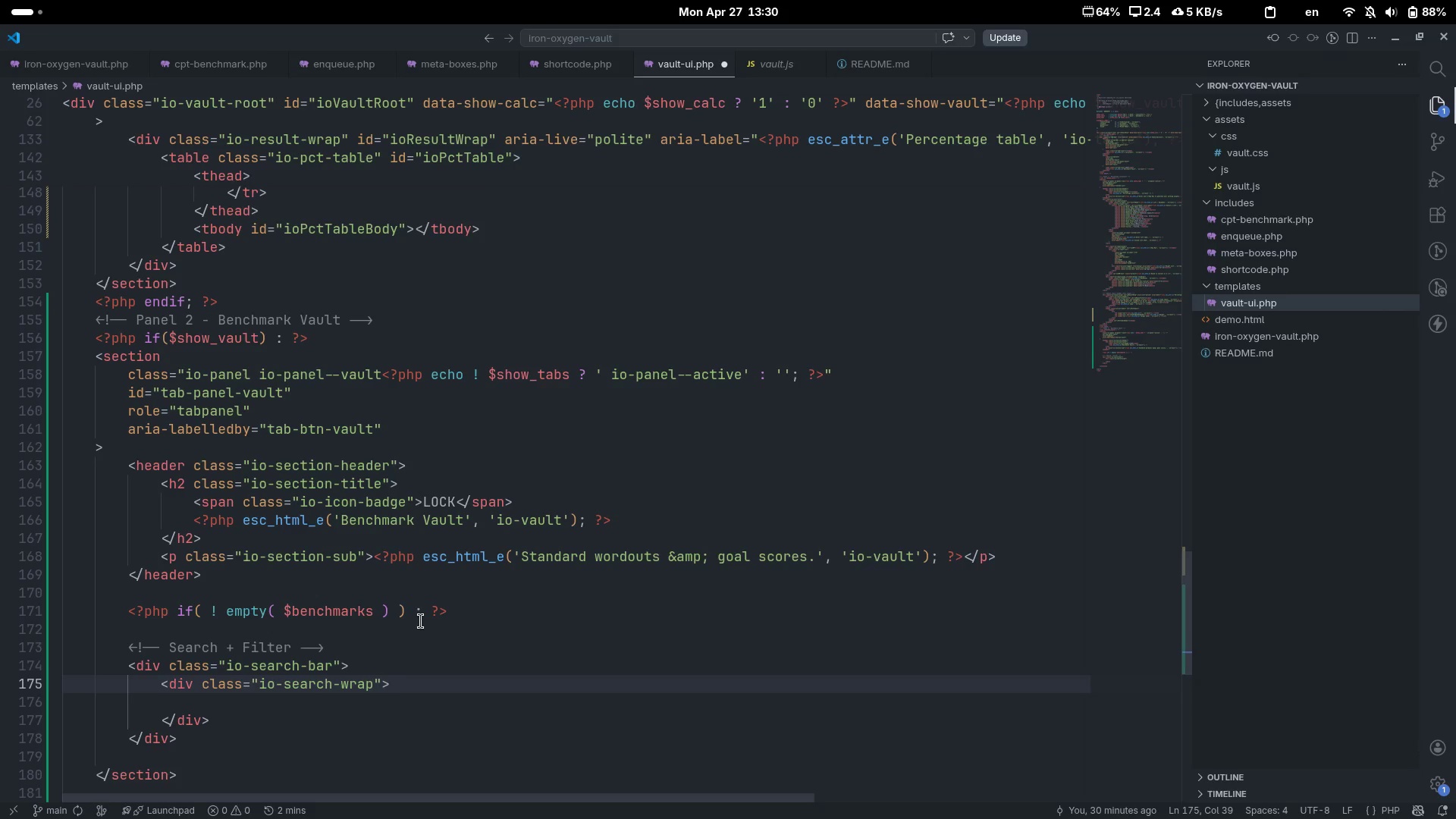 
key(ArrowDown)
 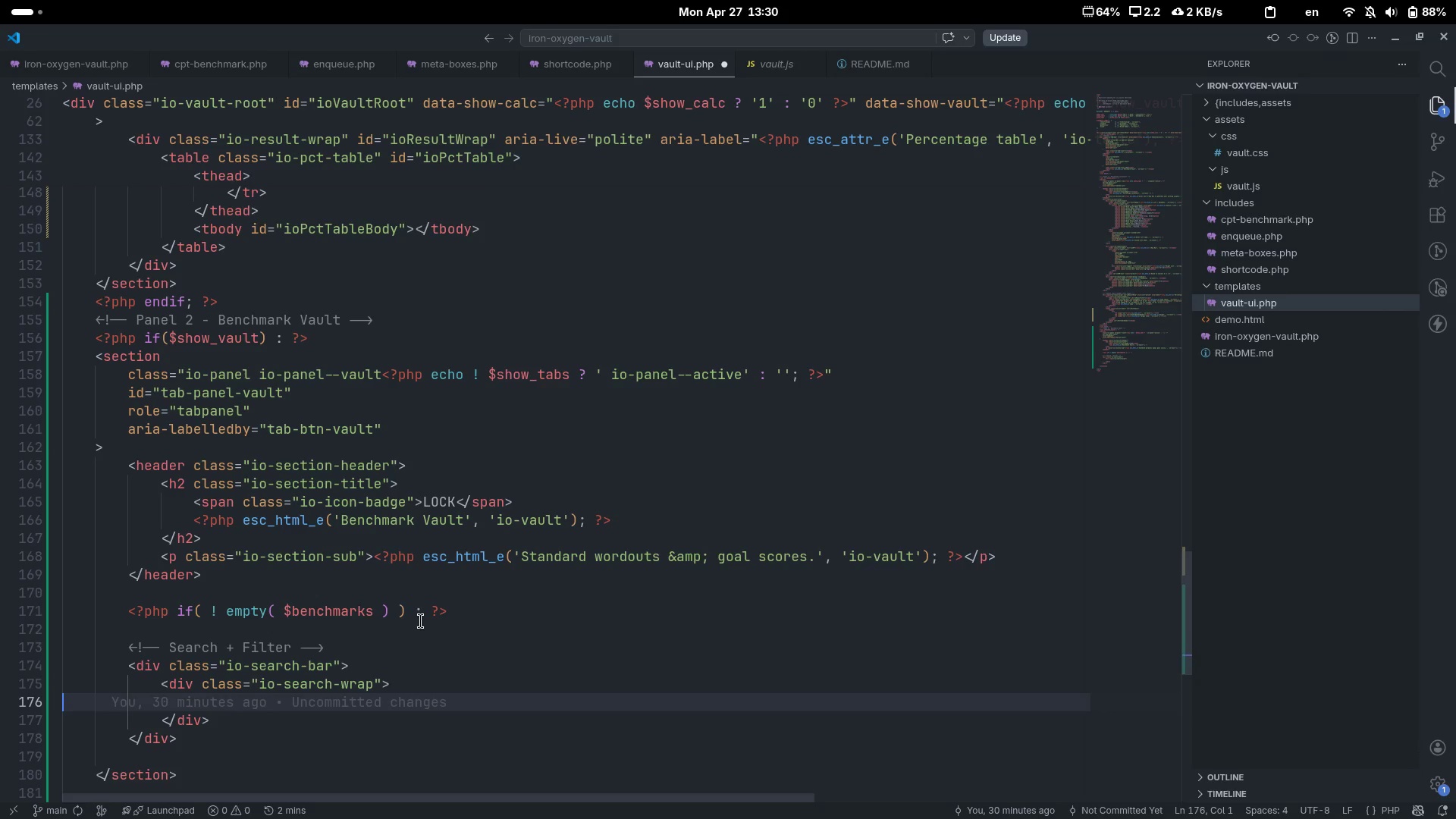 
key(Tab)
 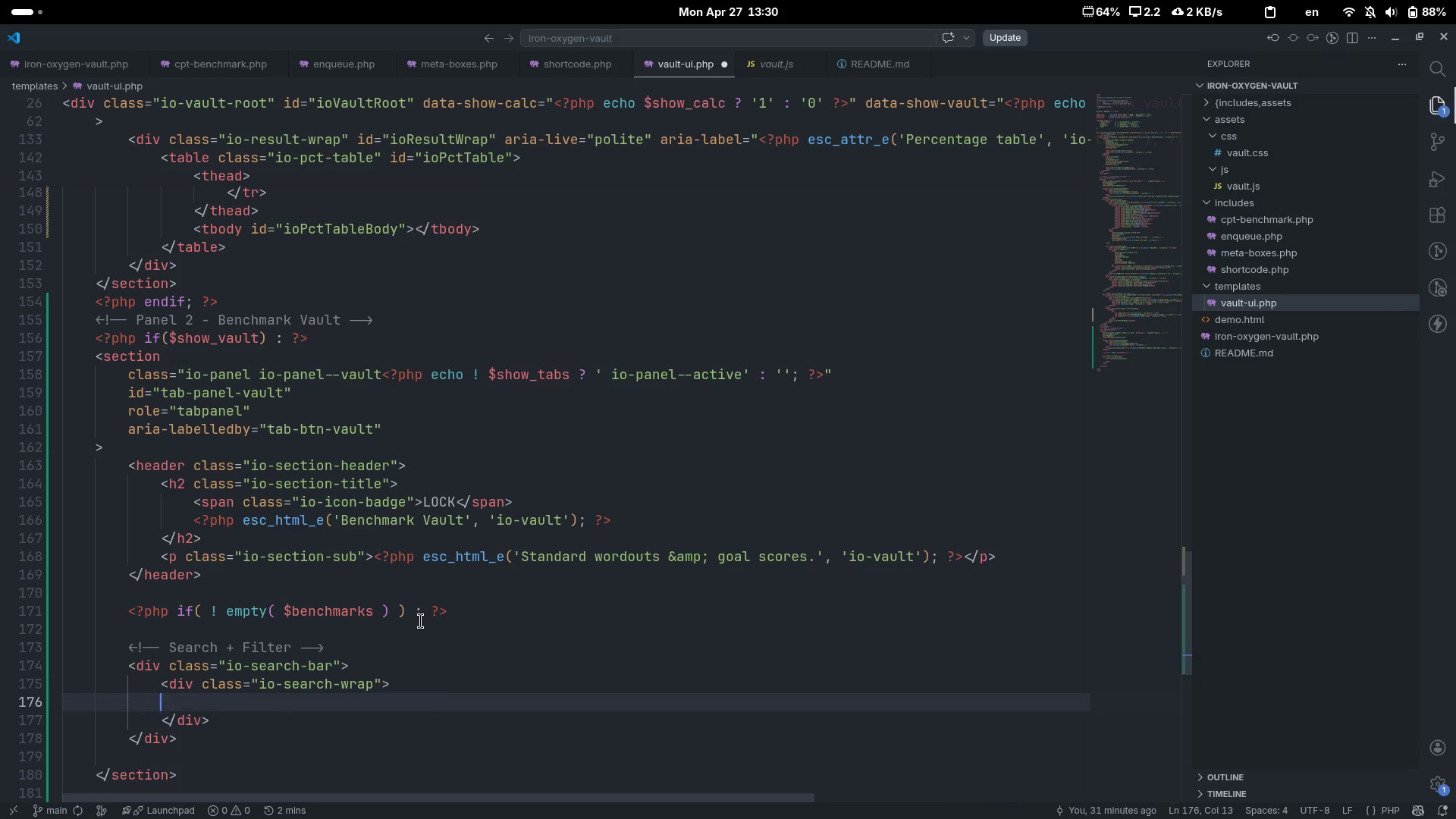 
key(Tab)
 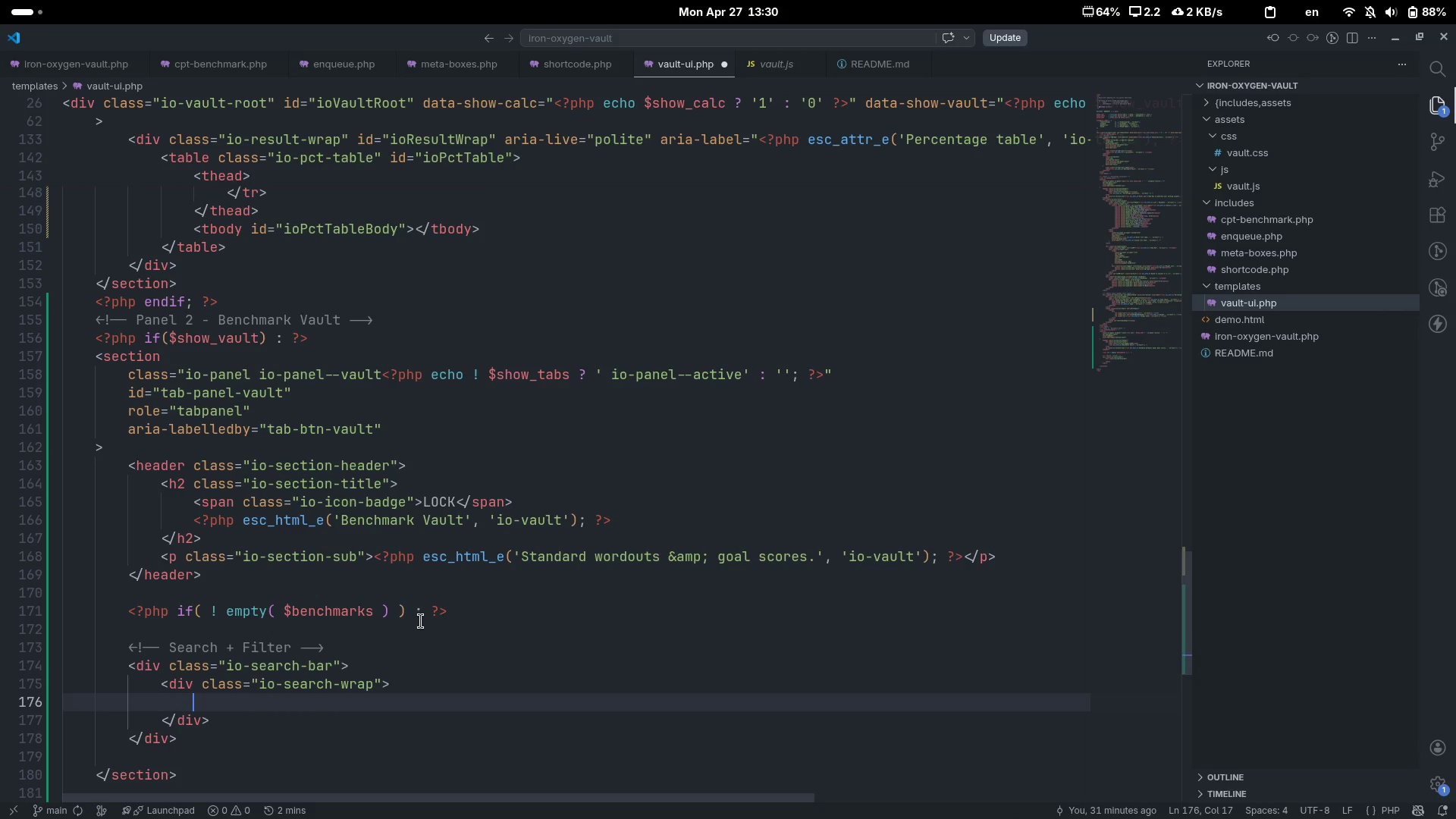 
key(Shift+Comma)
 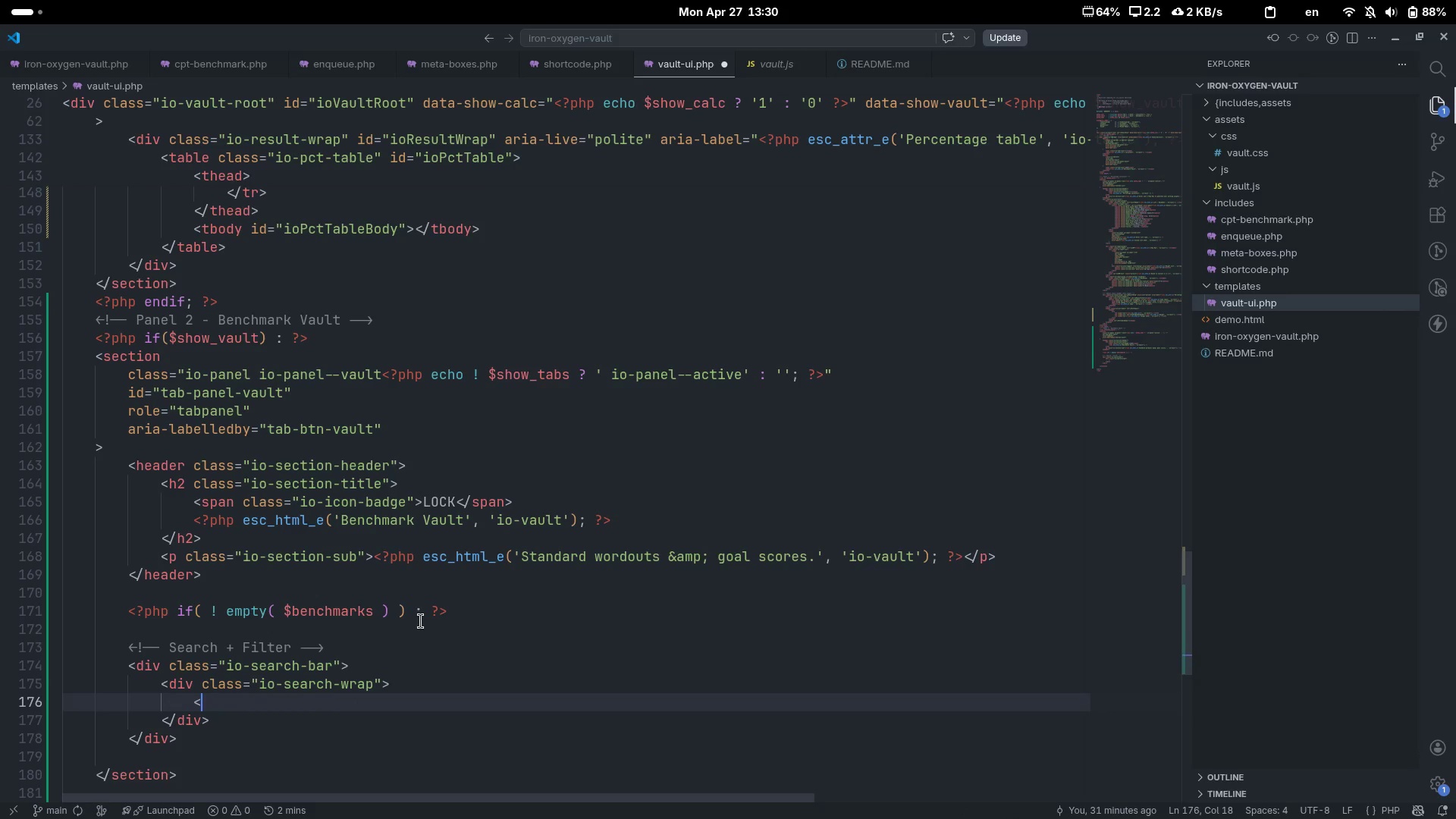 
key(Shift+Period)
 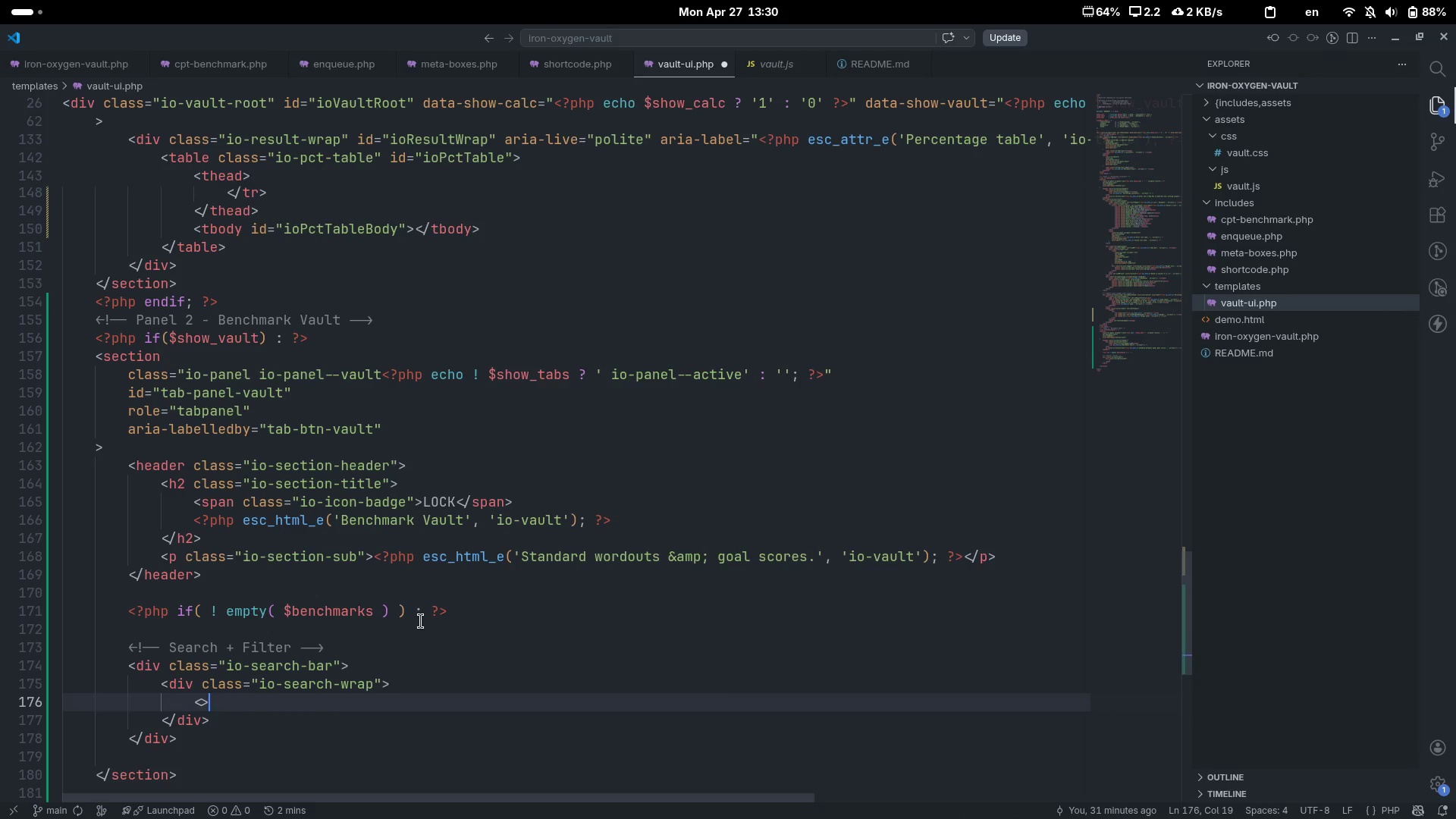 
key(ArrowLeft)
 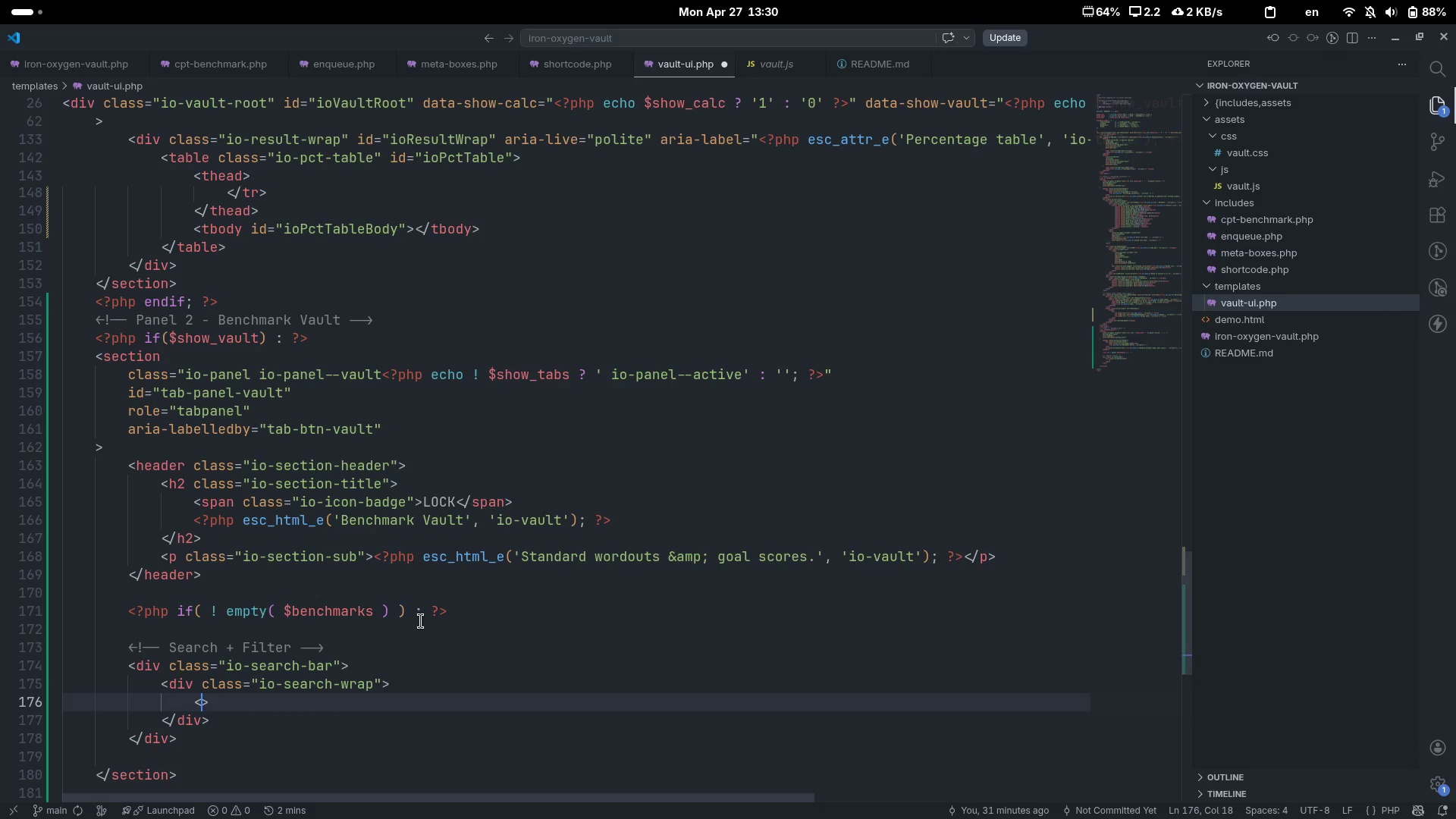 
type(dg)
key(Backspace)
key(Backspace)
type(svg)
 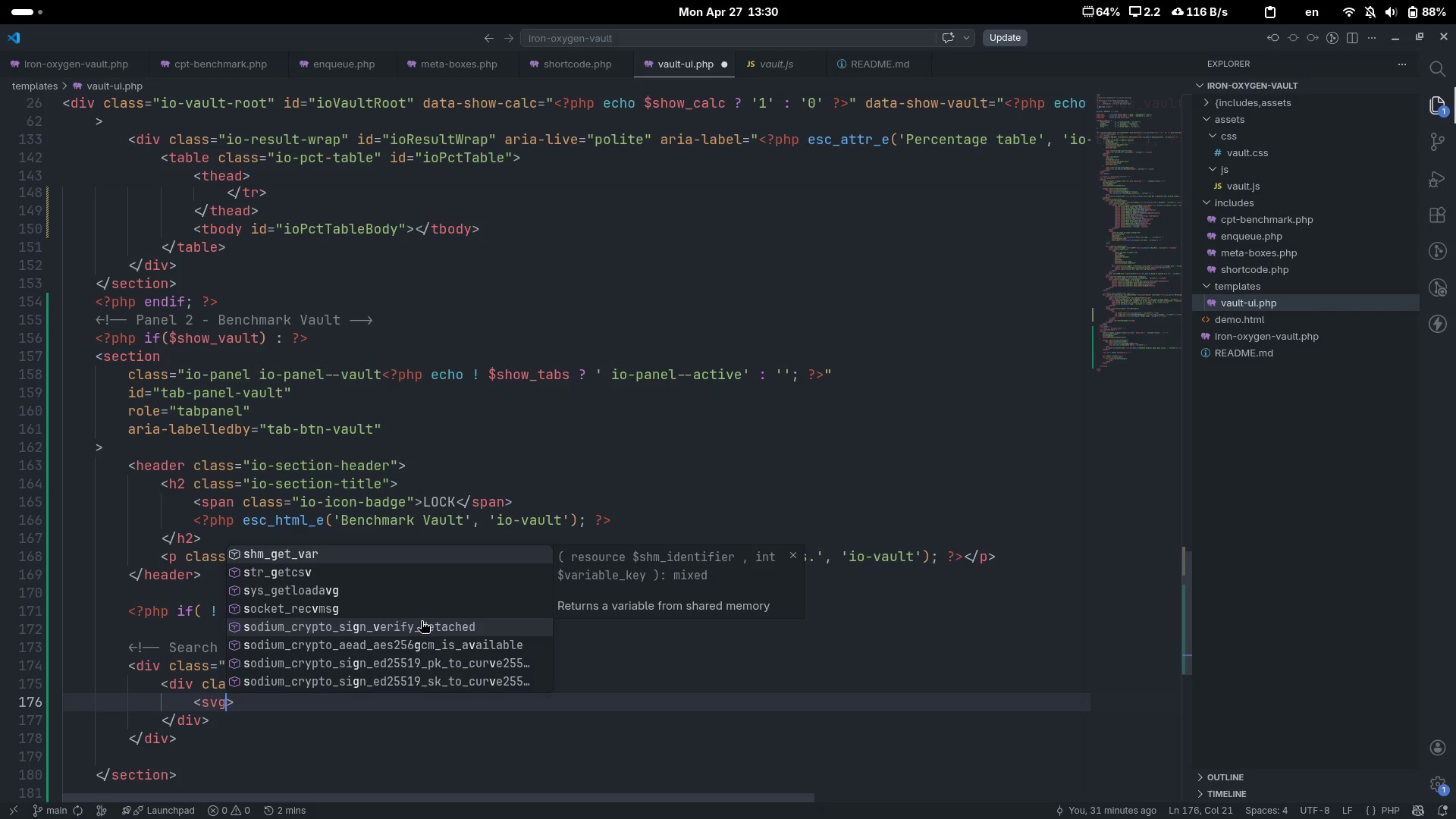 
key(ArrowRight)
 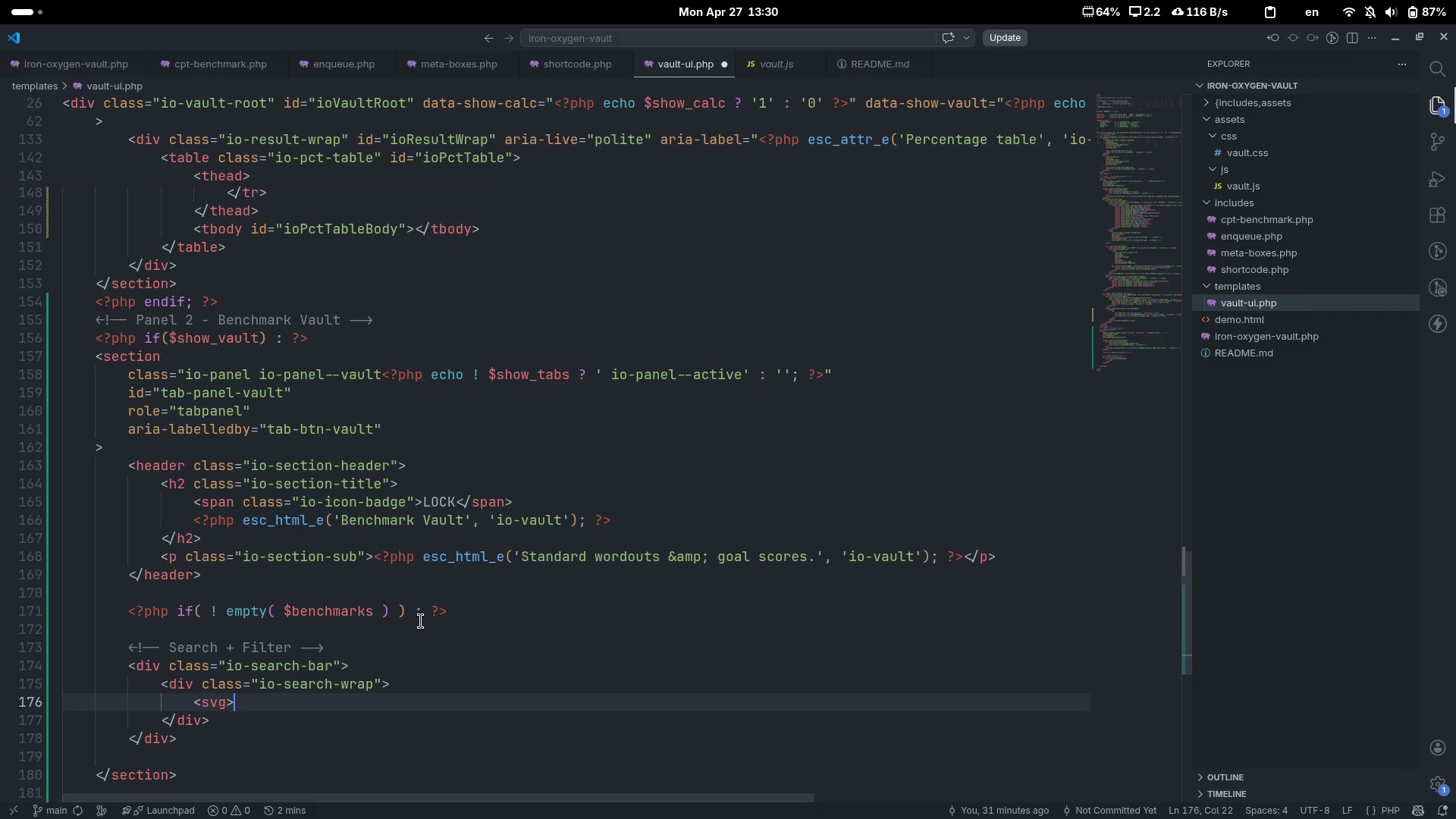 
key(Shift+Comma)
 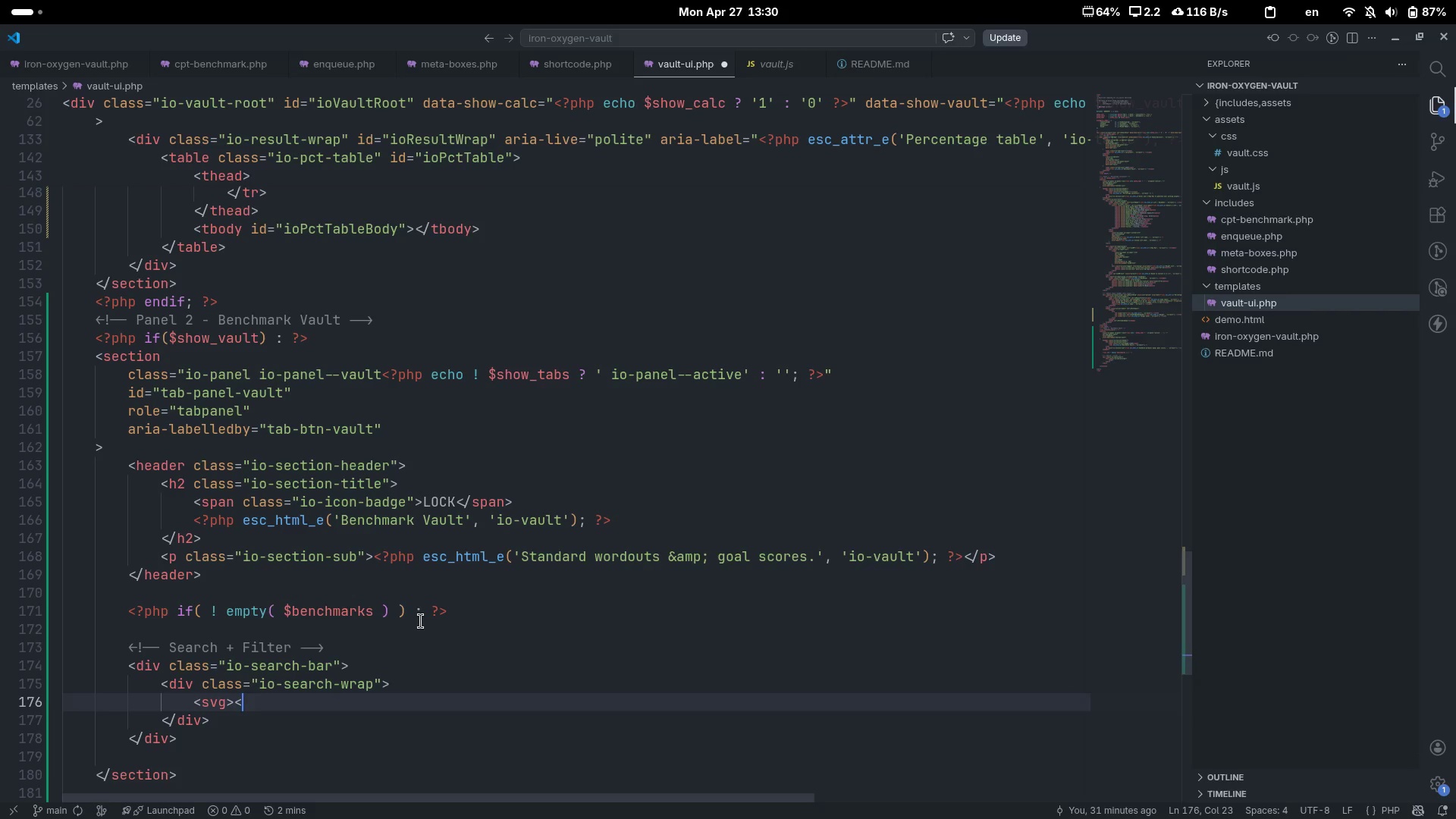 
key(Shift+Period)
 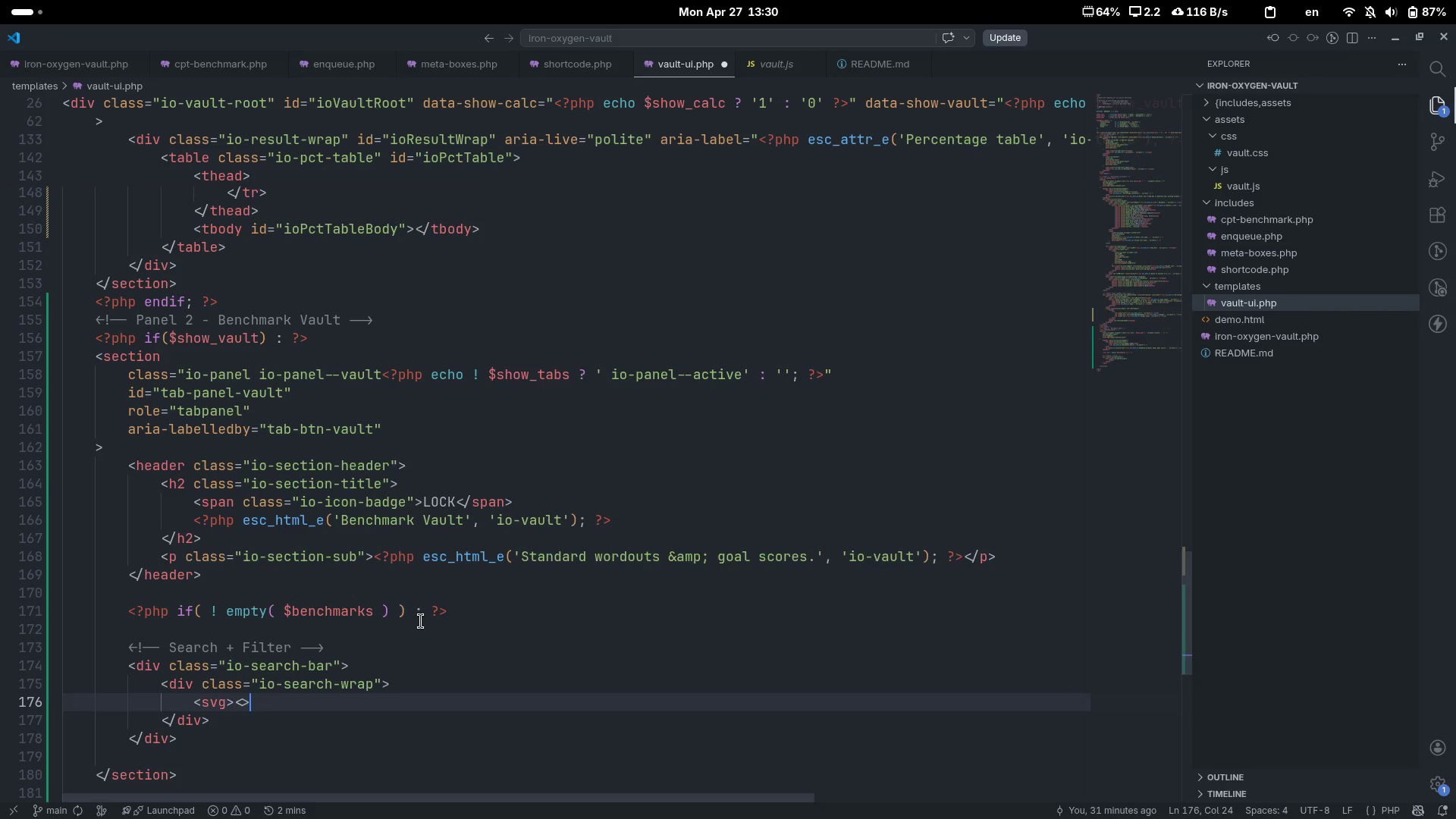 
key(ArrowLeft)
 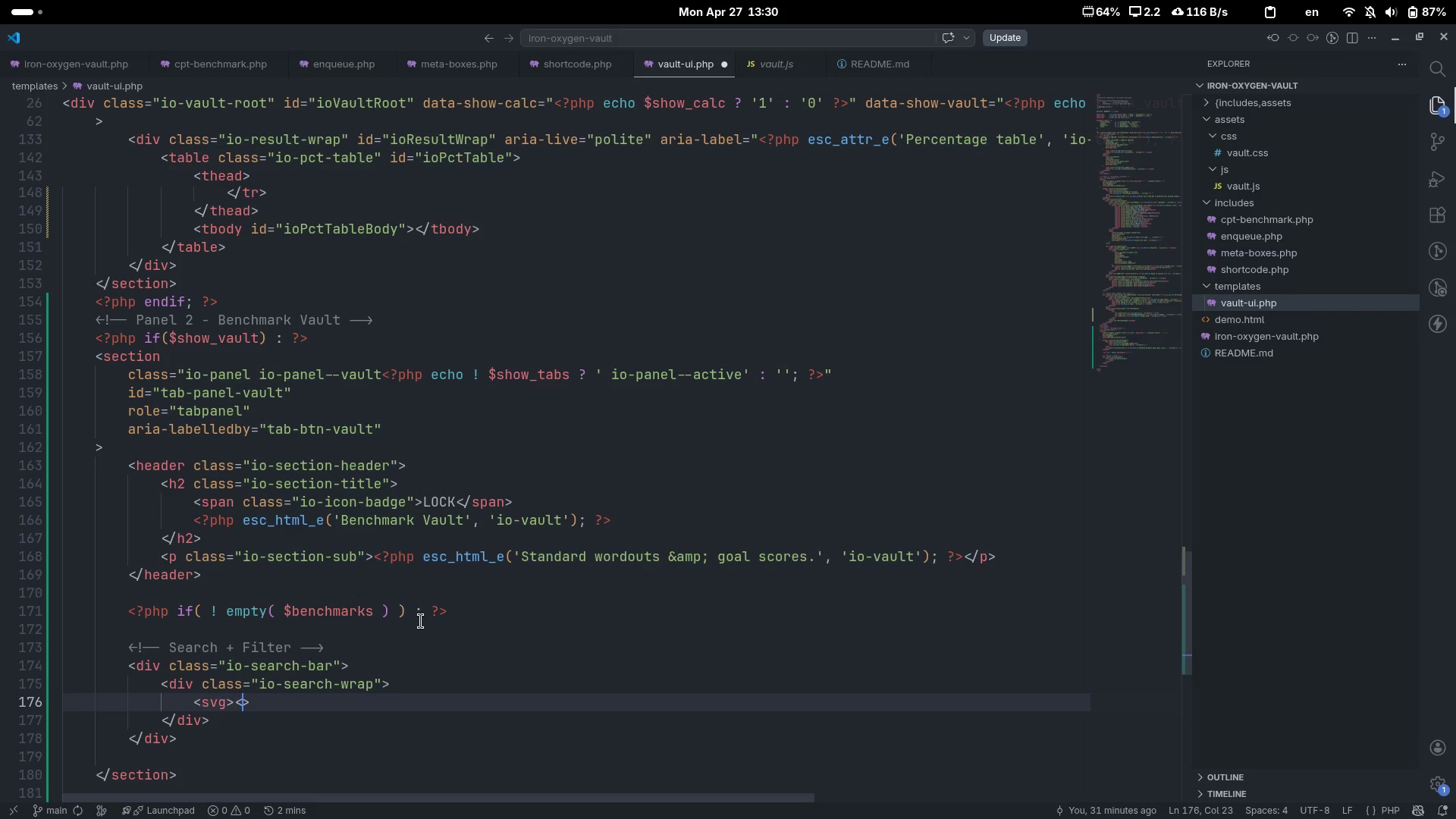 
type(/srv)
key(Backspace)
key(Backspace)
type(g)
key(Backspace)
type(vg)
key(Escape)
 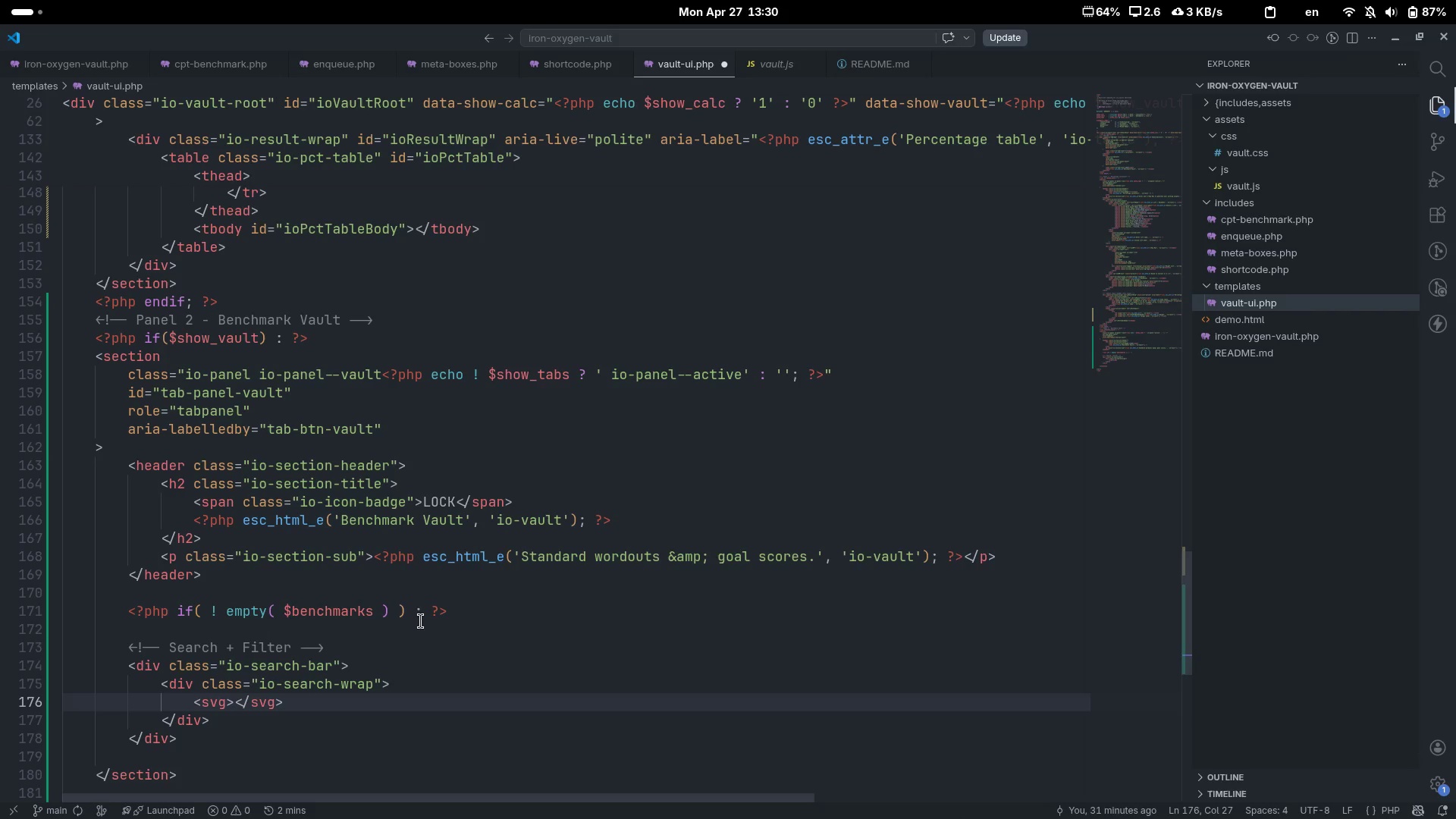 
key(ArrowLeft)
 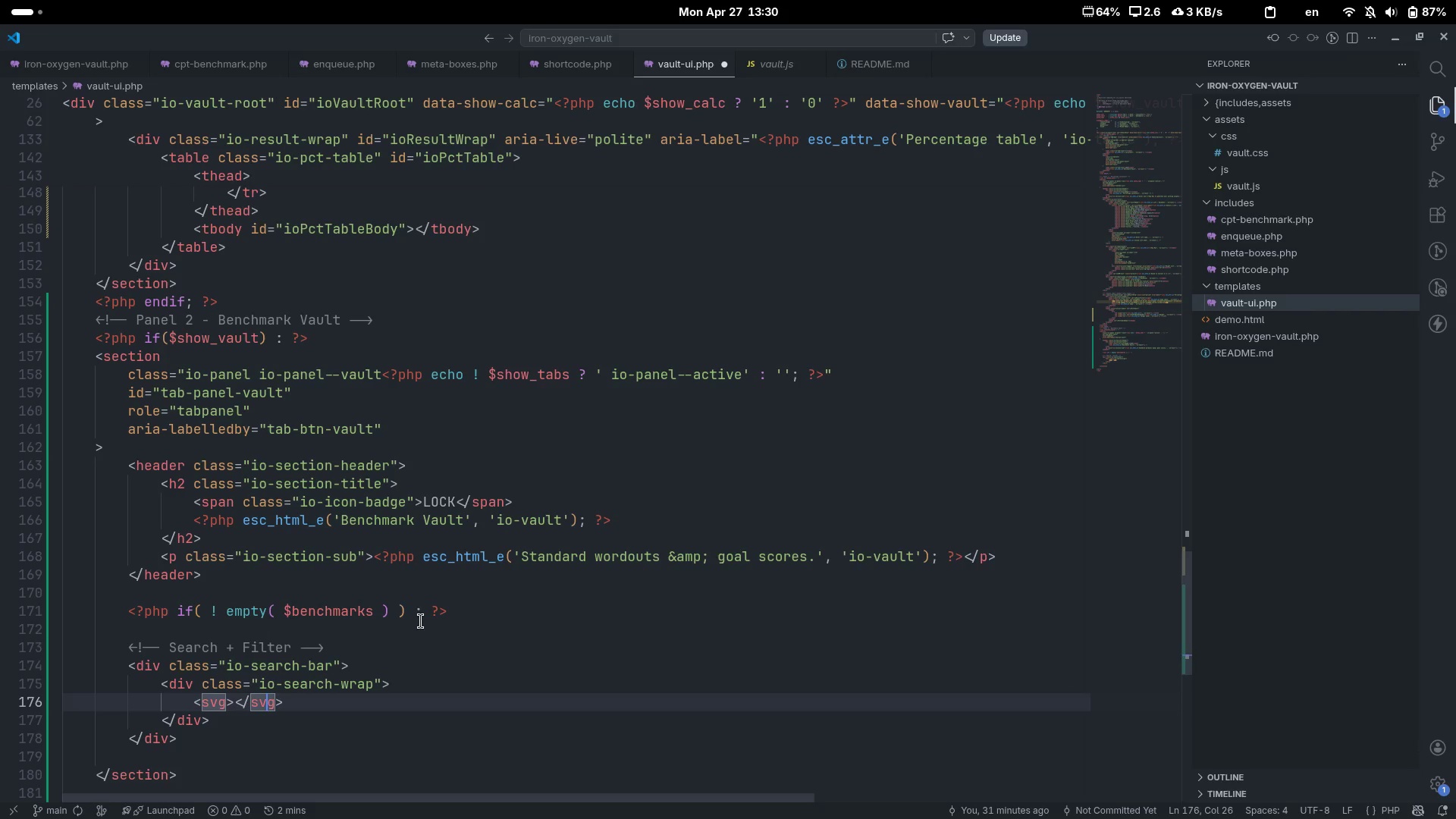 
key(ArrowLeft)
 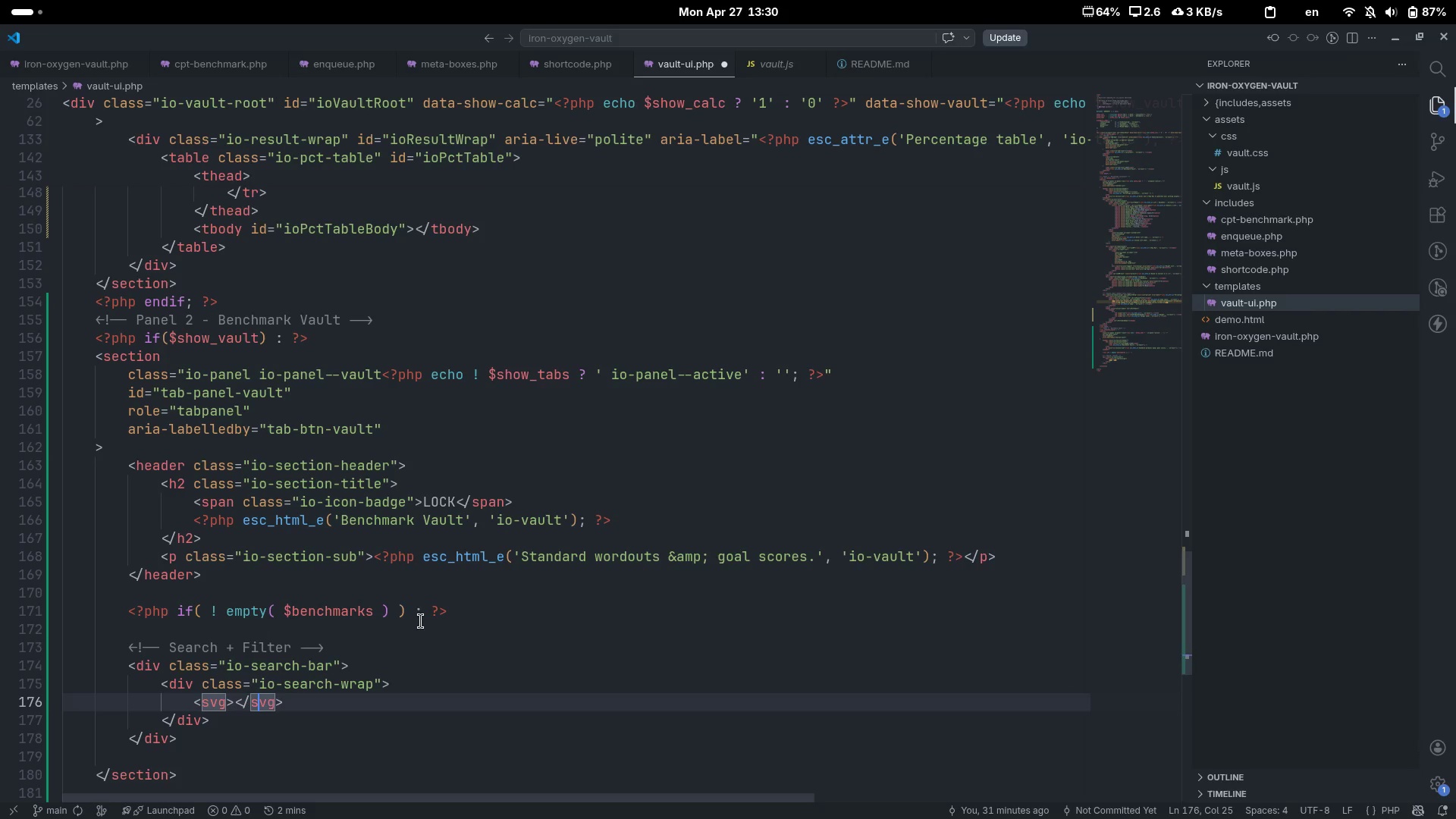 
key(ArrowLeft)
 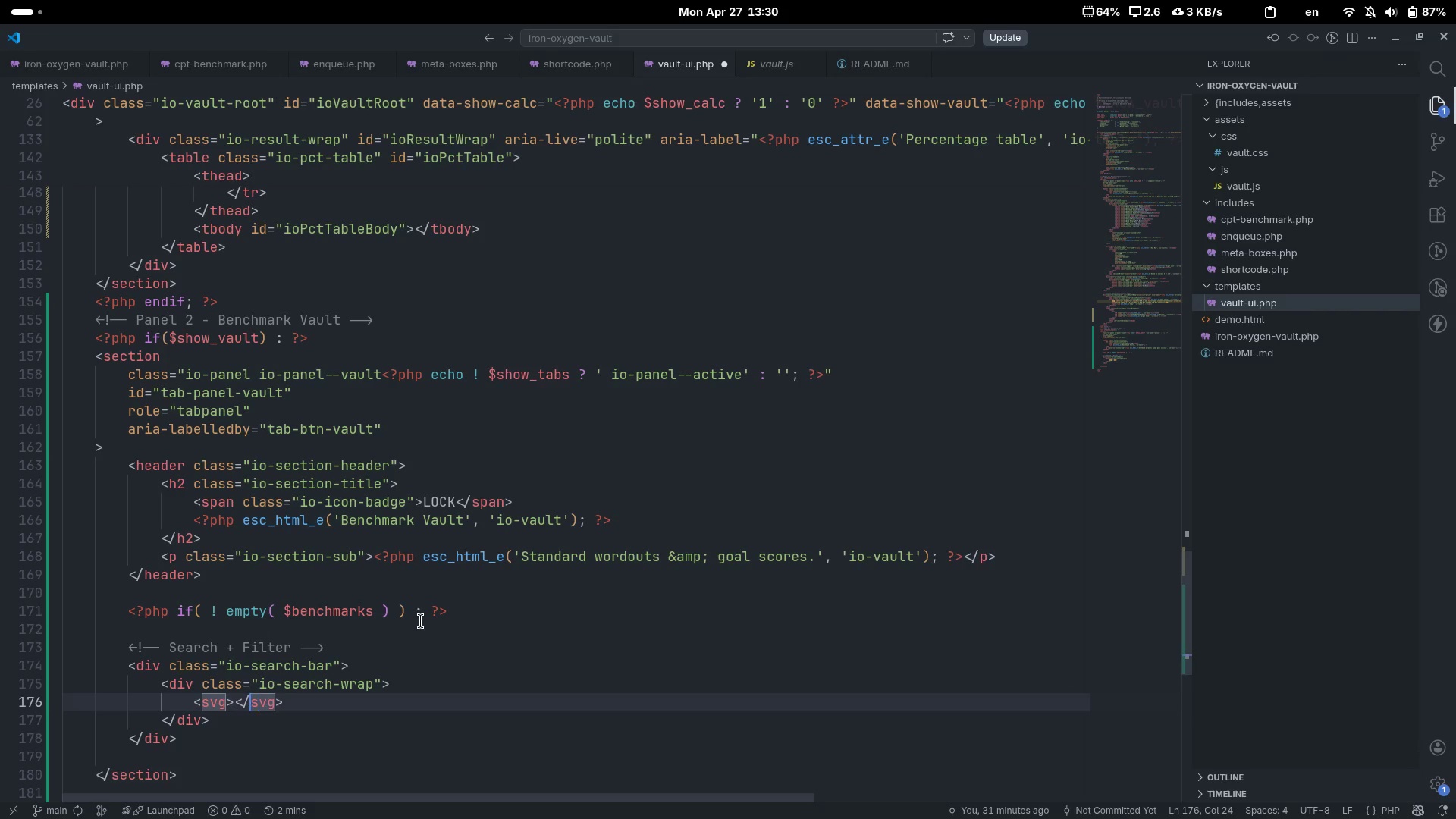 
key(ArrowLeft)
 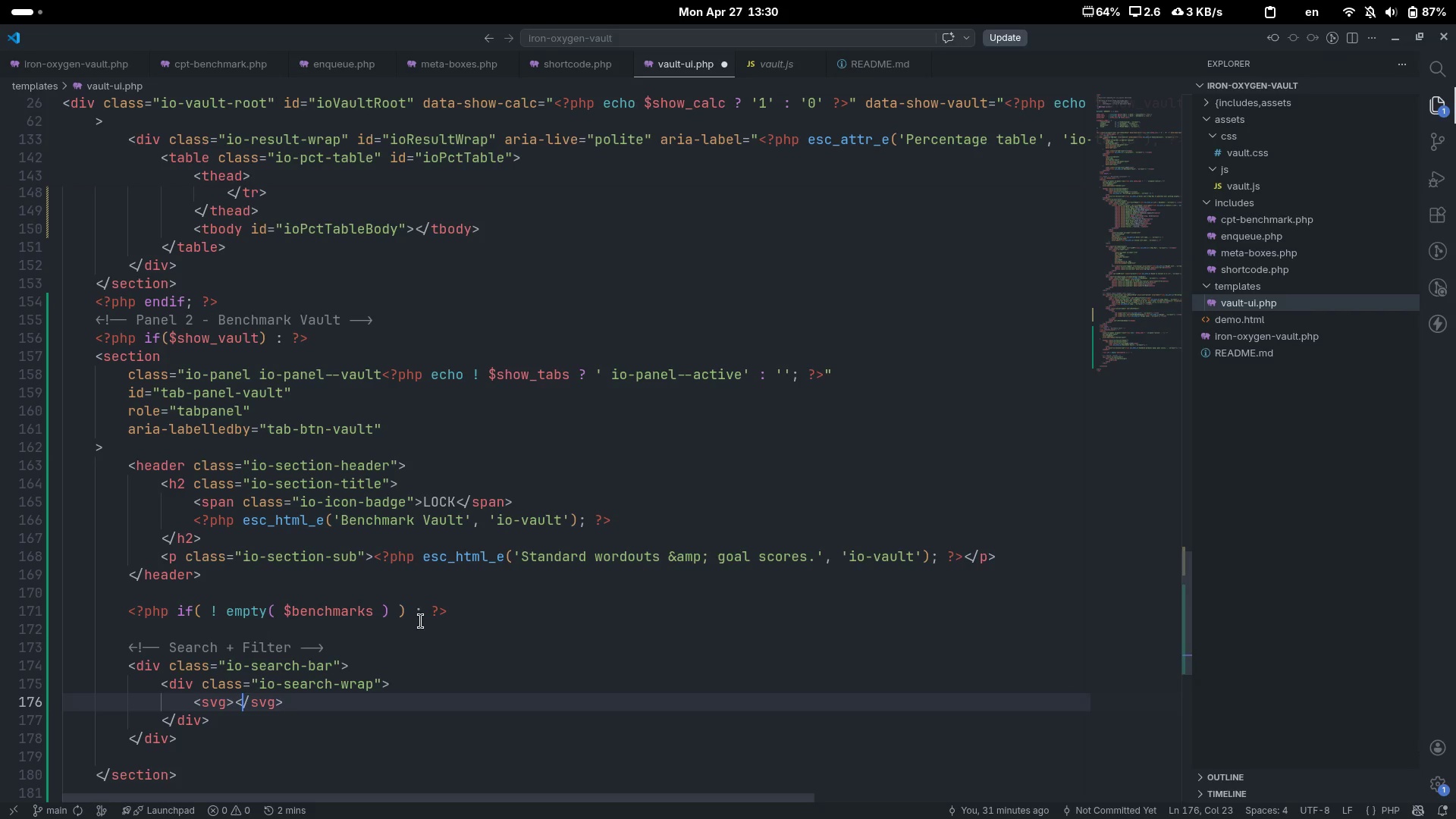 
key(ArrowLeft)
 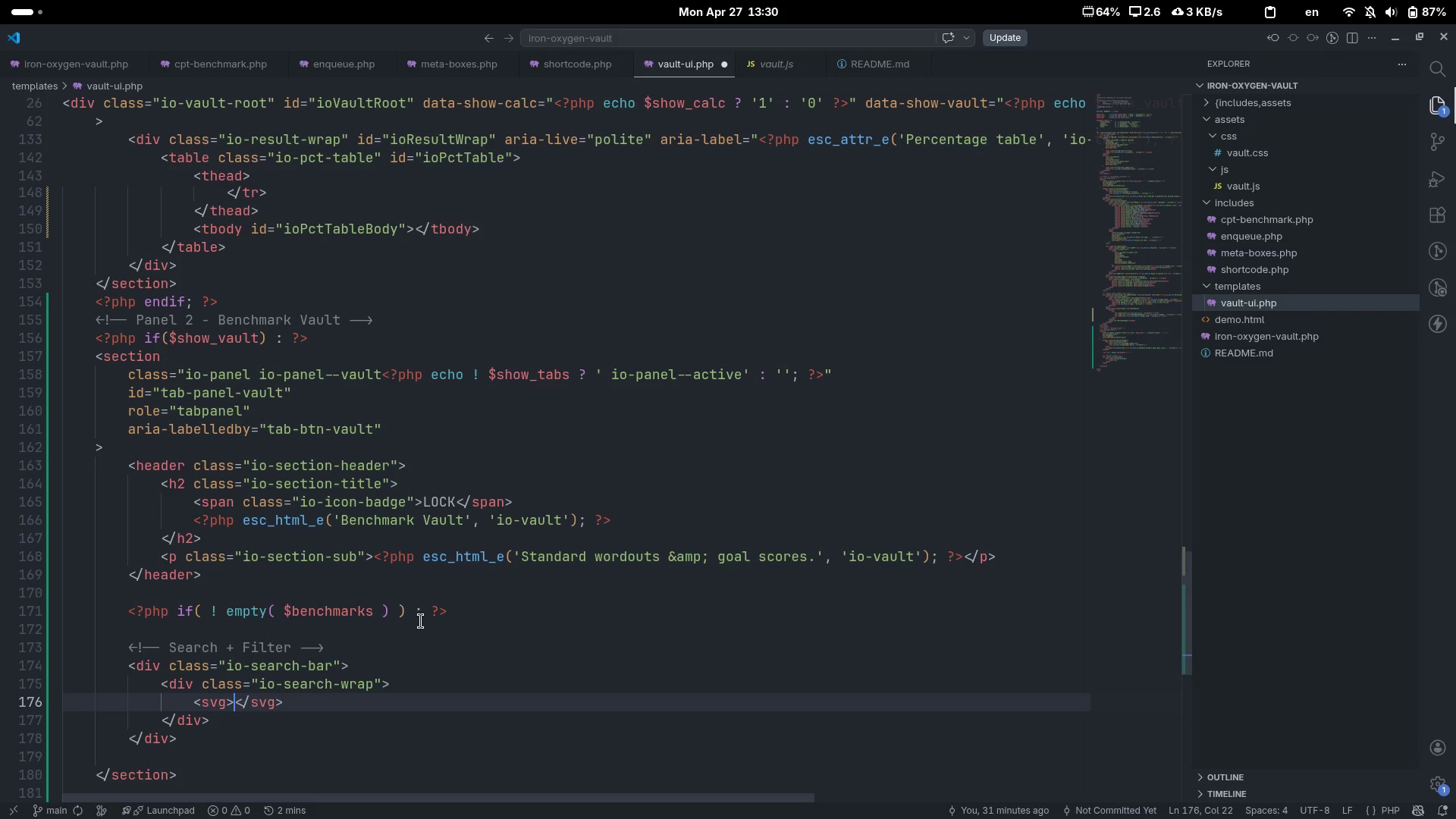 
key(ArrowLeft)
 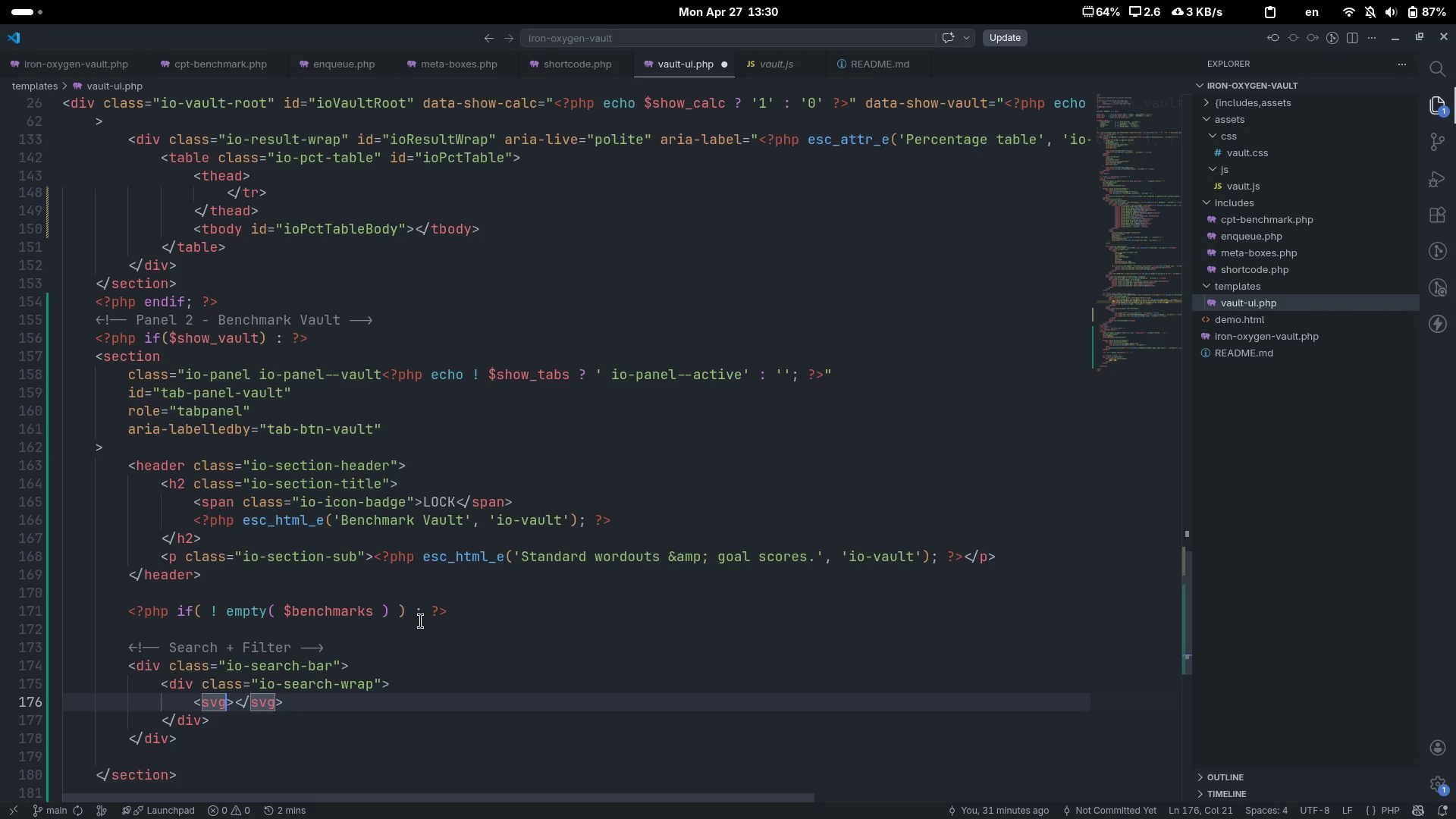 
type( class="")
 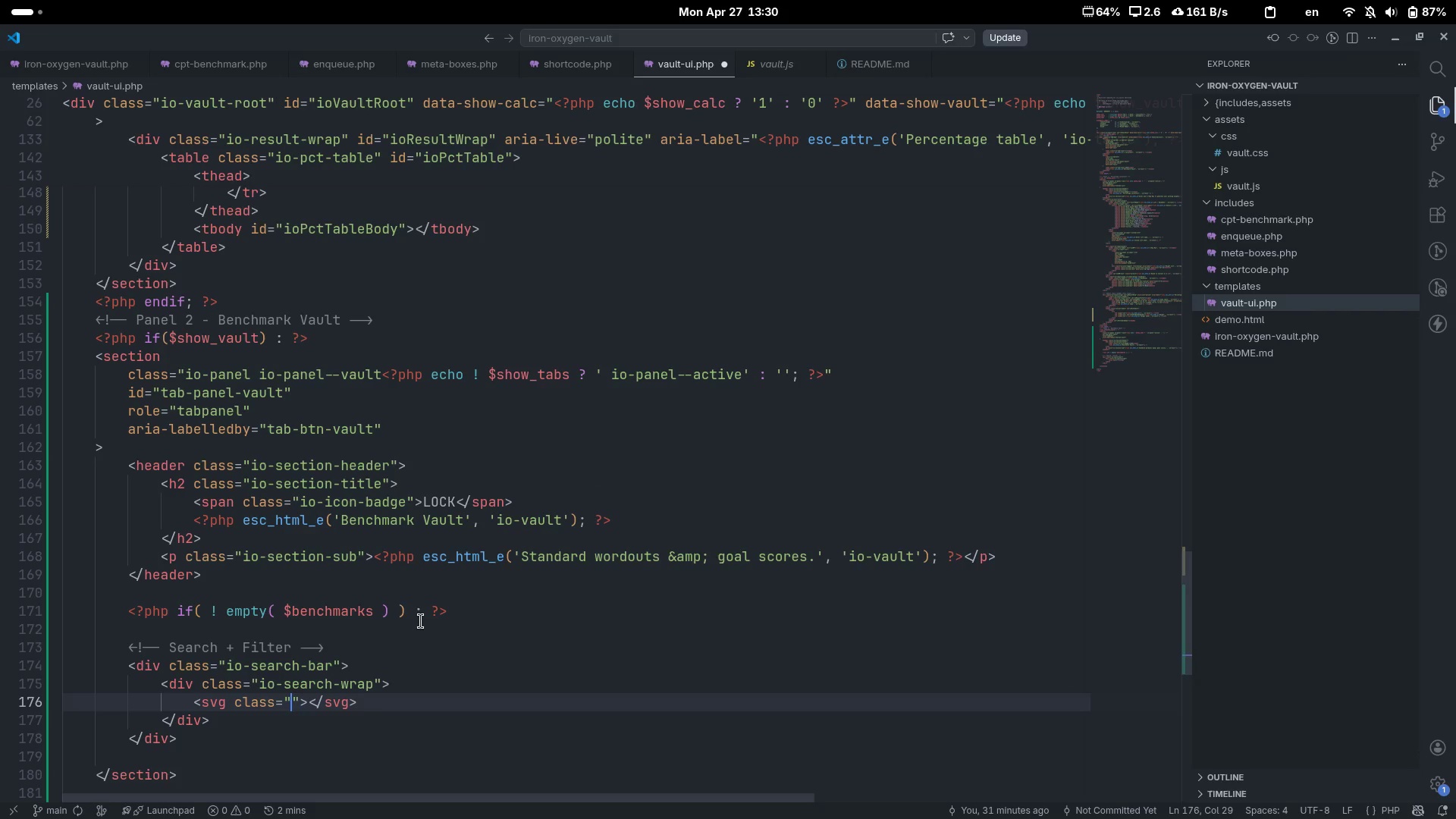 
 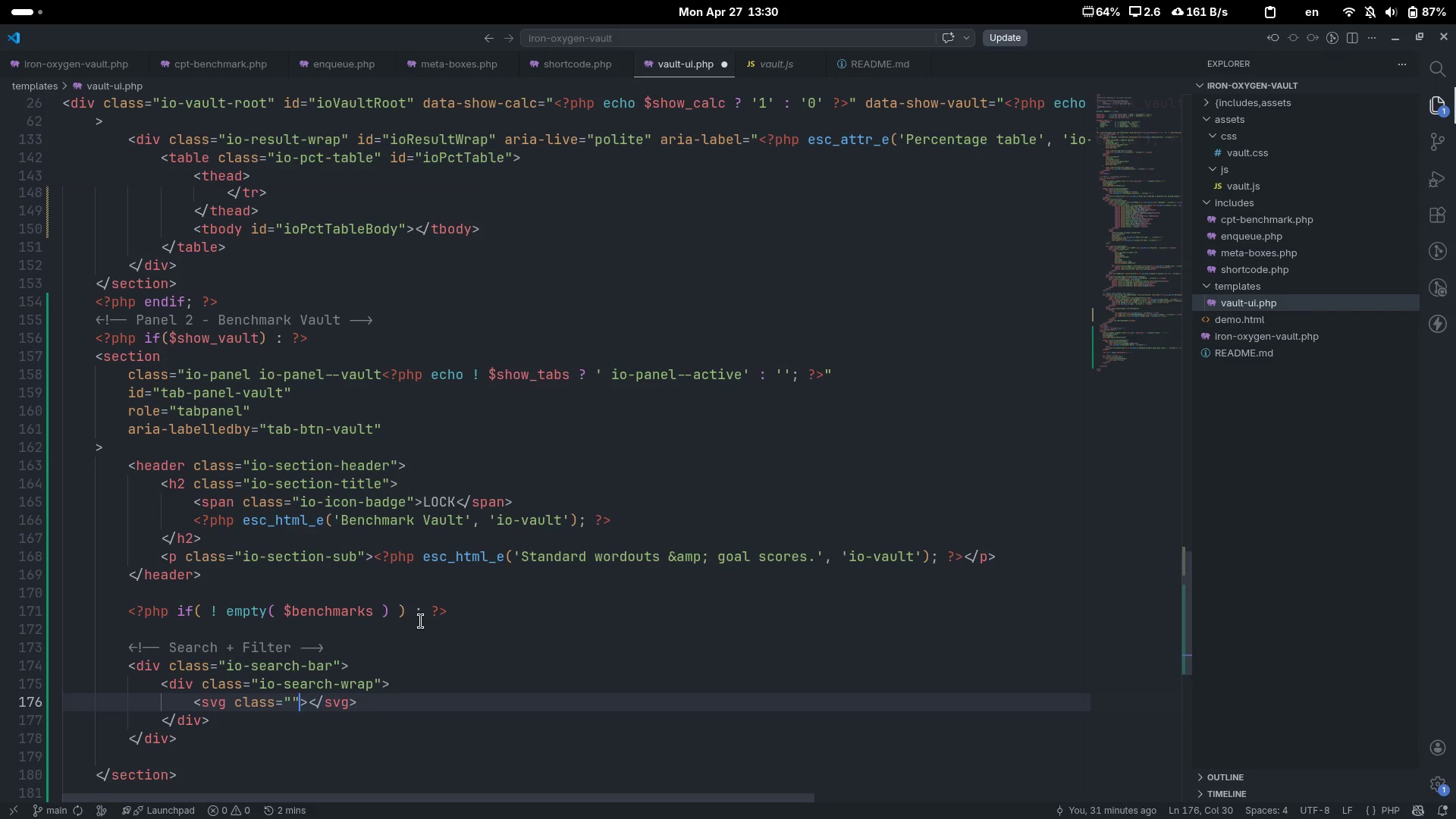 
key(ArrowLeft)
 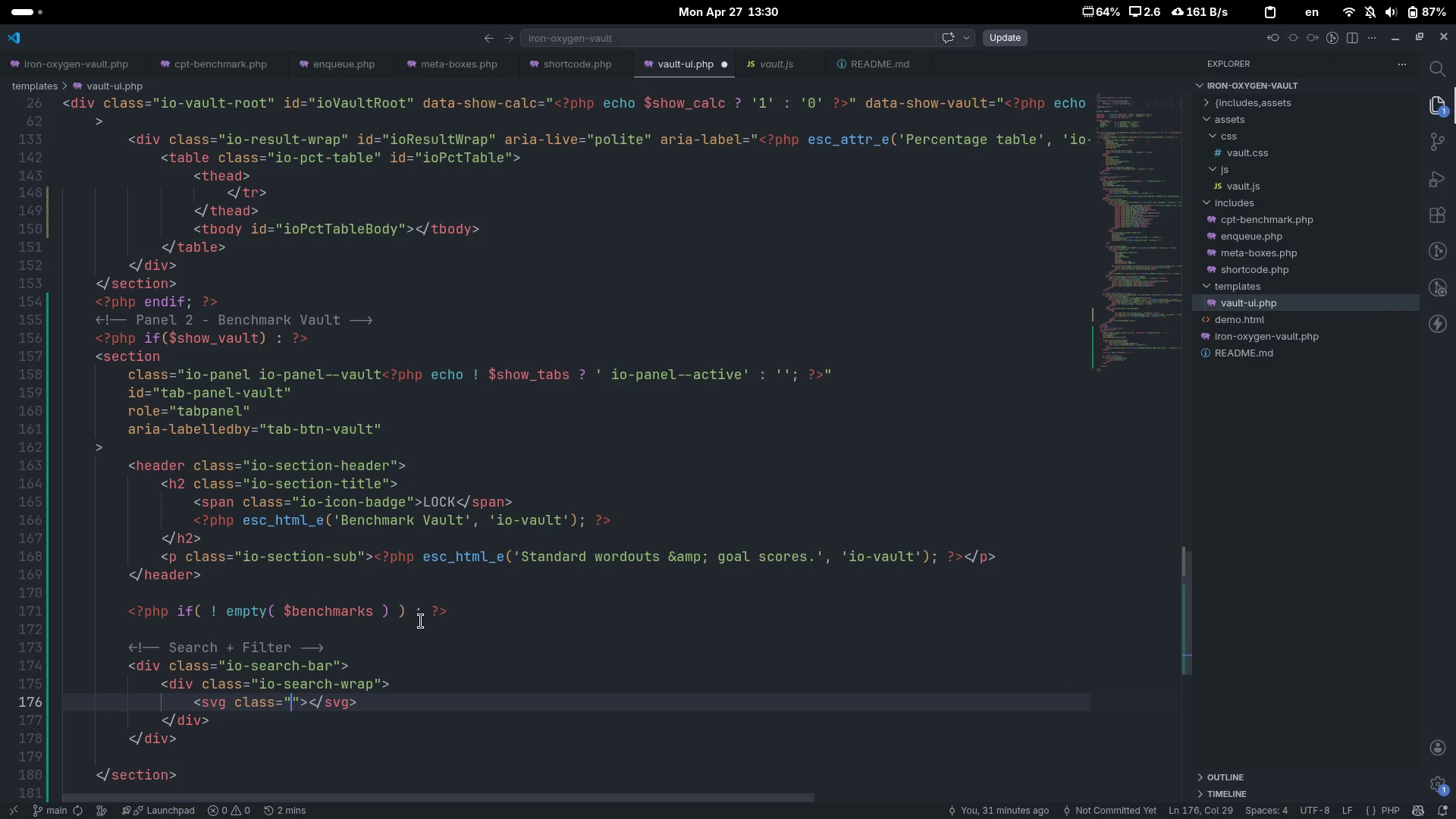 
type(io-search-icon)
 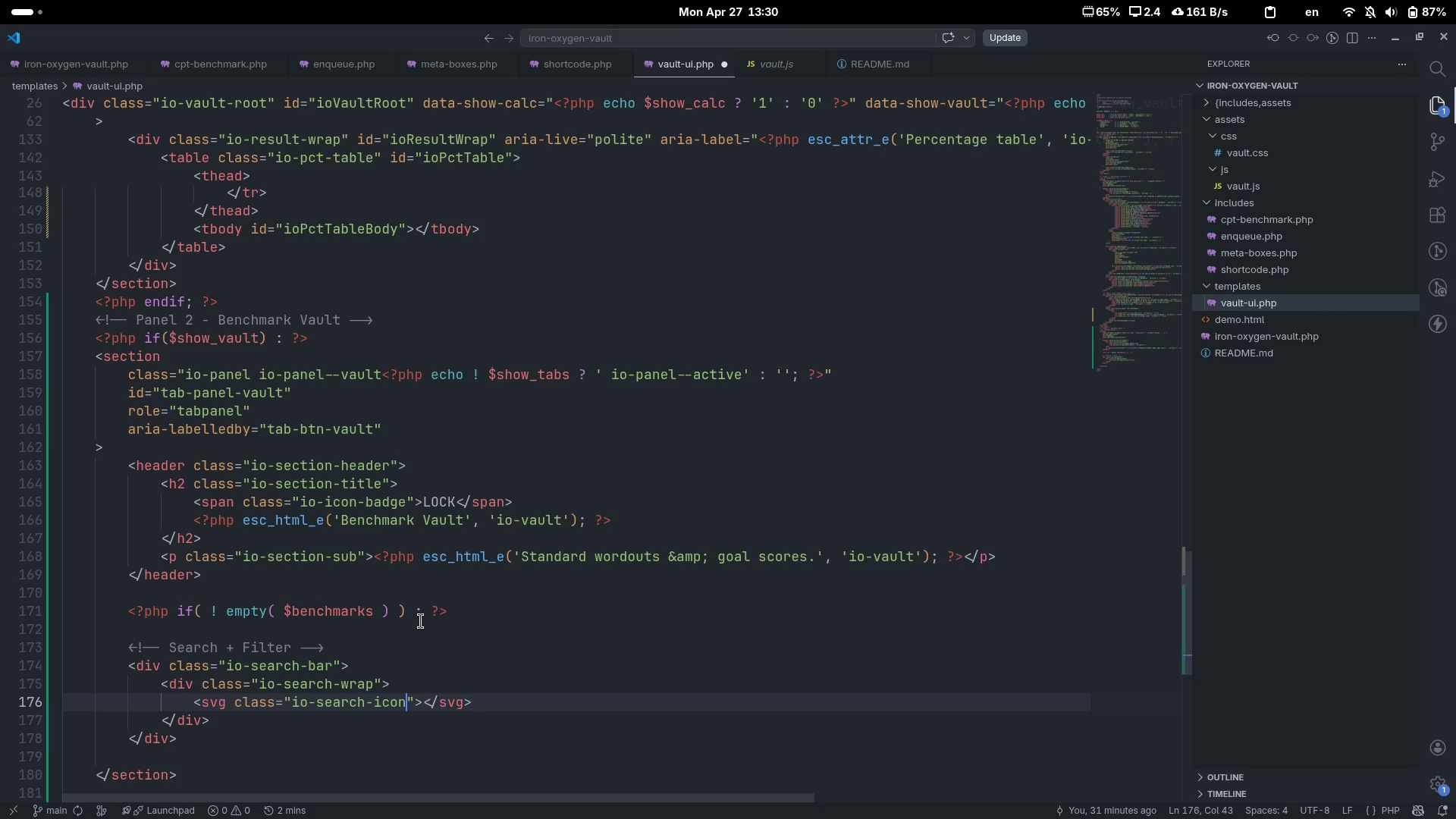 
key(ArrowRight)
 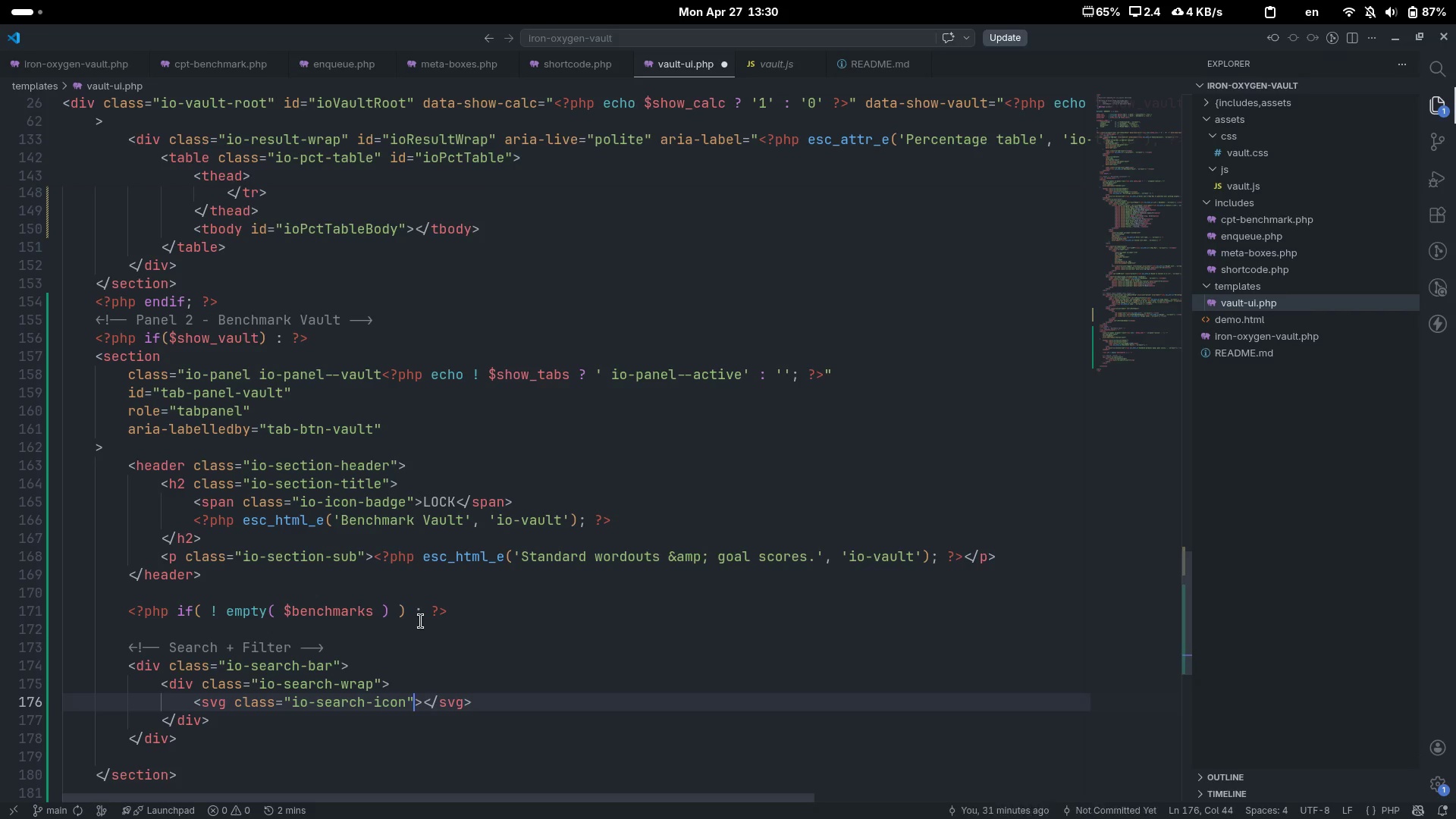 
type( width="")
 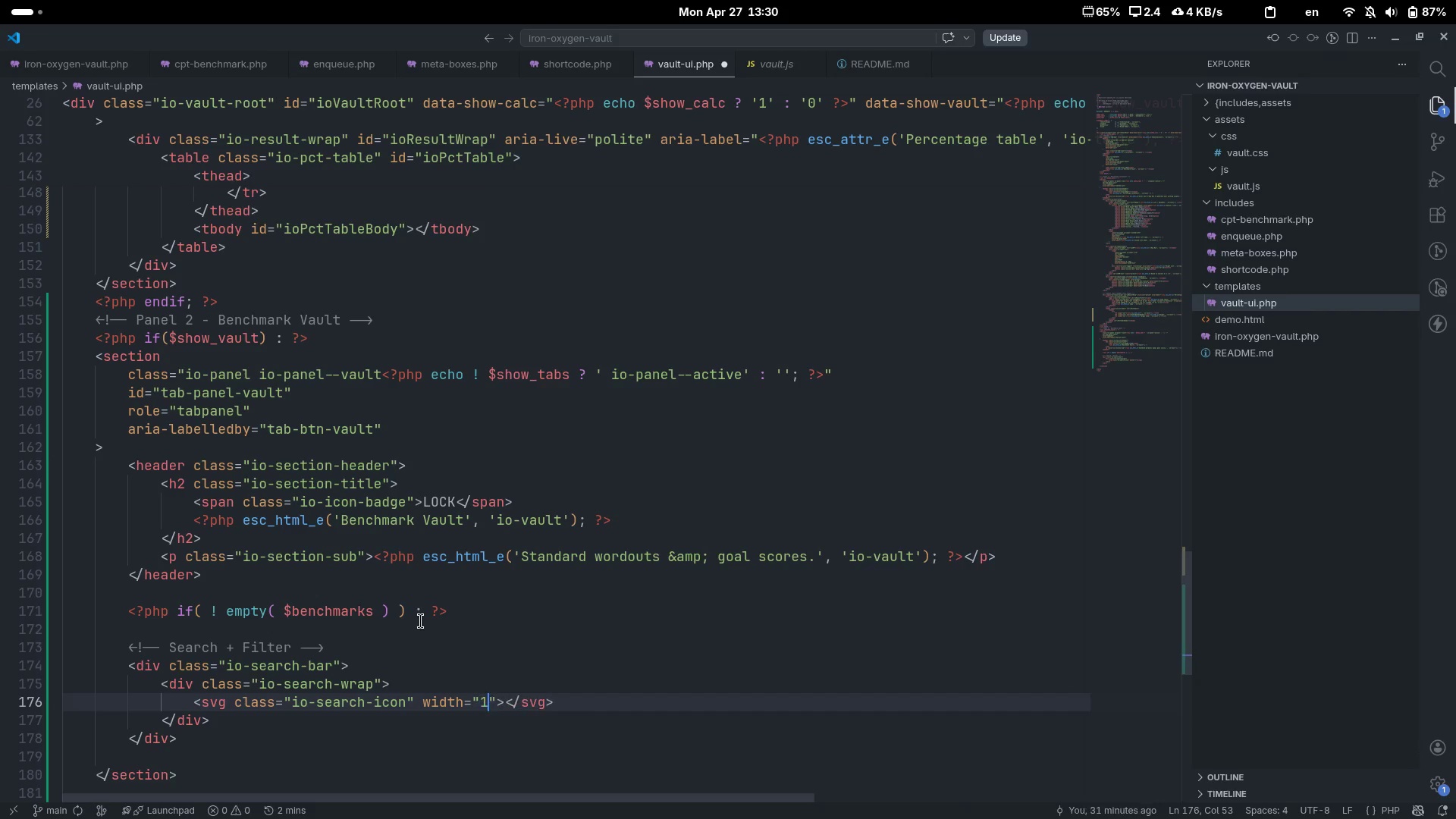 
 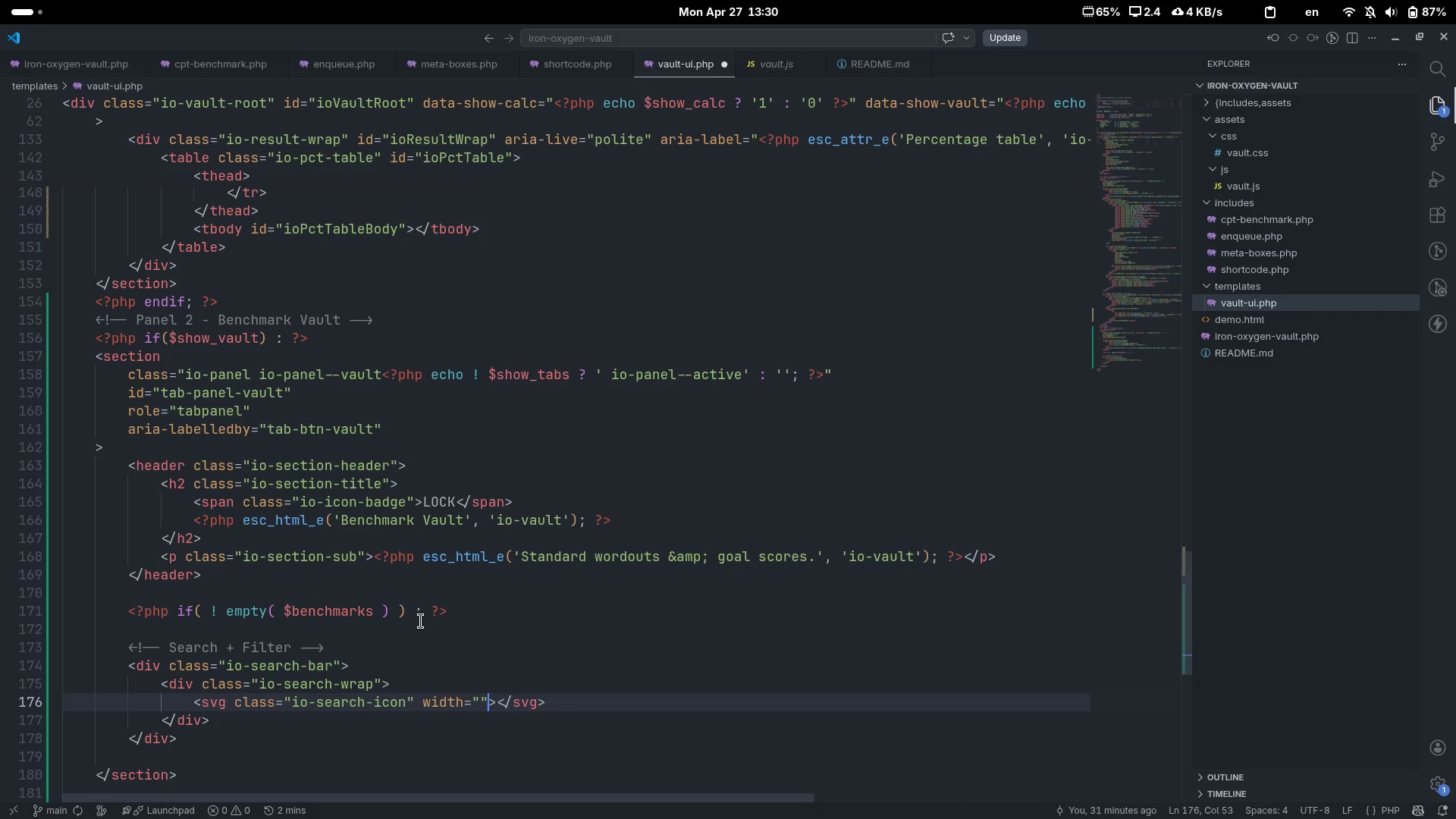 
key(ArrowLeft)
 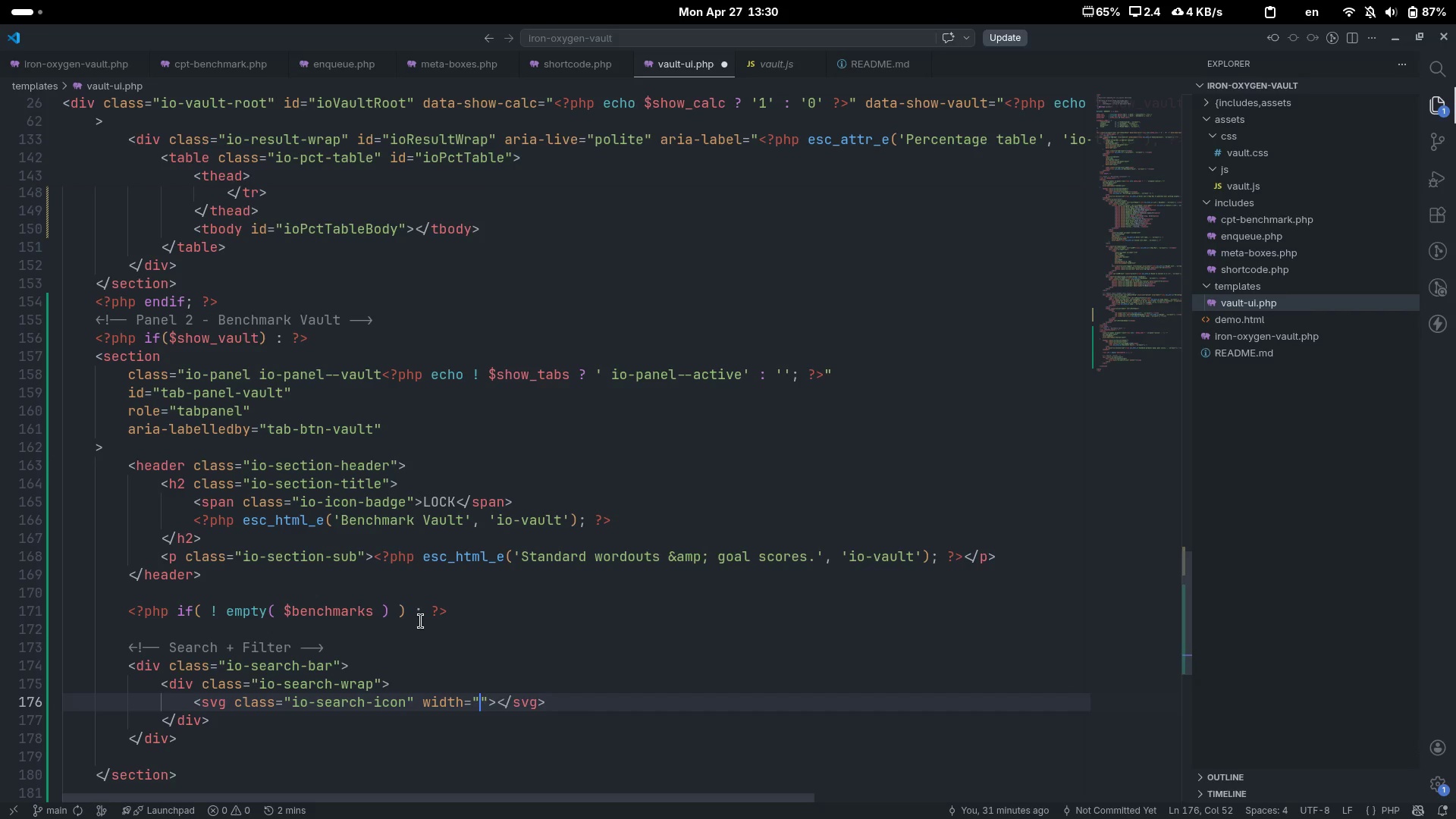 
type(16)
 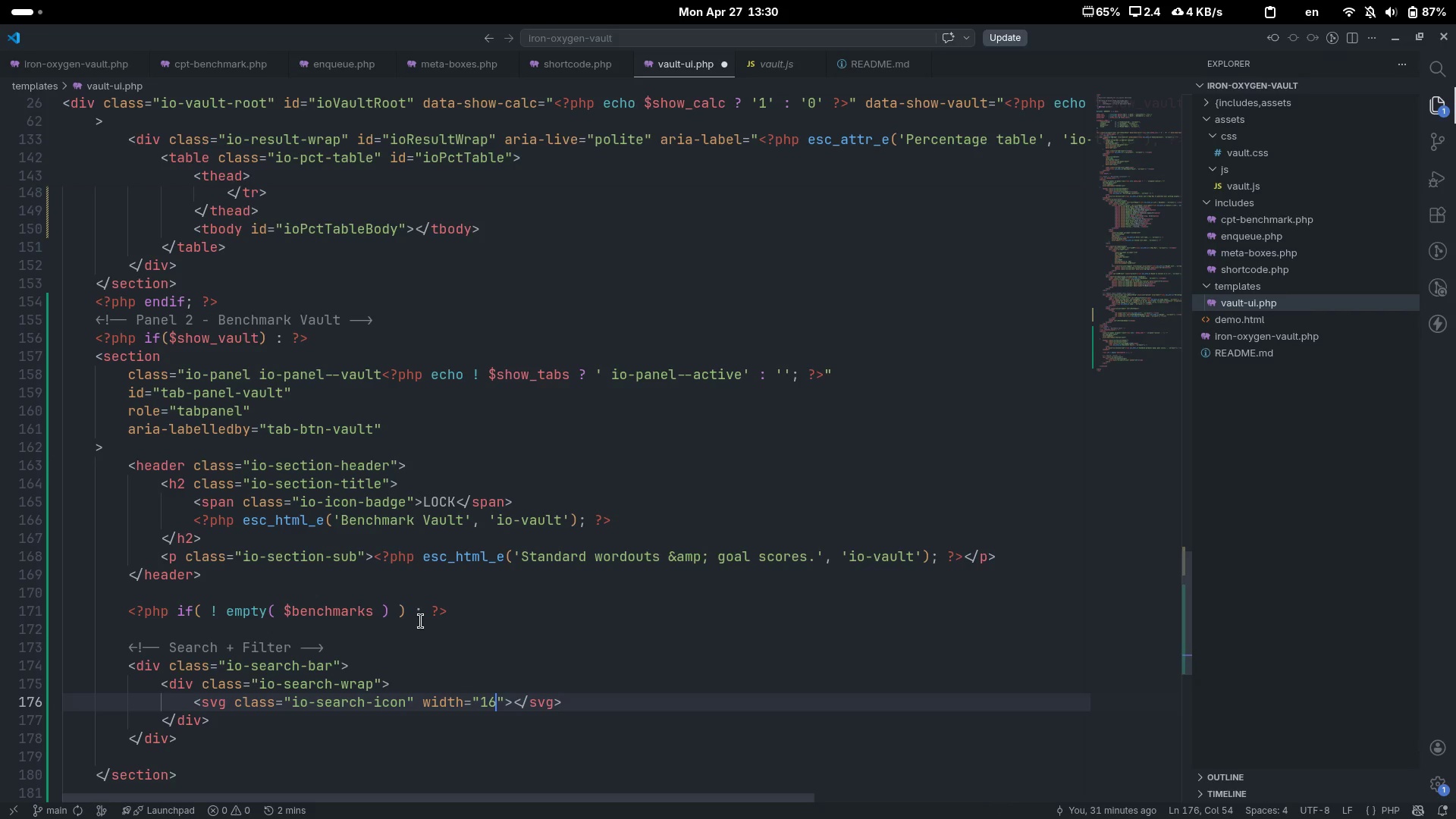 
key(ArrowRight)
 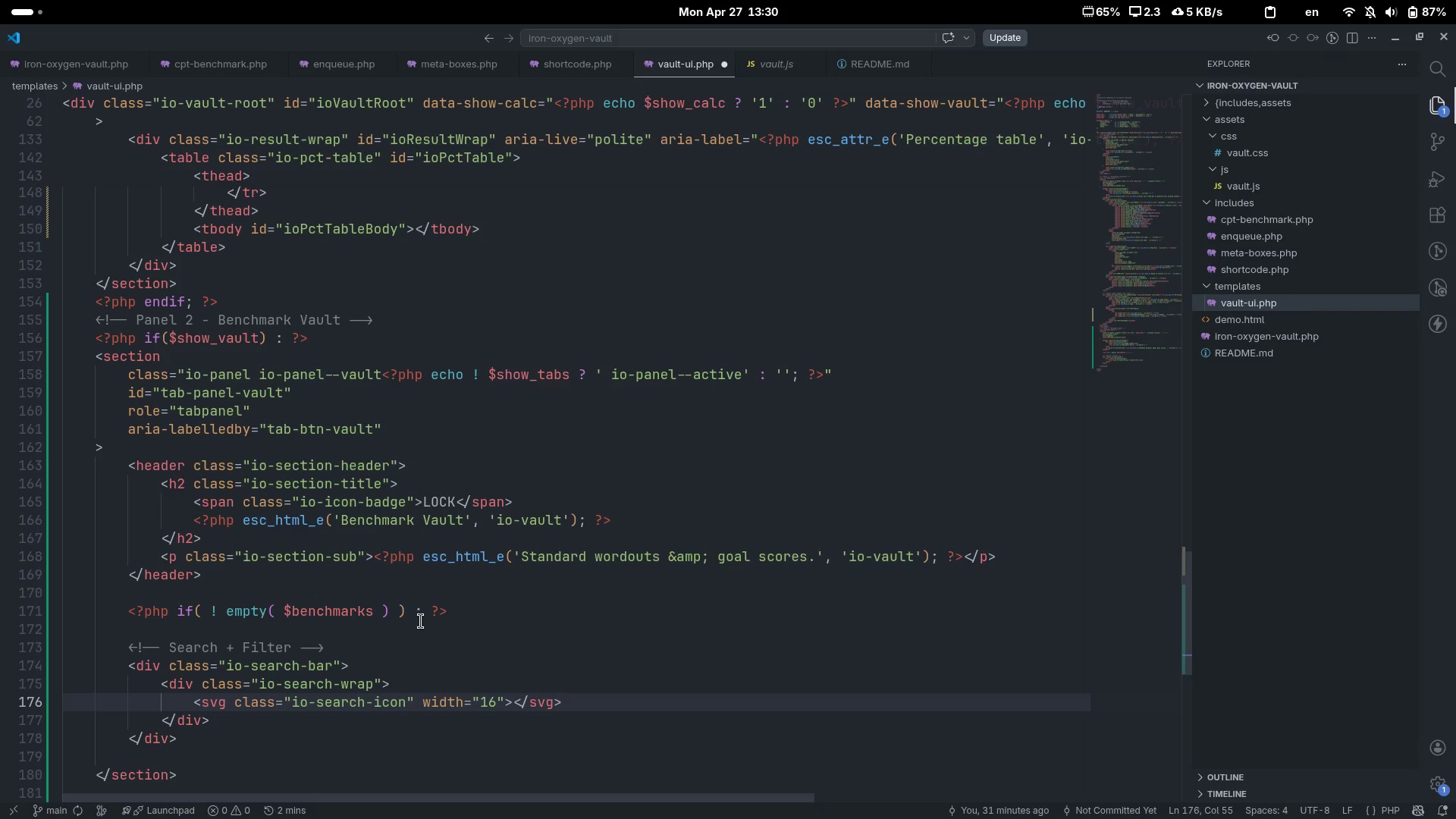 
type( height="")
 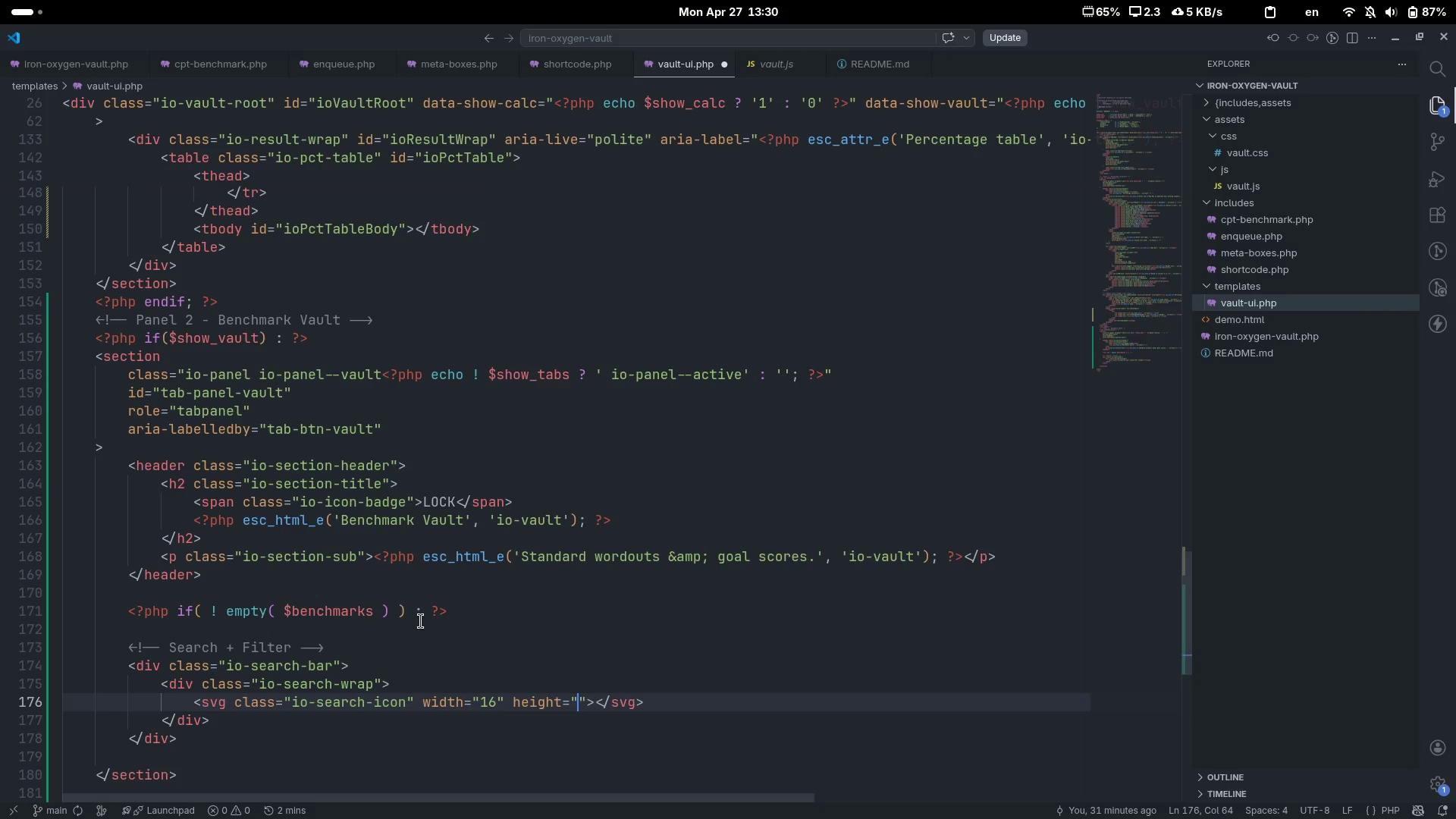 
 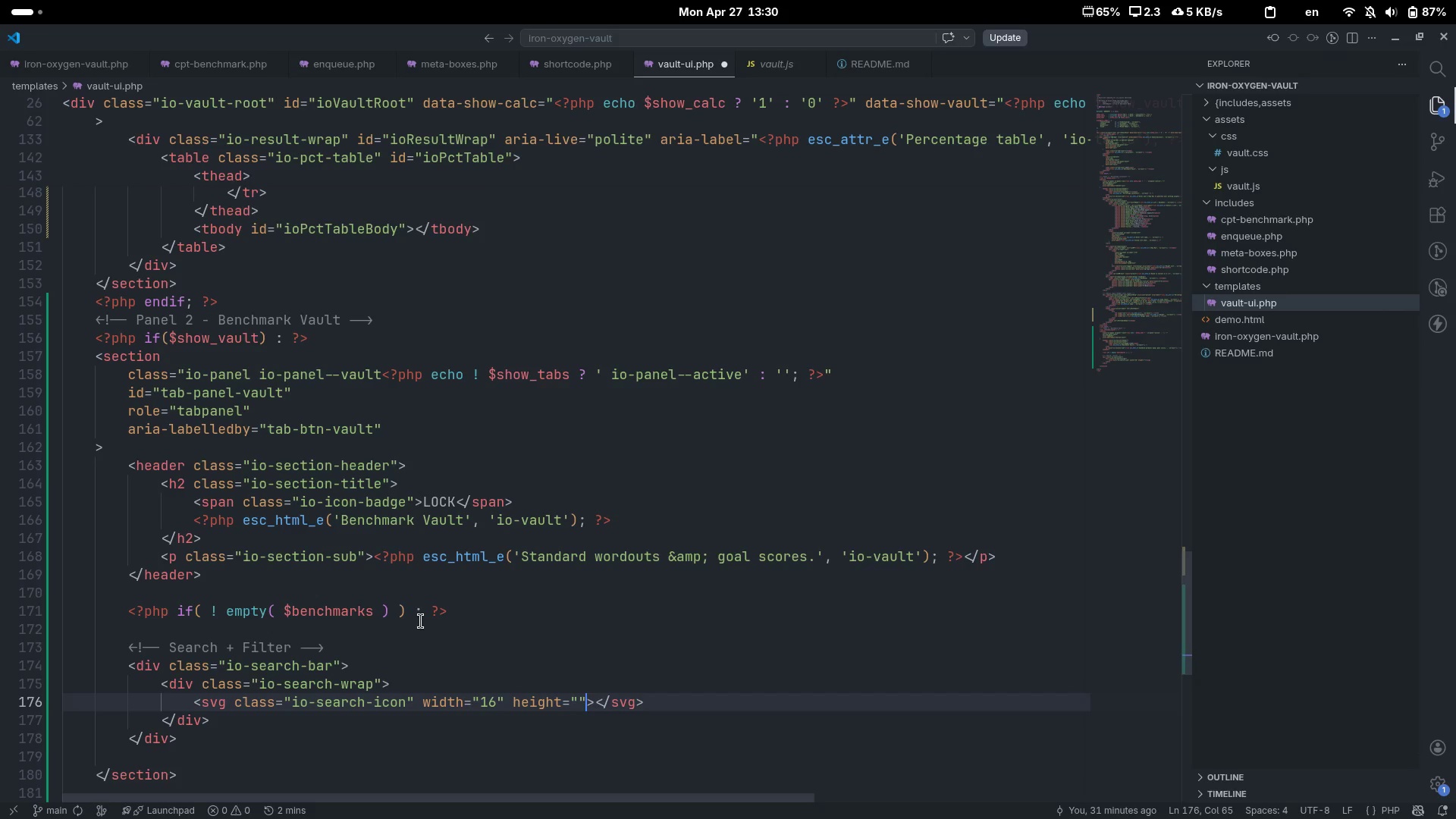 
key(ArrowLeft)
 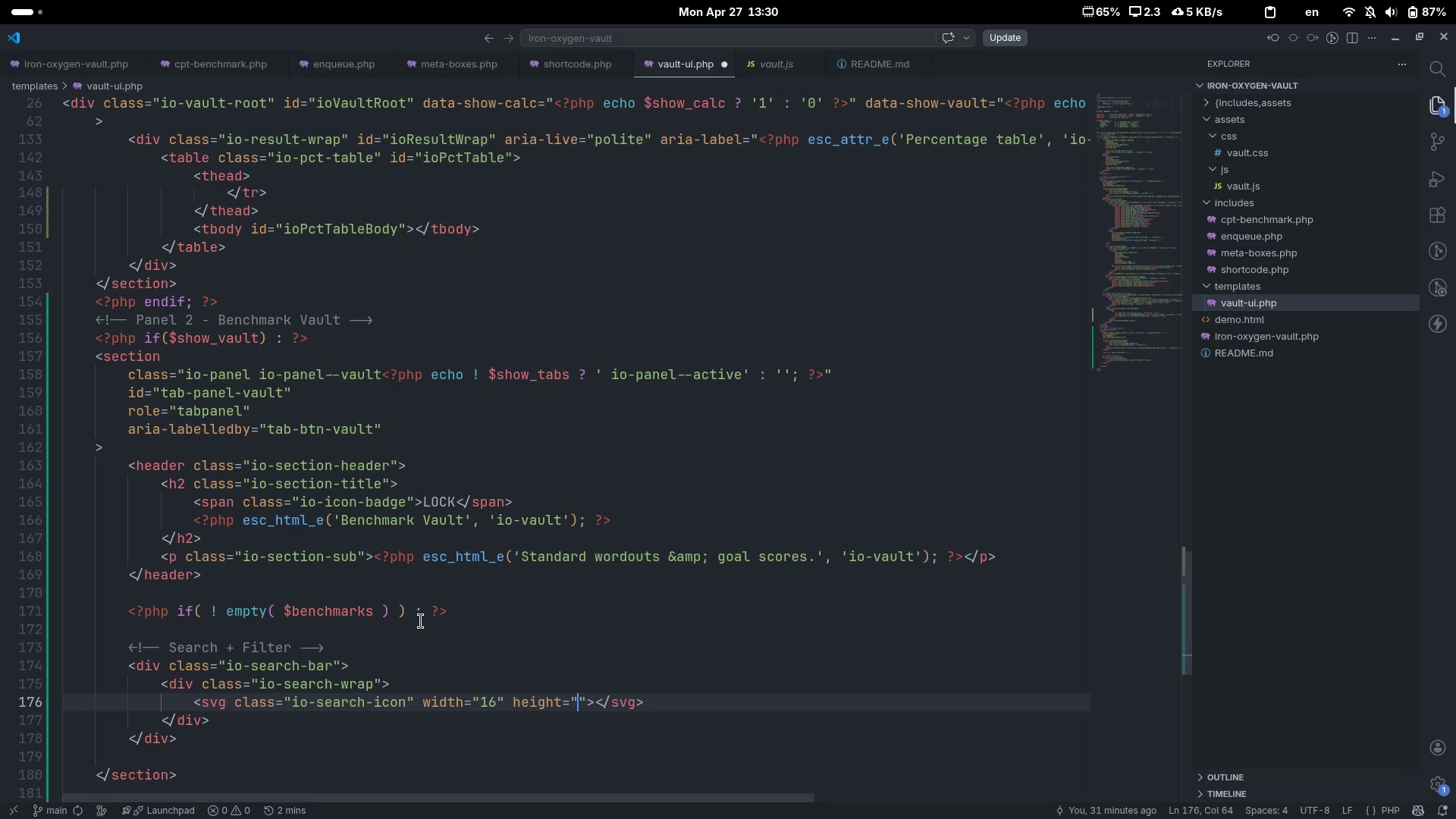 
type(16)
 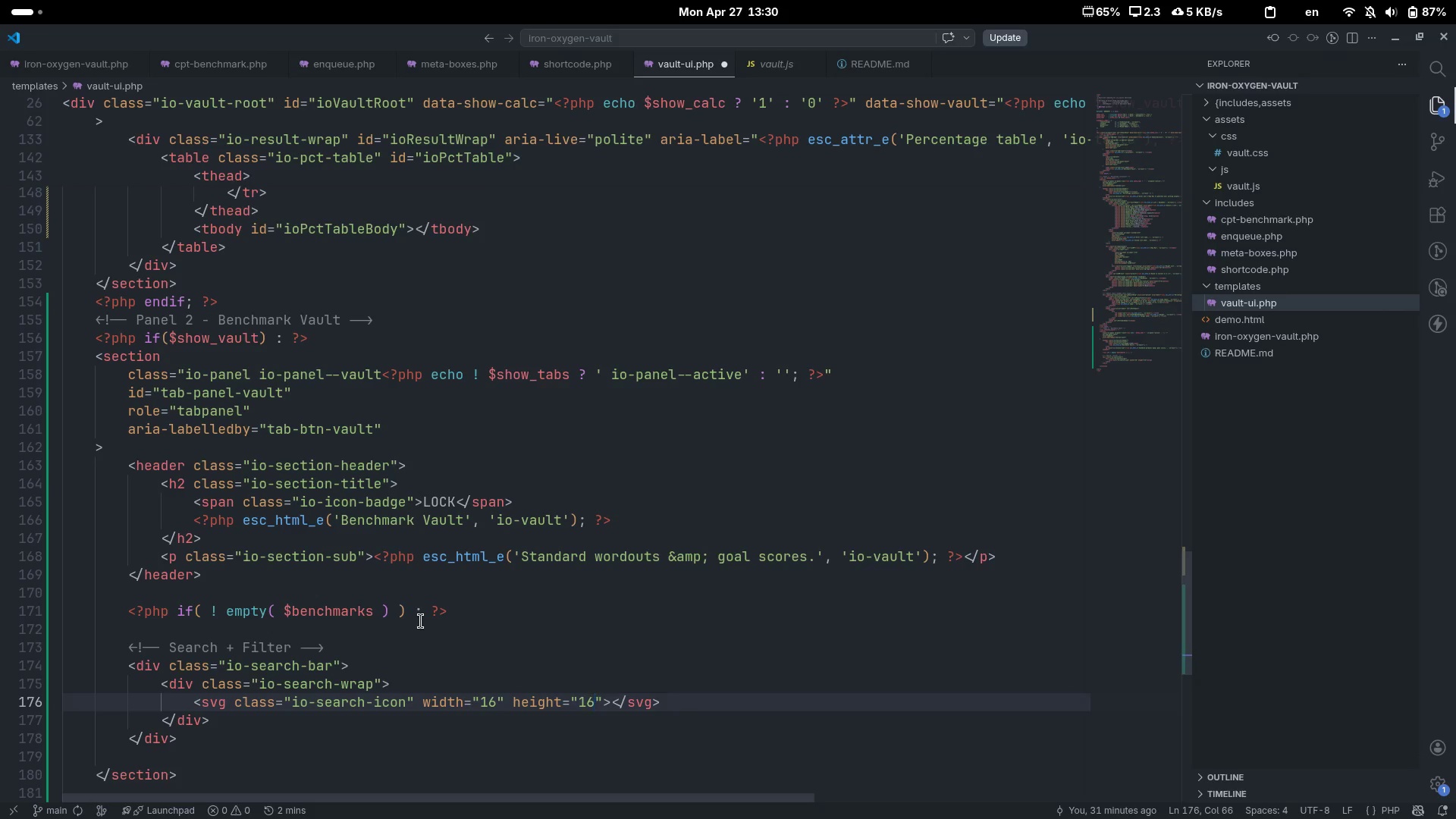 
key(ArrowRight)
 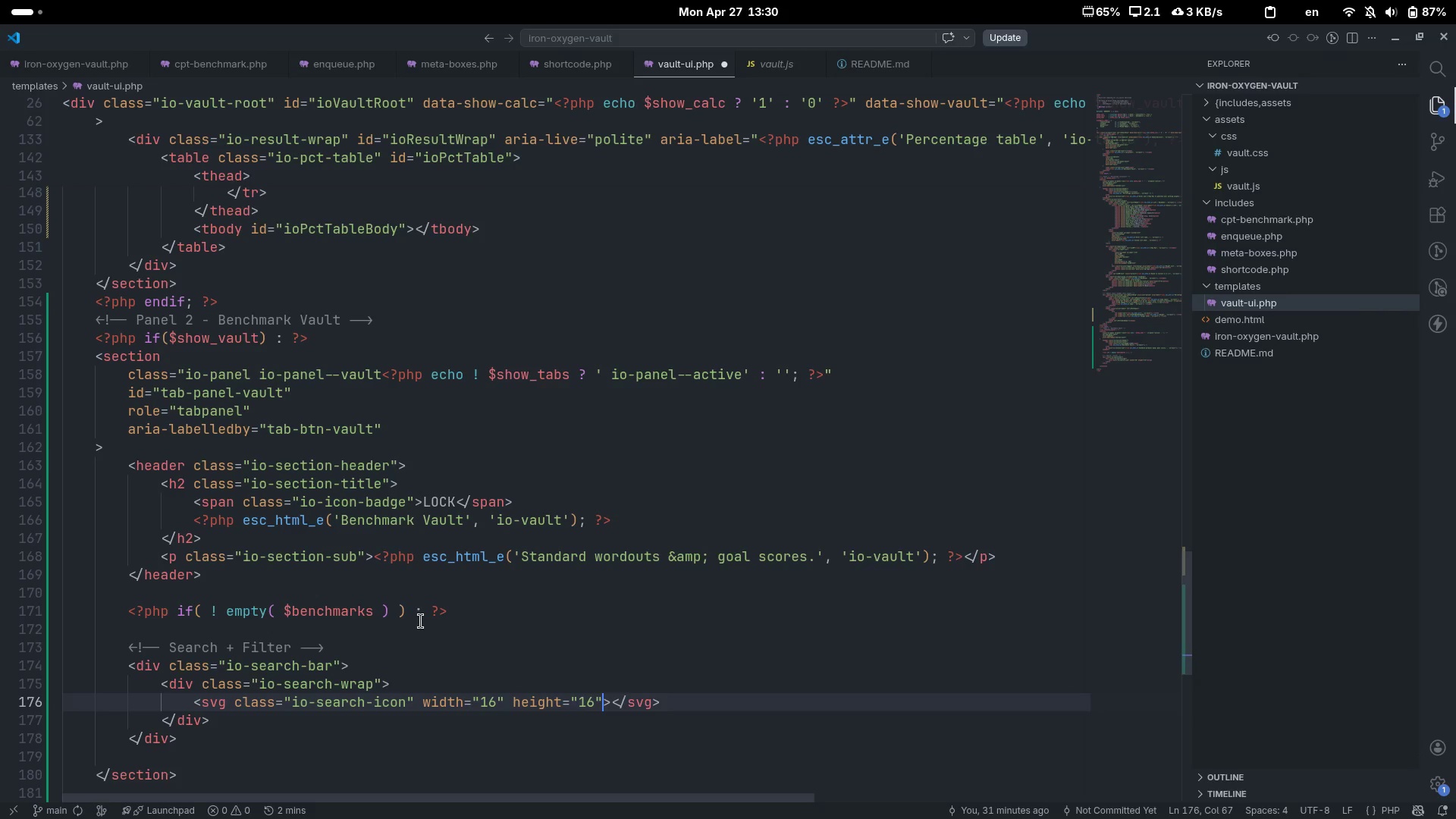 
type( viewBox="")
 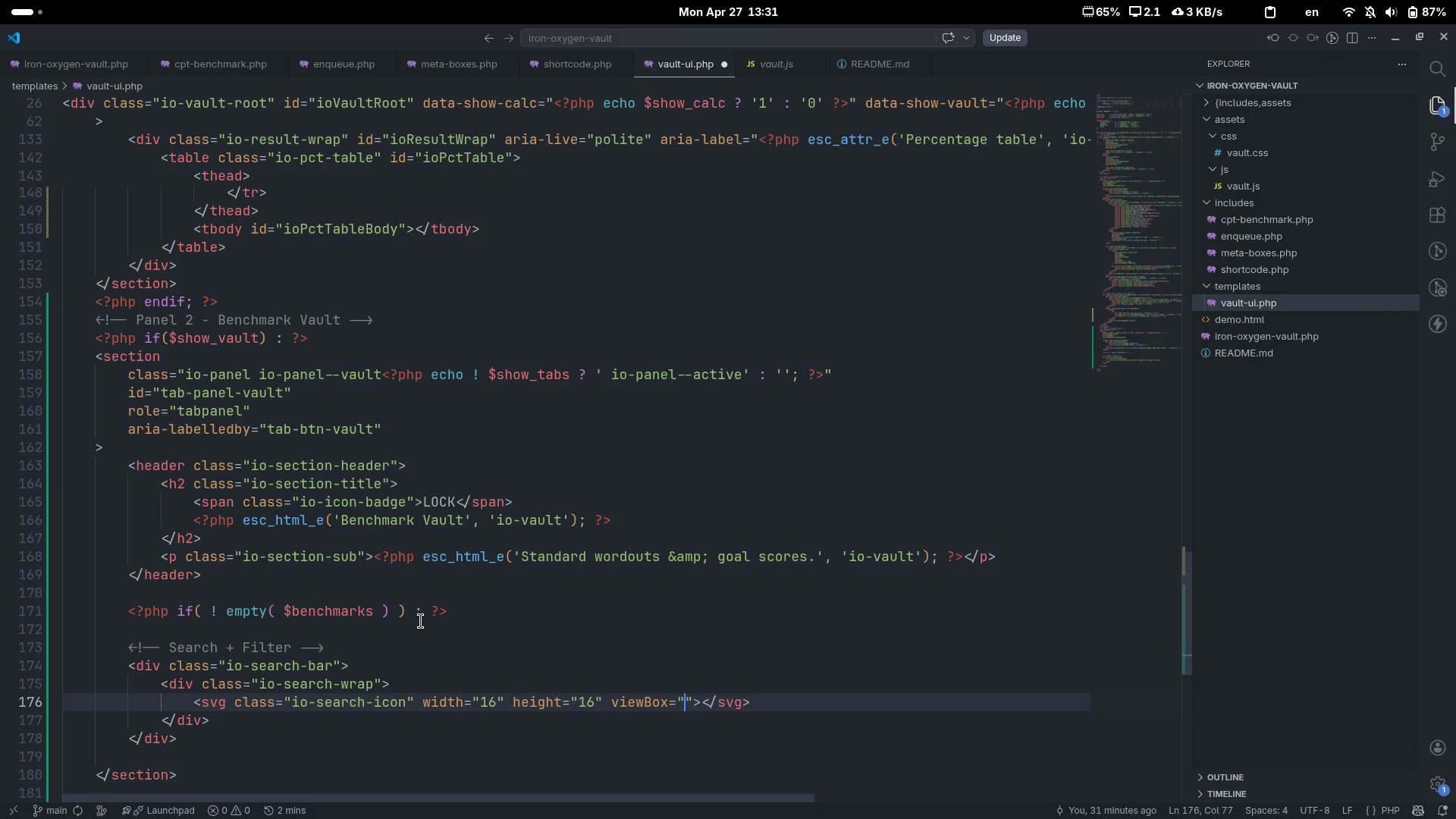 
 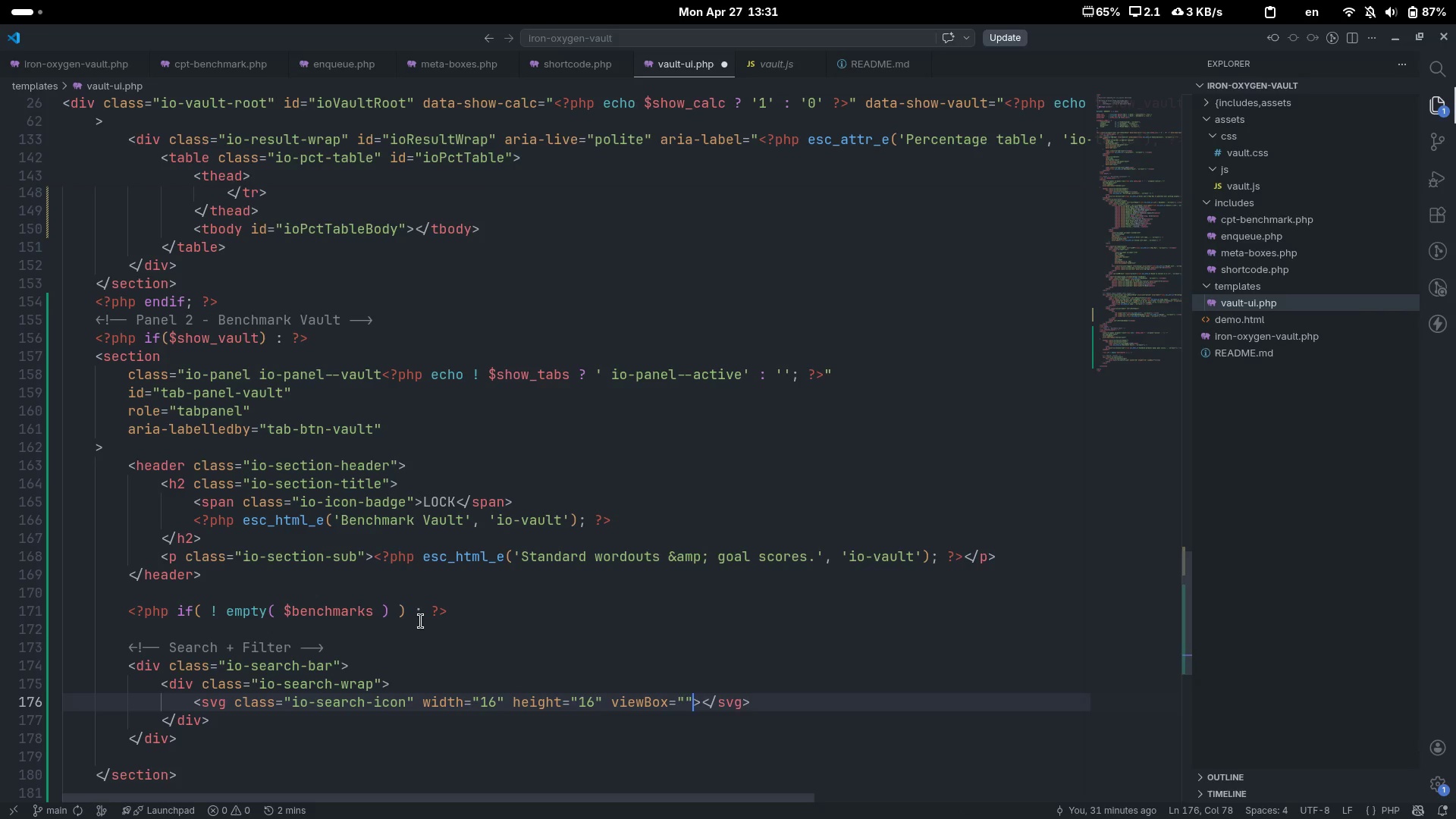 
key(ArrowLeft)
 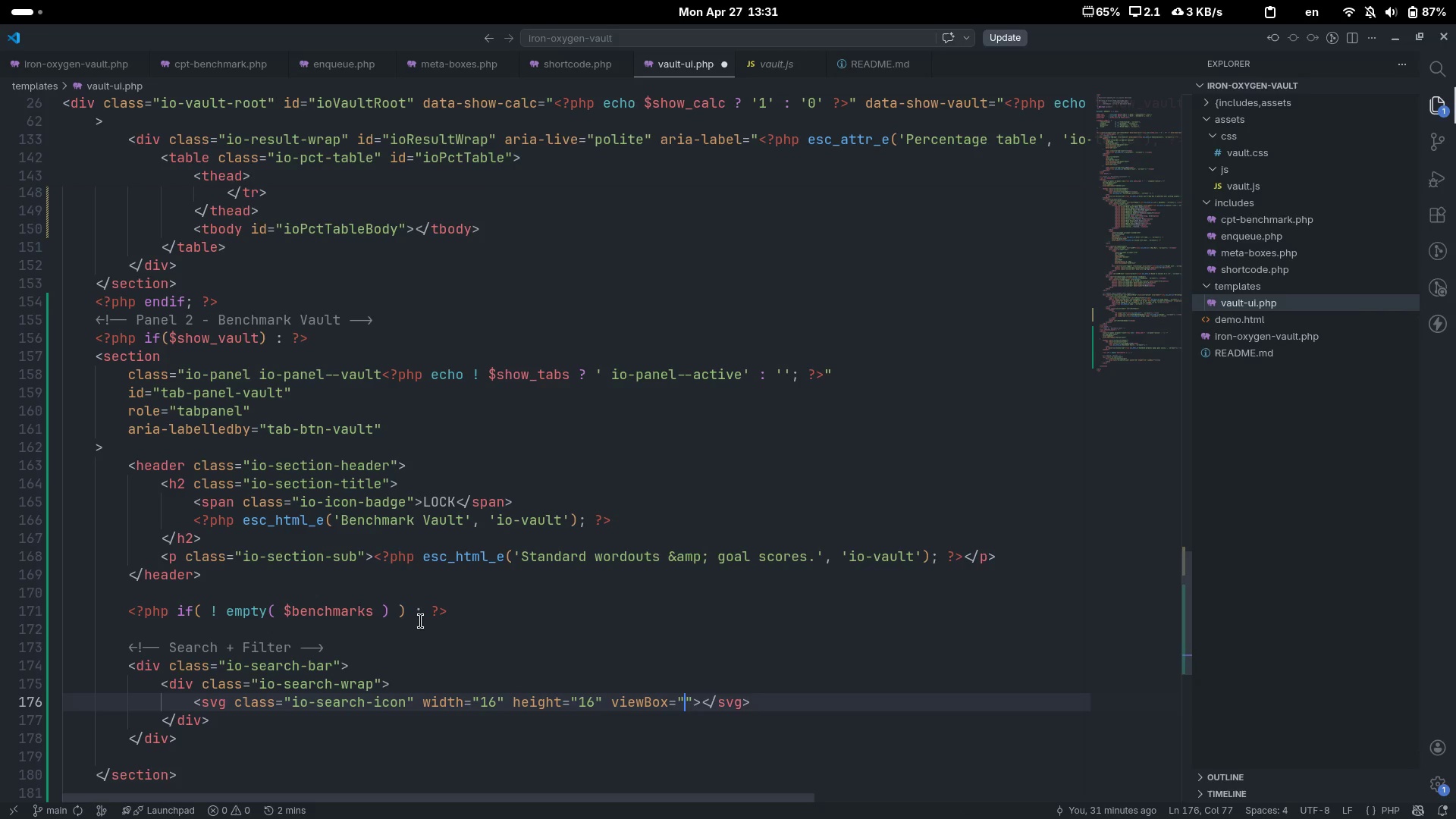 
type(0 0 24 24)
 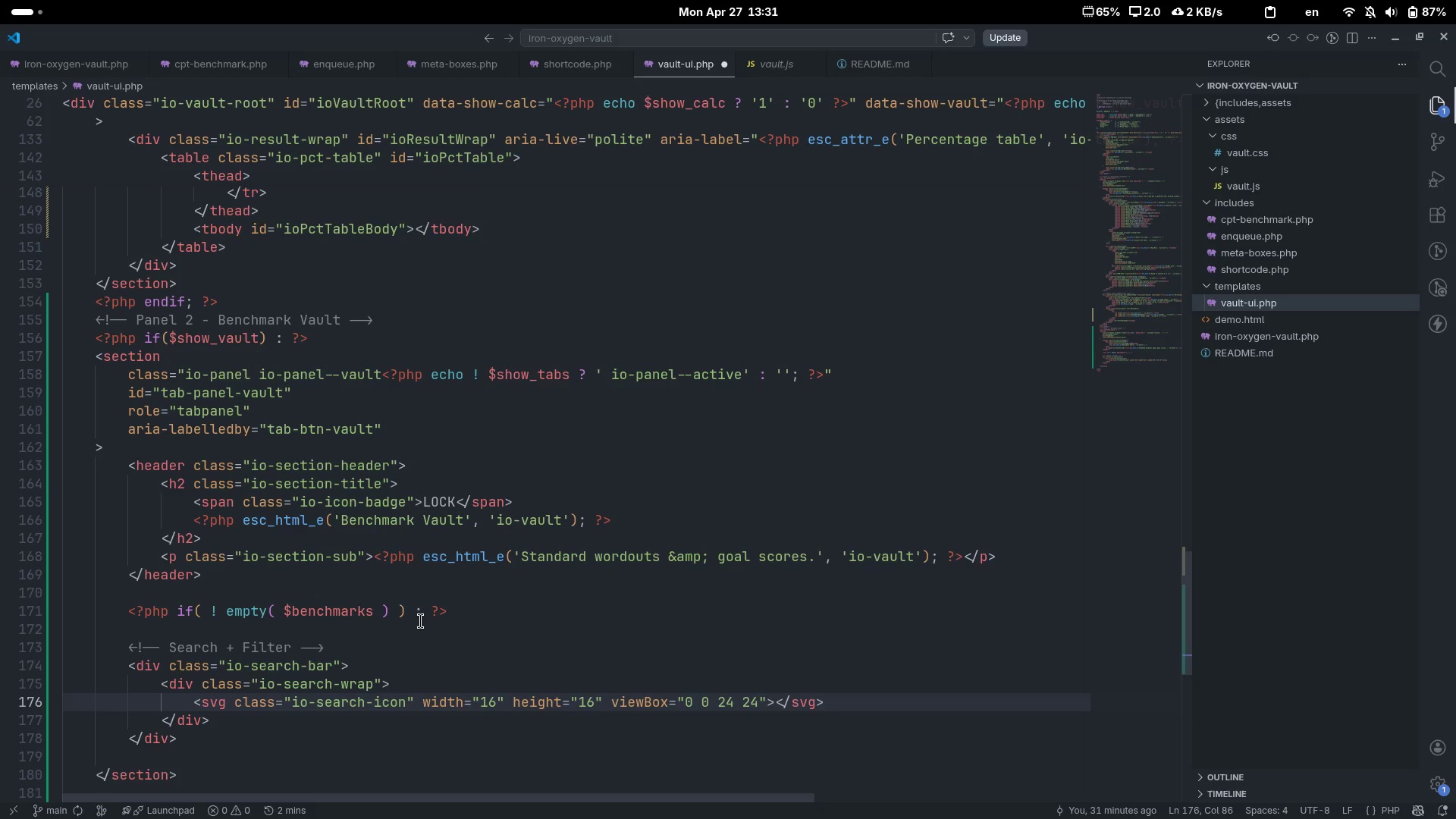 
key(ArrowRight)
 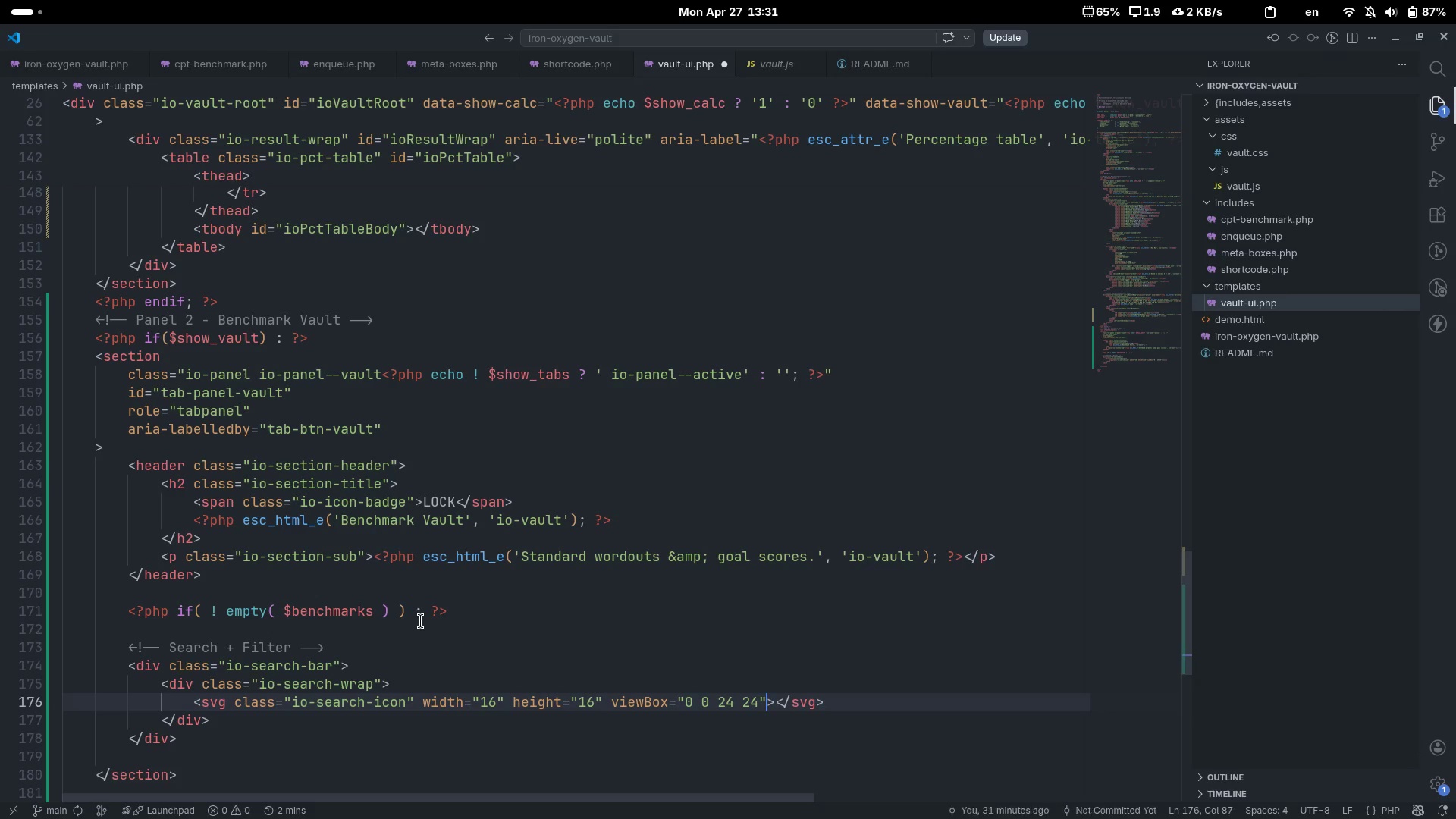 
type( fill="")
 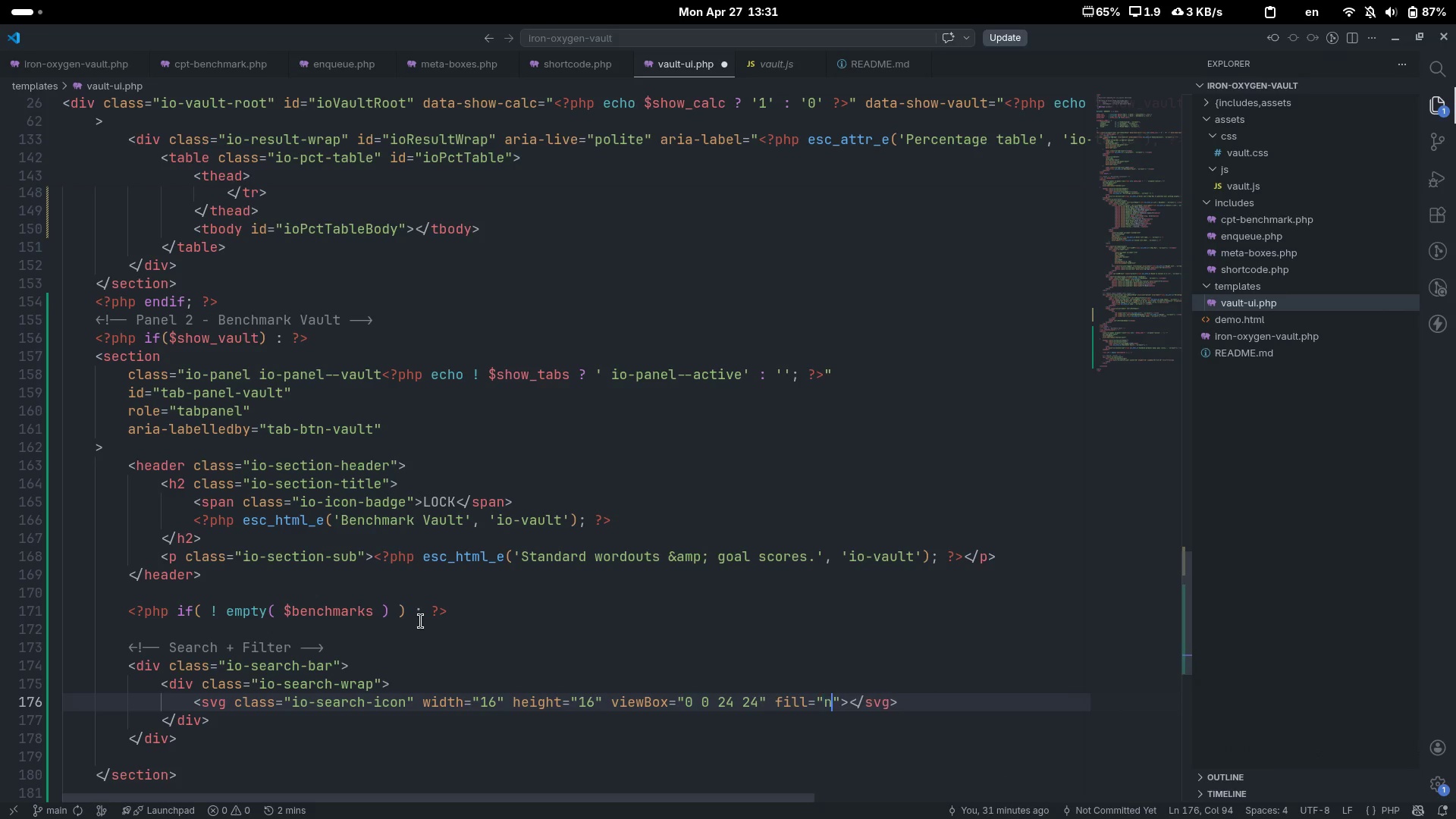 
 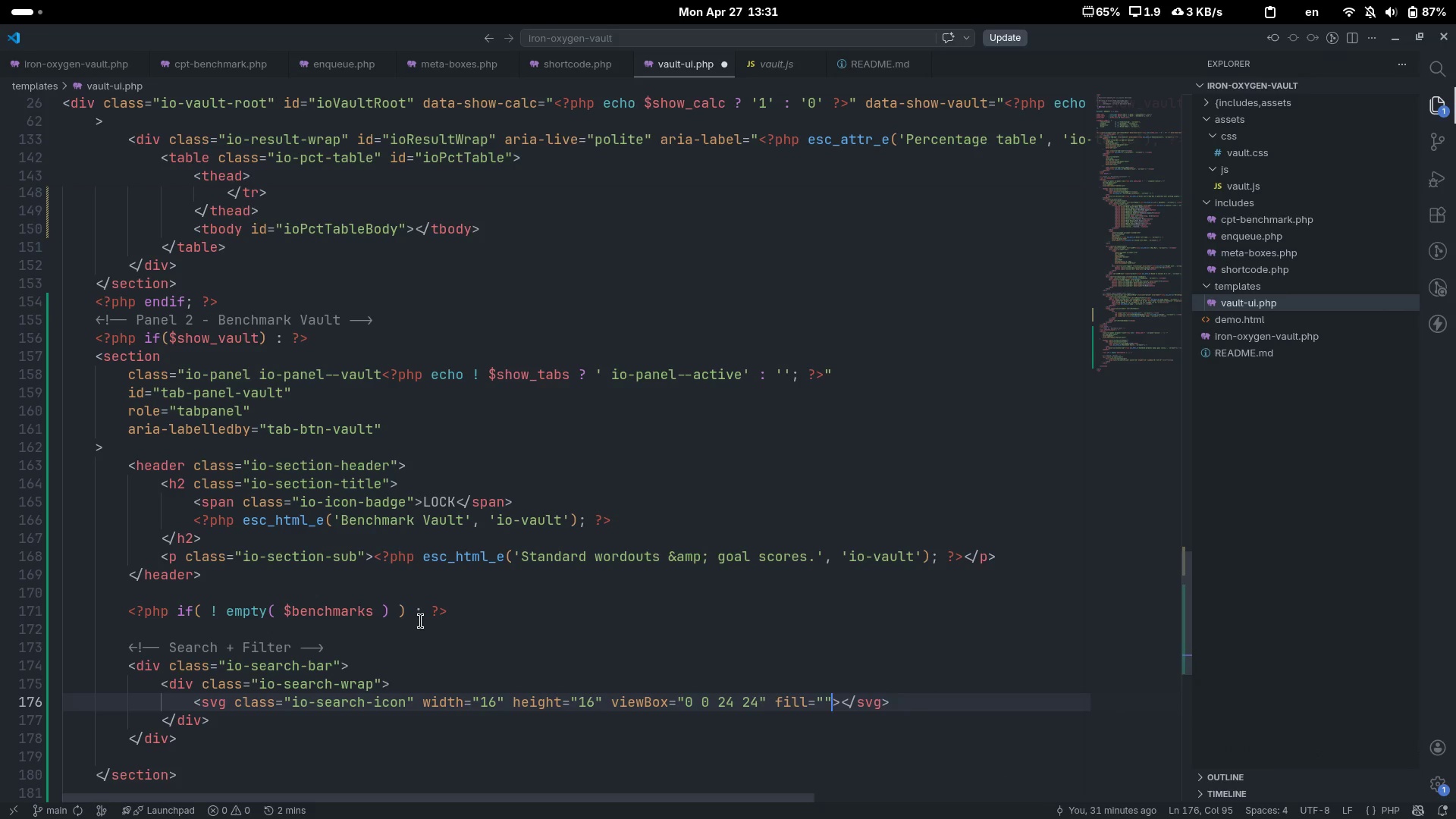 
key(ArrowLeft)
 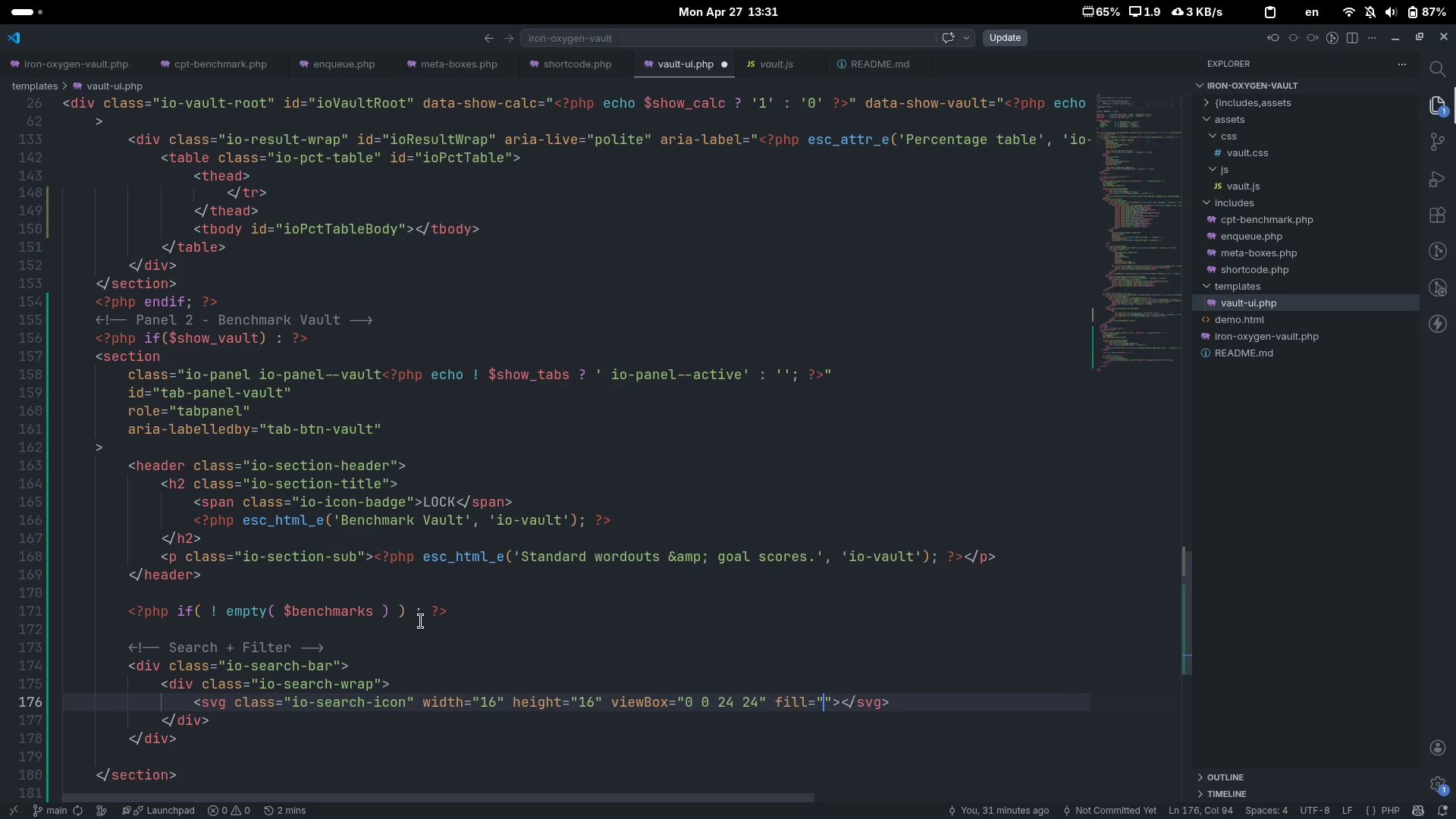 
type(none)
 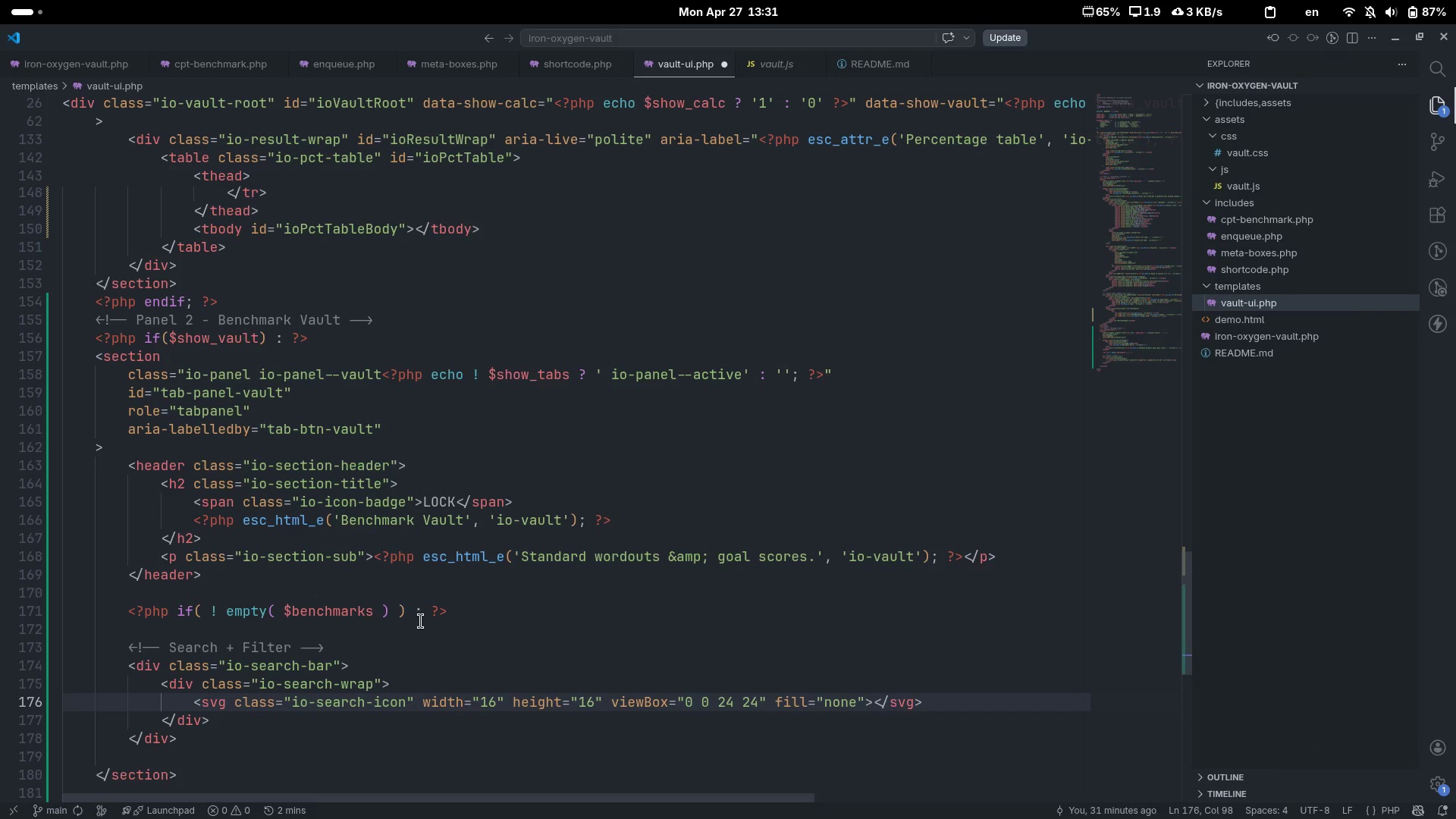 
key(ArrowRight)
 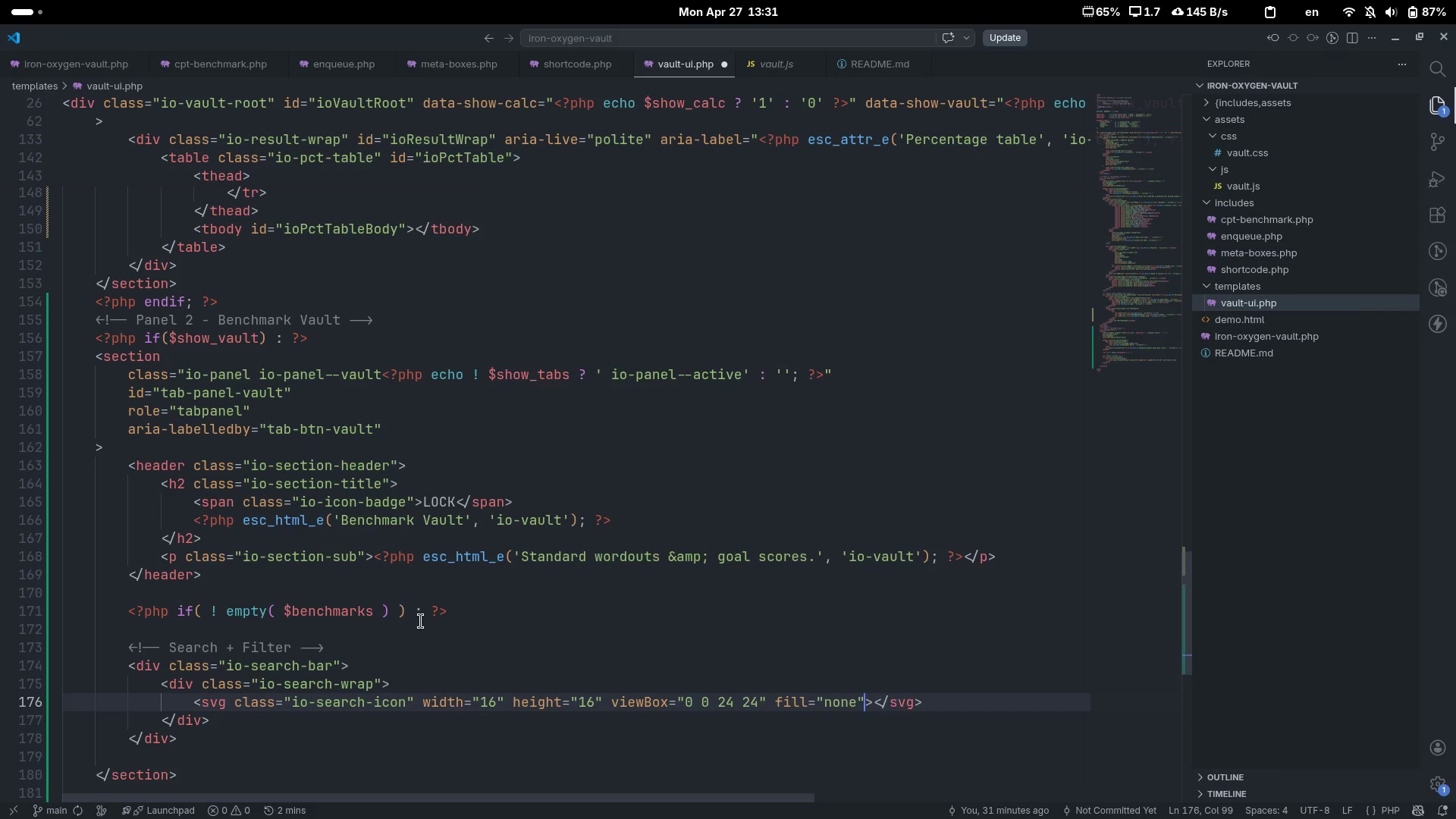 
type( stroke="")
 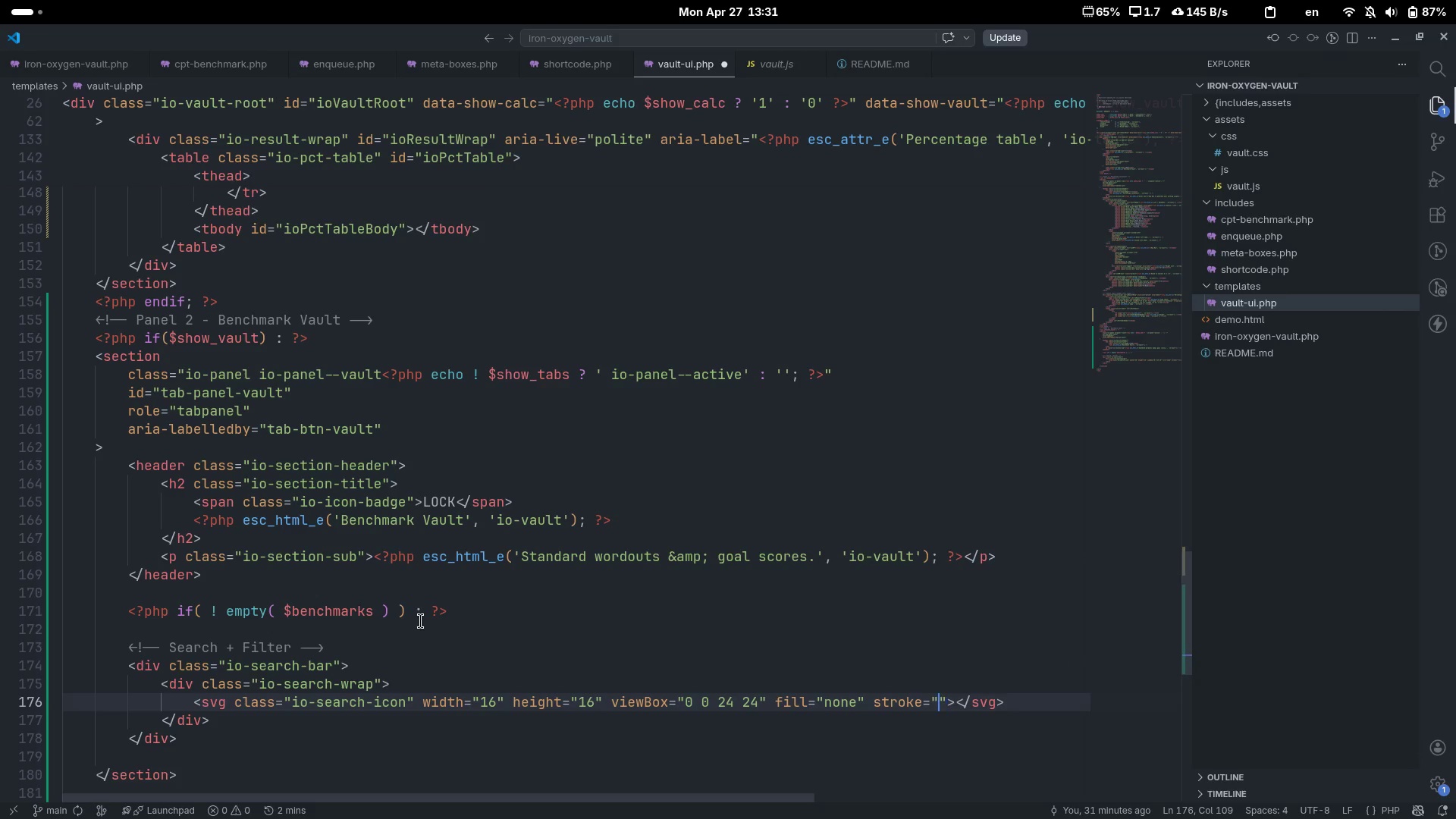 
 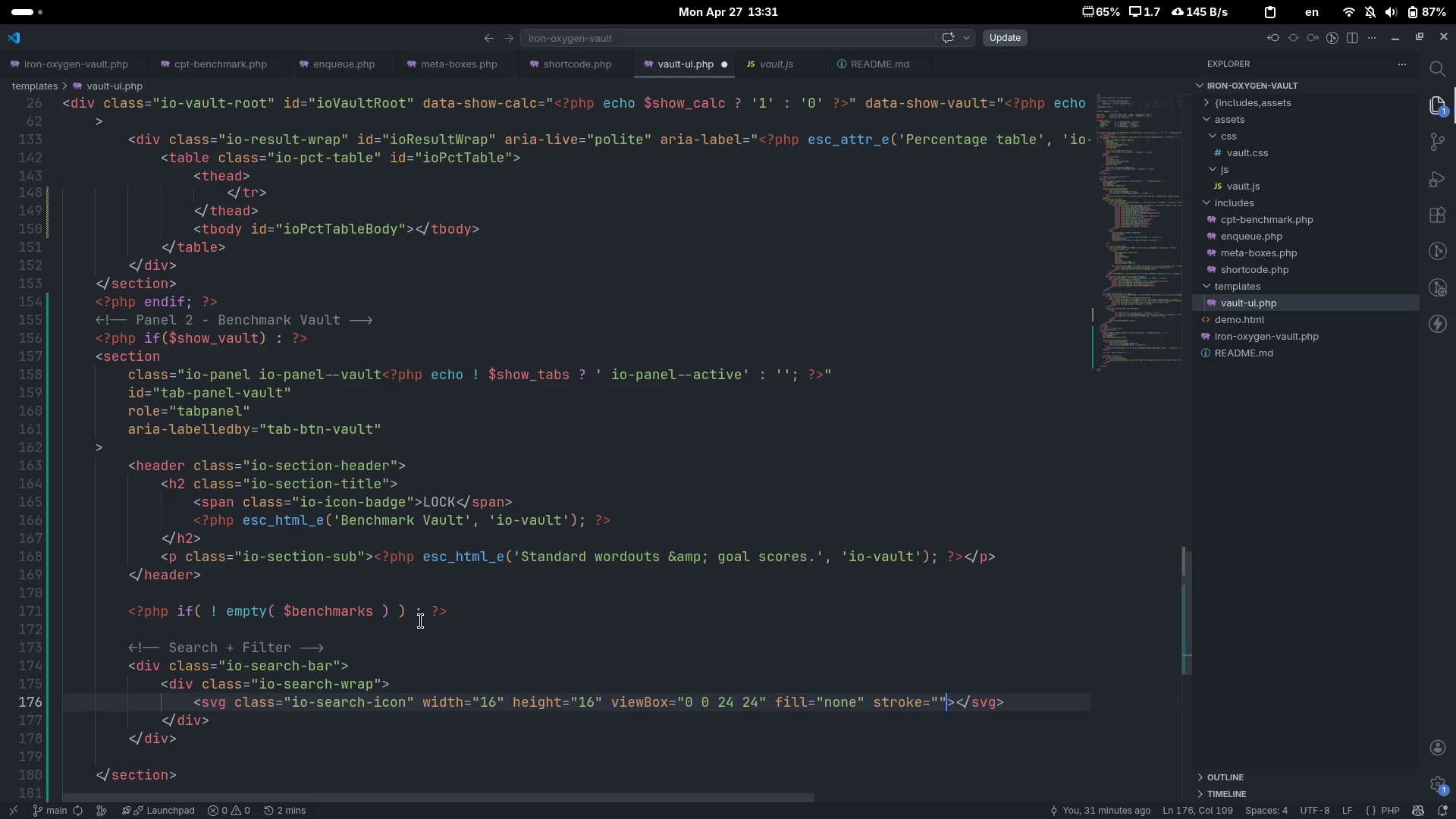 
key(ArrowLeft)
 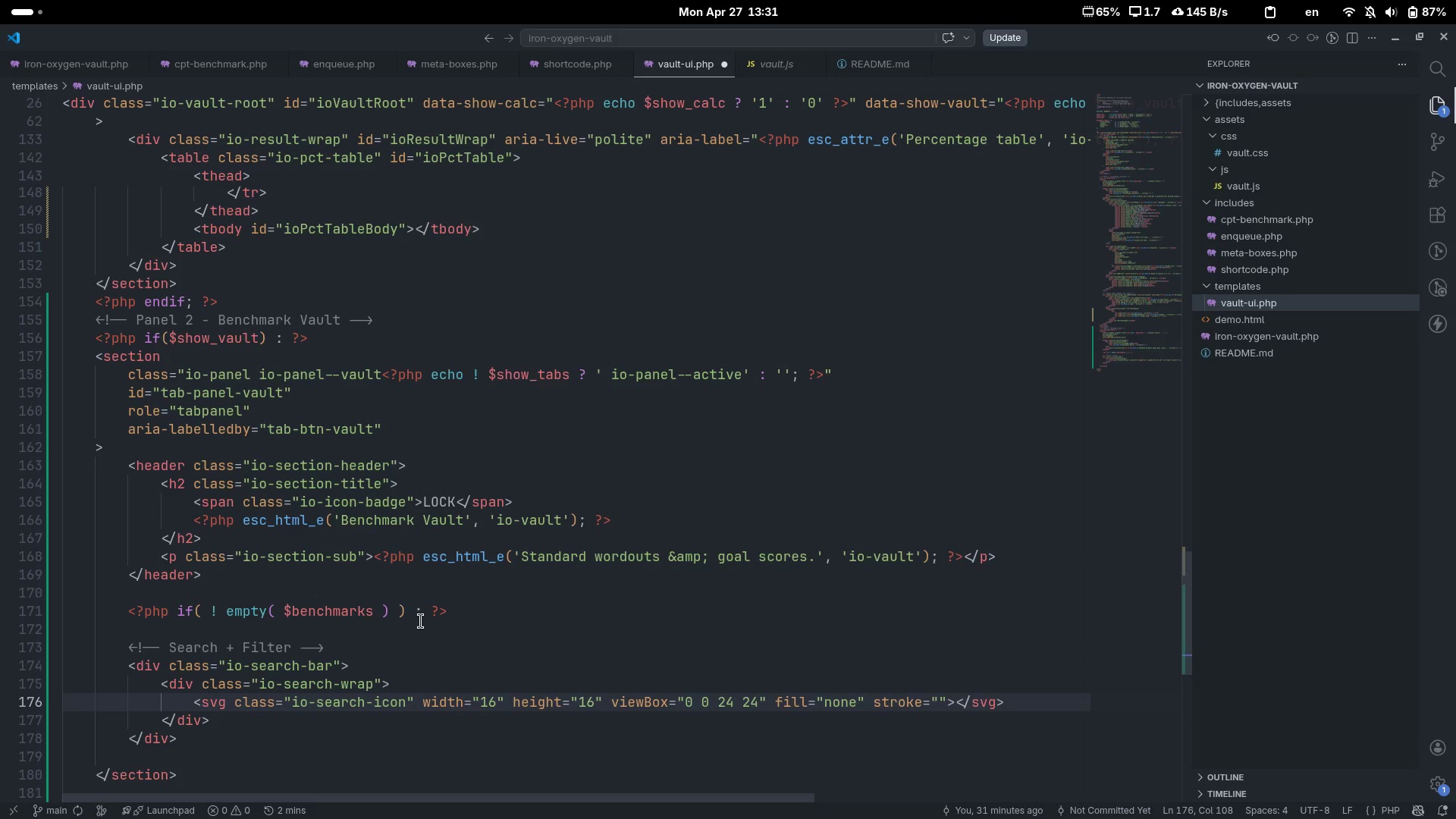 
type(currentColor)
 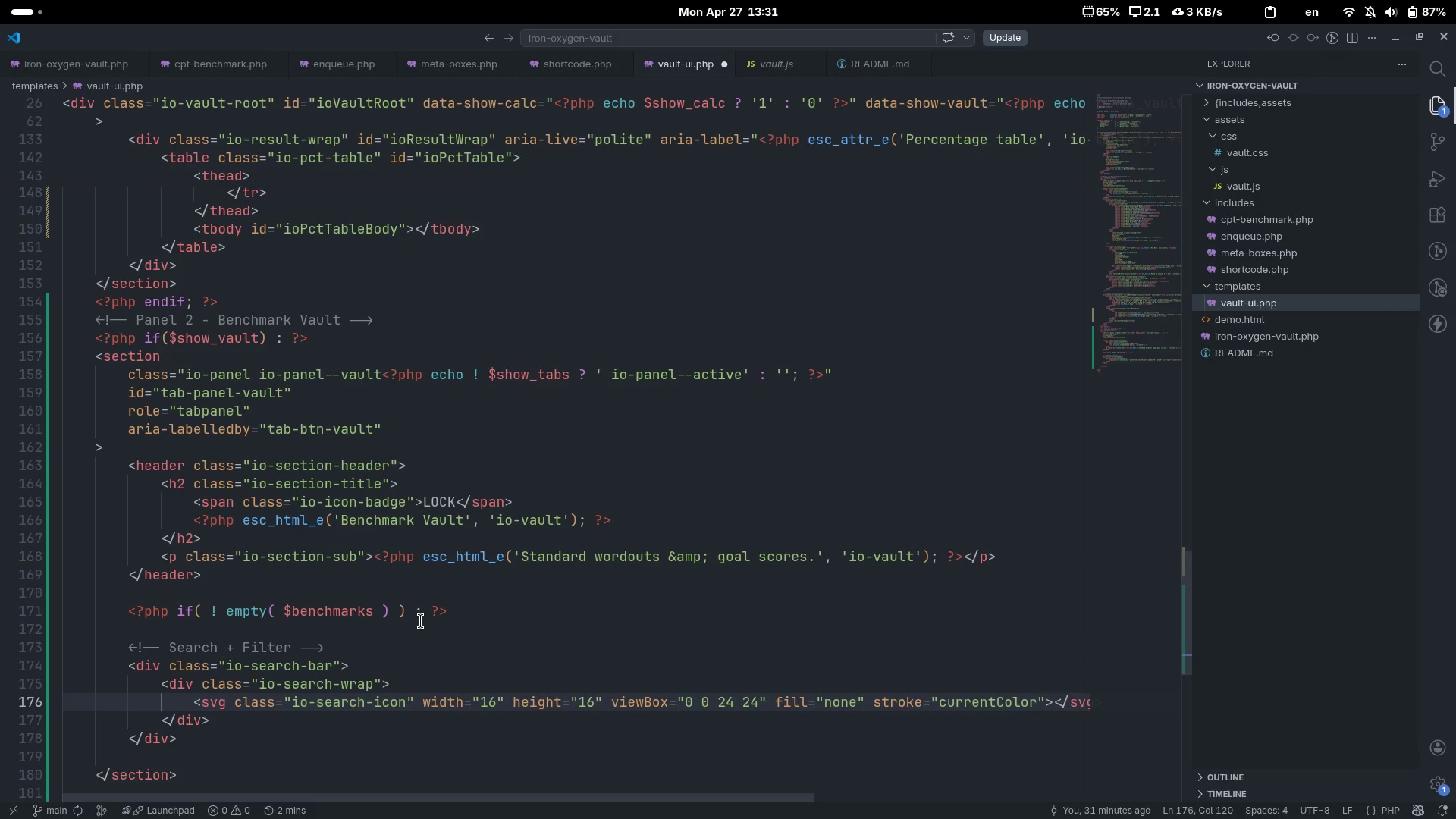 
key(ArrowRight)
 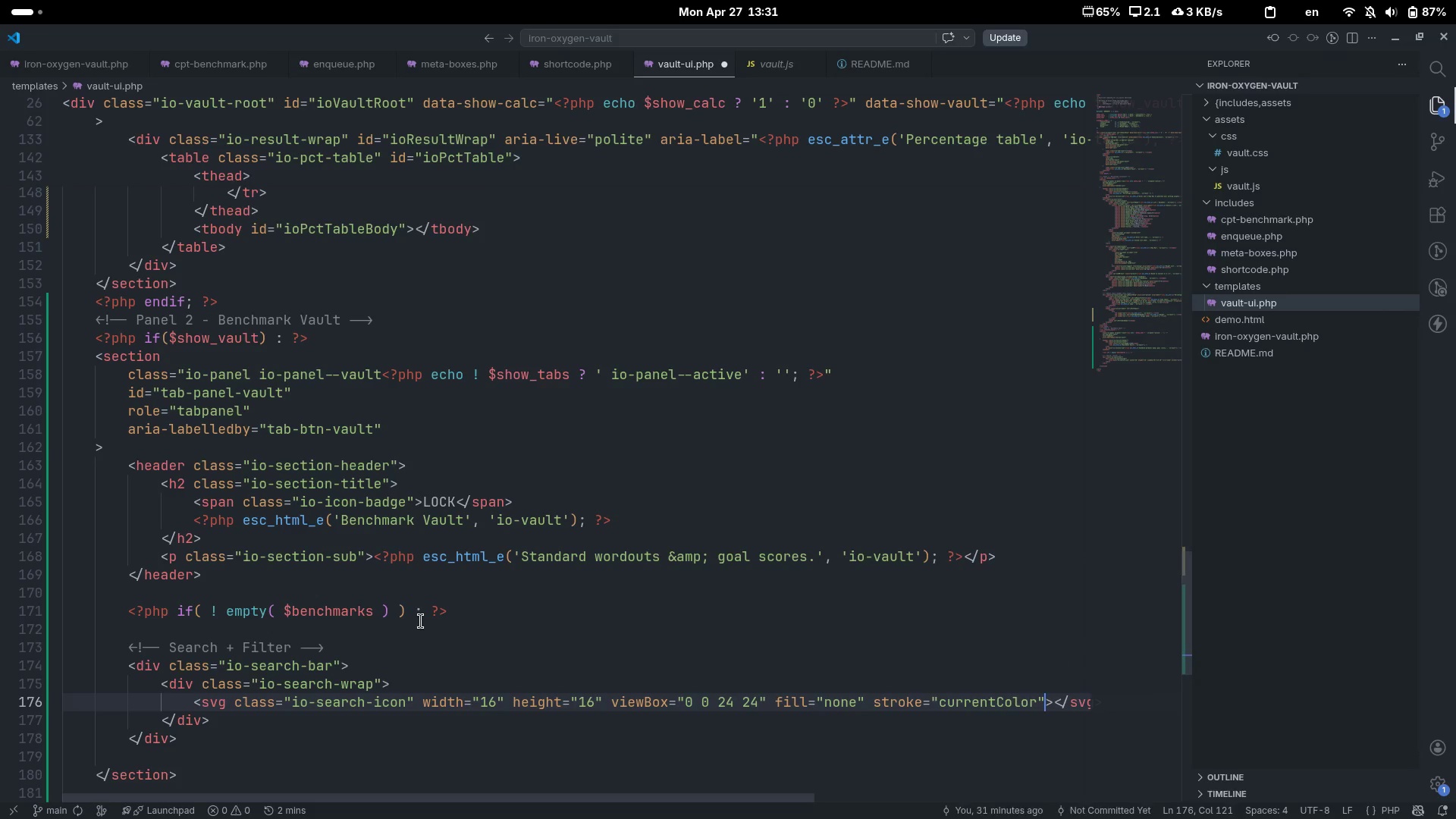 
type( stroe)
key(Backspace)
type(ke=)
key(Backspace)
type(-width)
 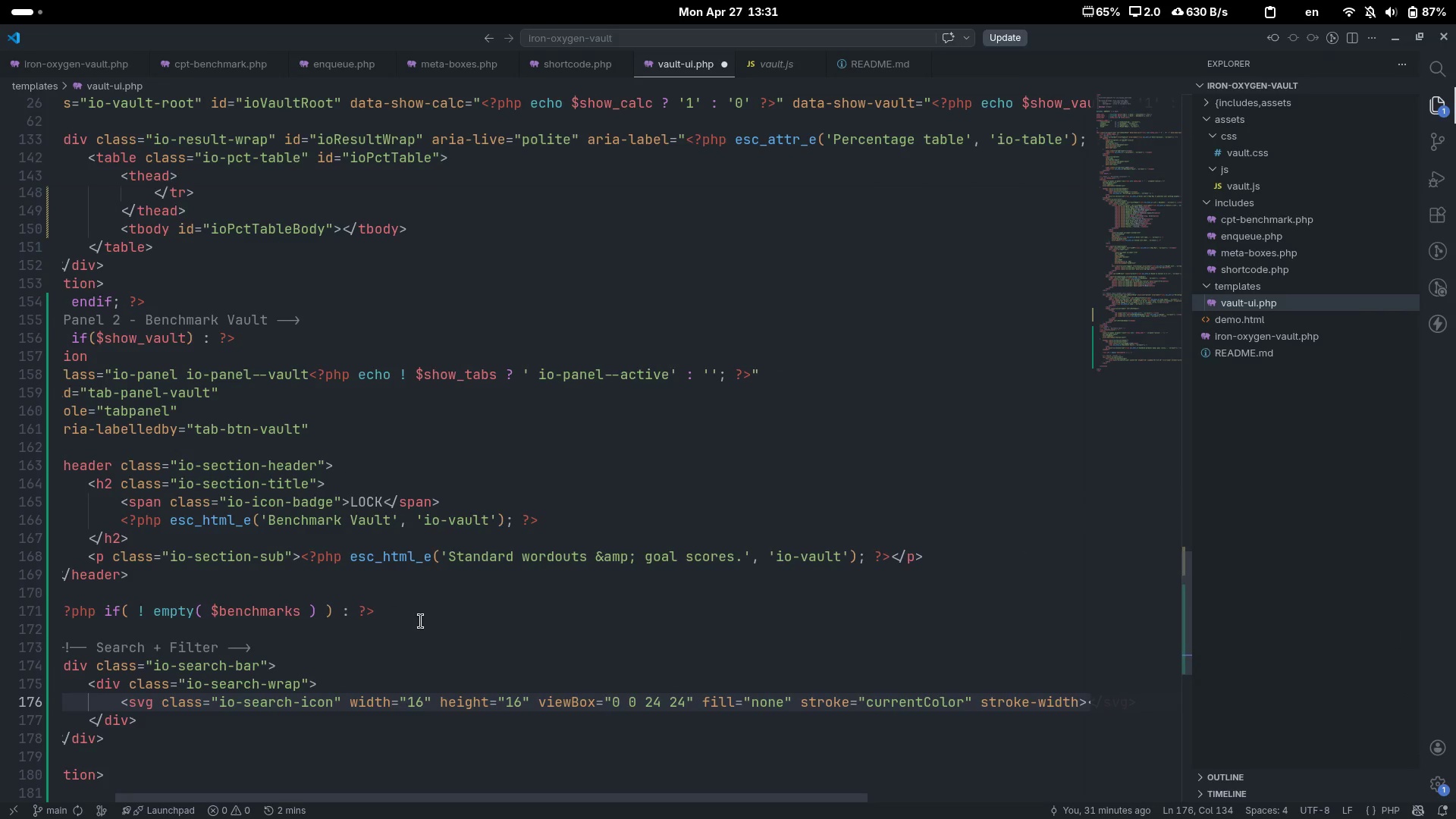 
scroll: coordinate [421, 621], scroll_direction: down, amount: 5.0
 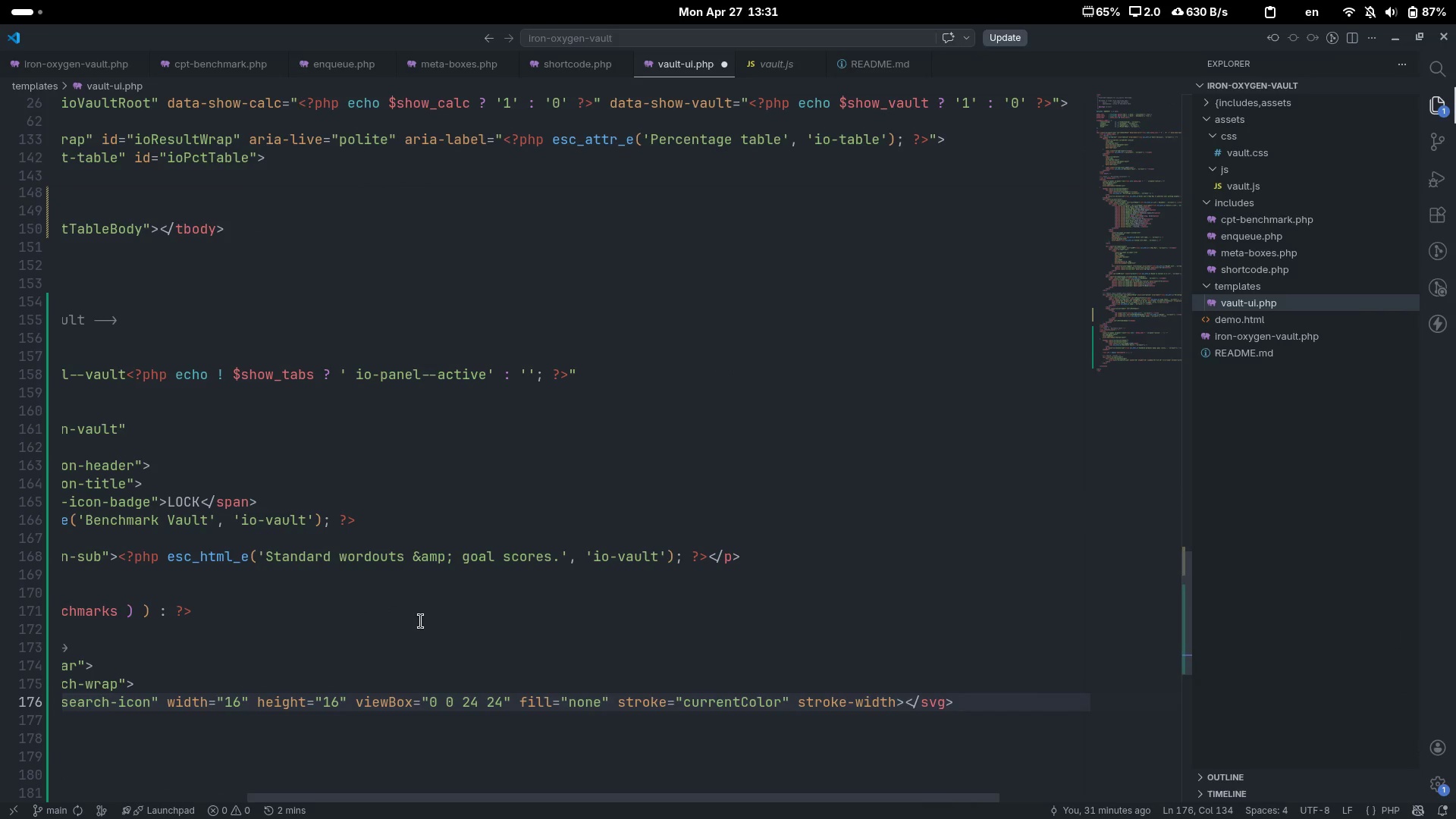 
key(Equal)
 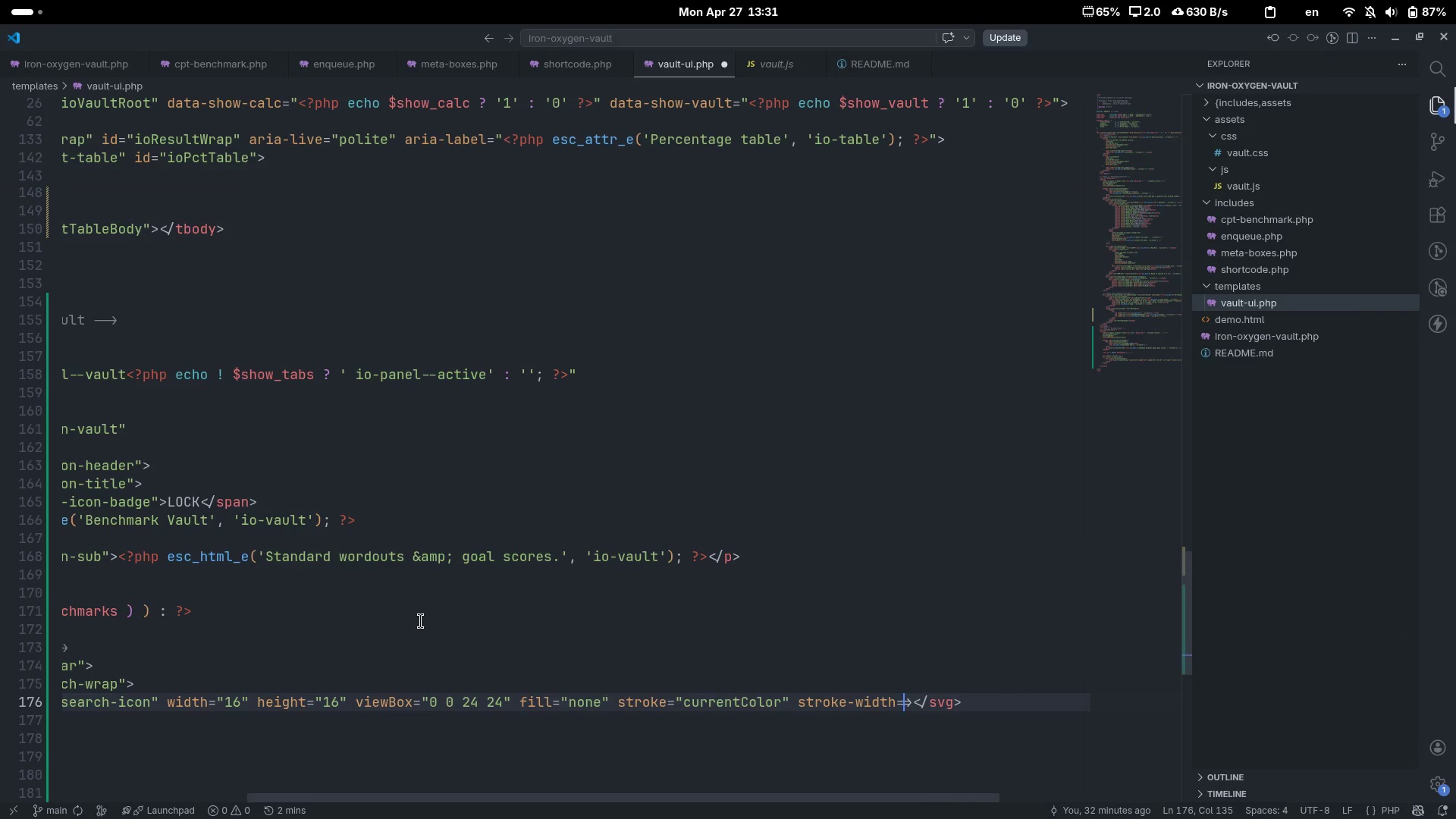 
key(Shift+Quote)
 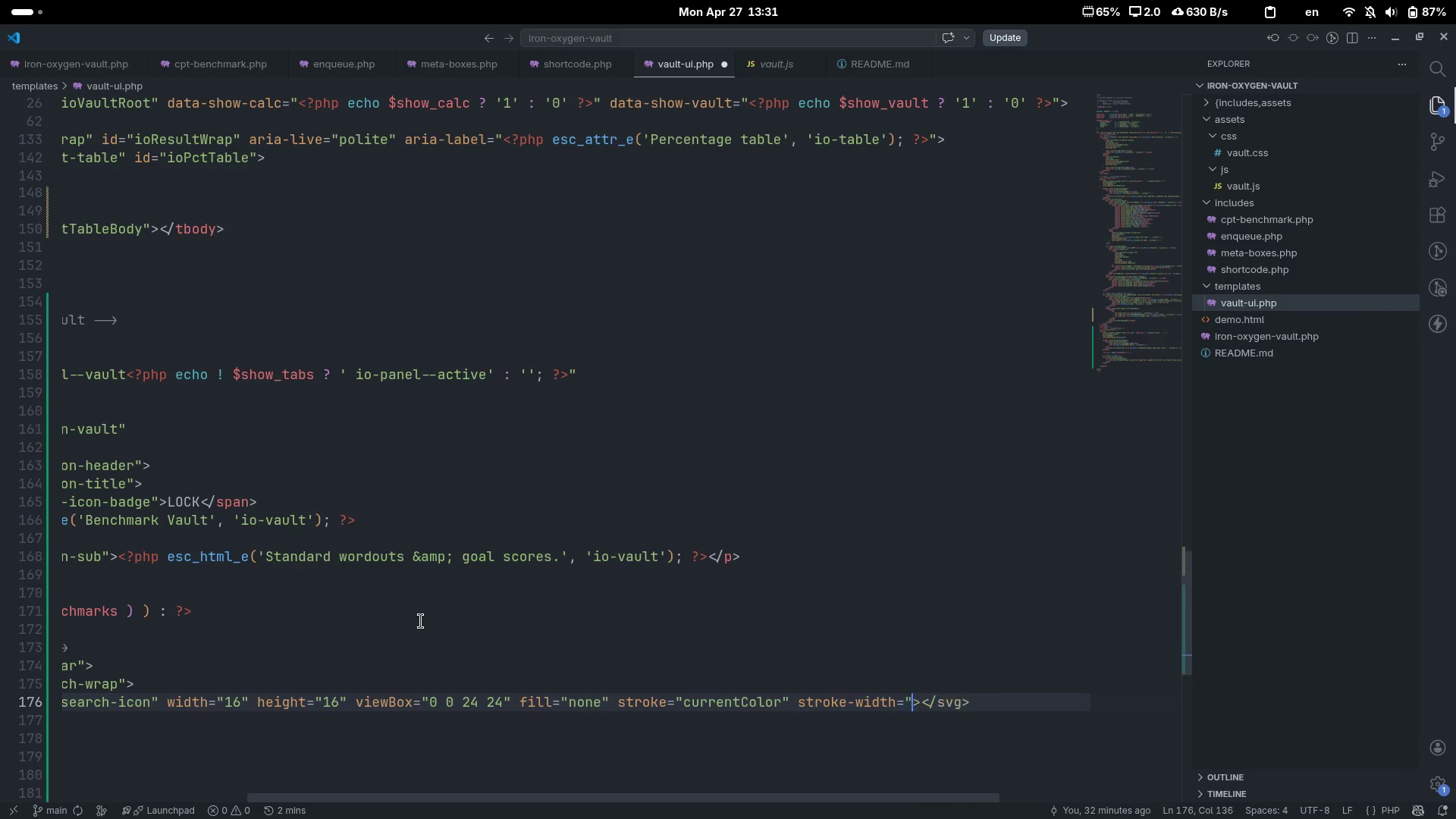 
key(Shift+Quote)
 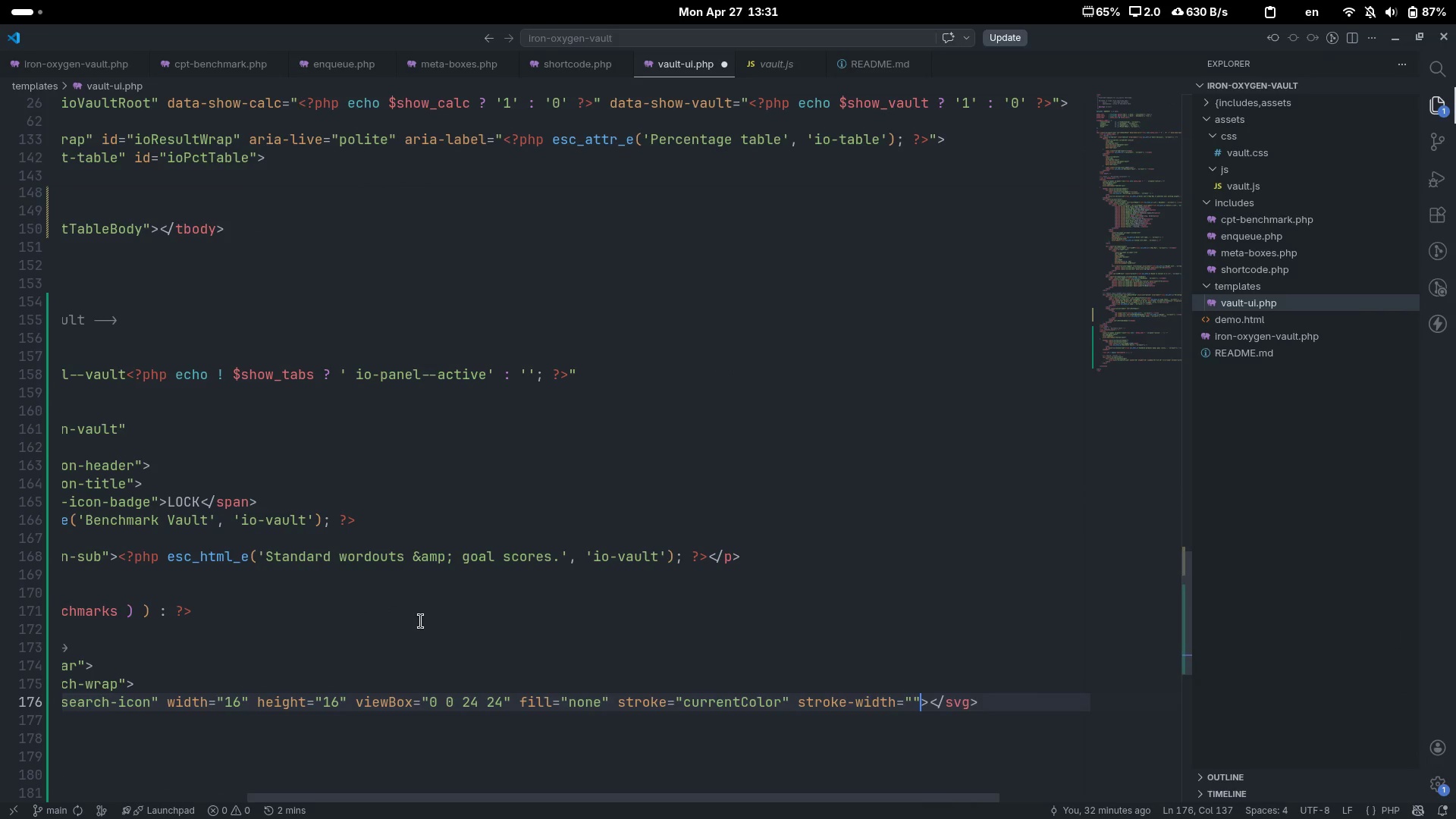 
key(ArrowLeft)
 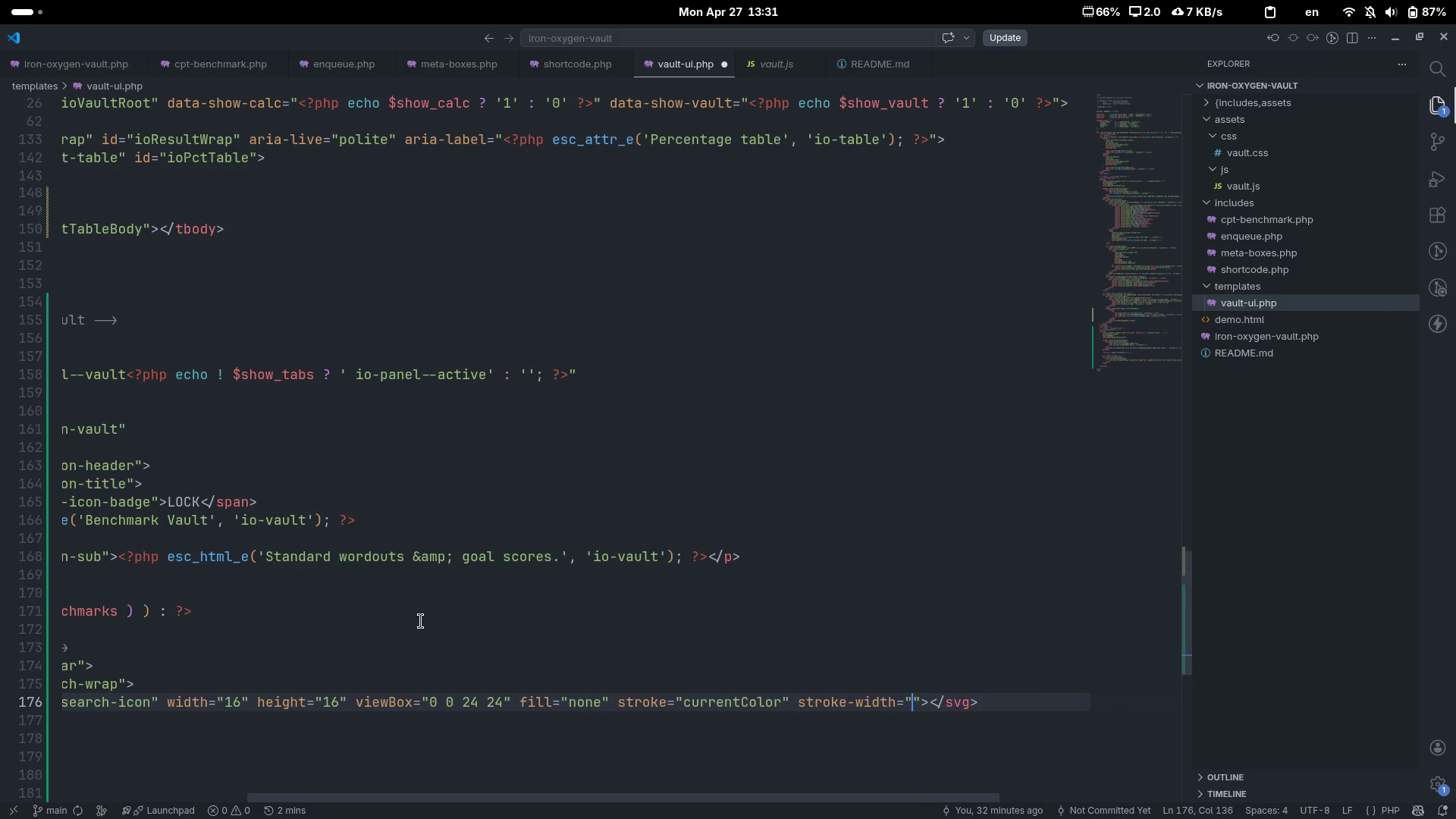 
key(2)
 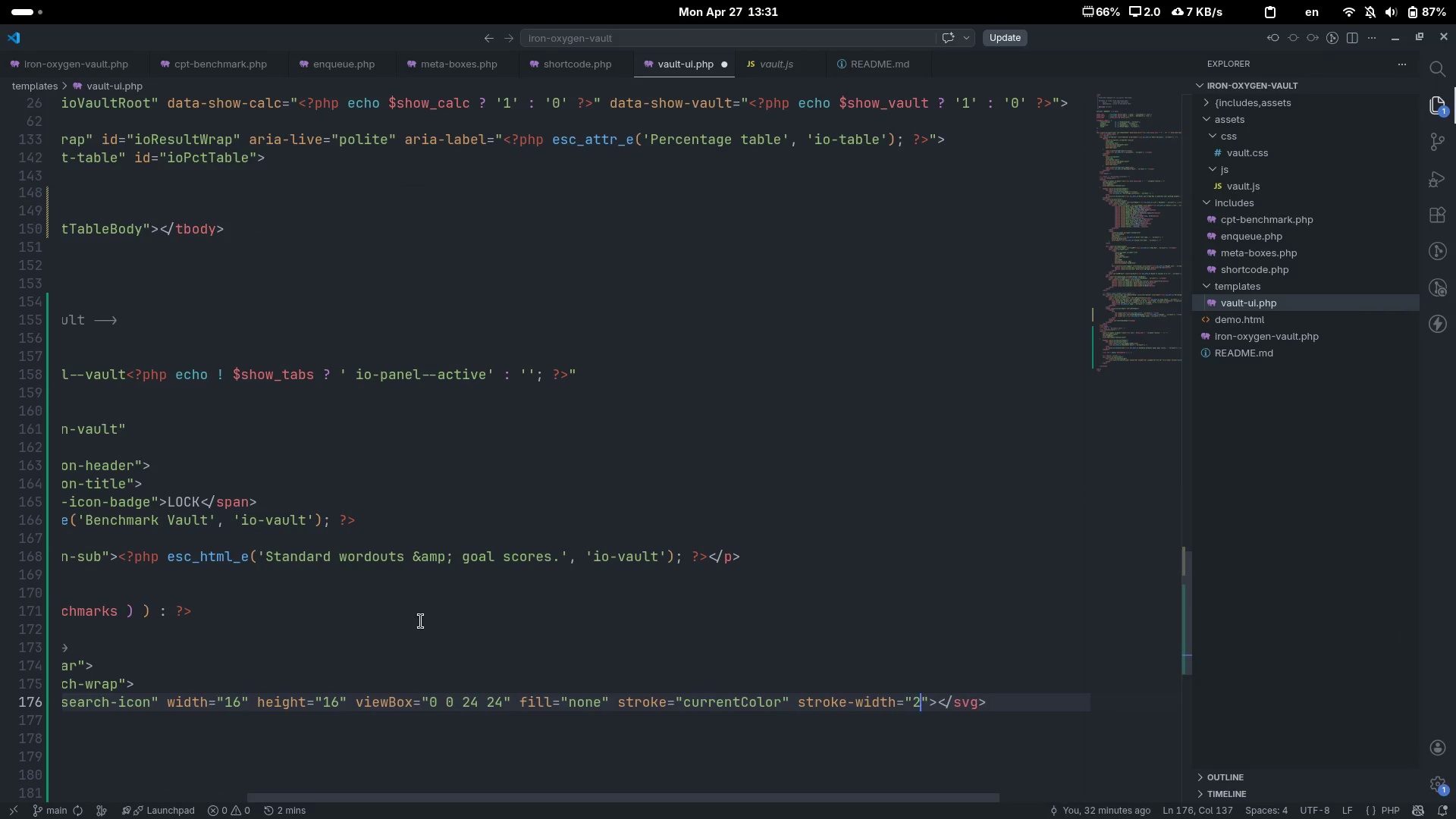 
key(Period)
 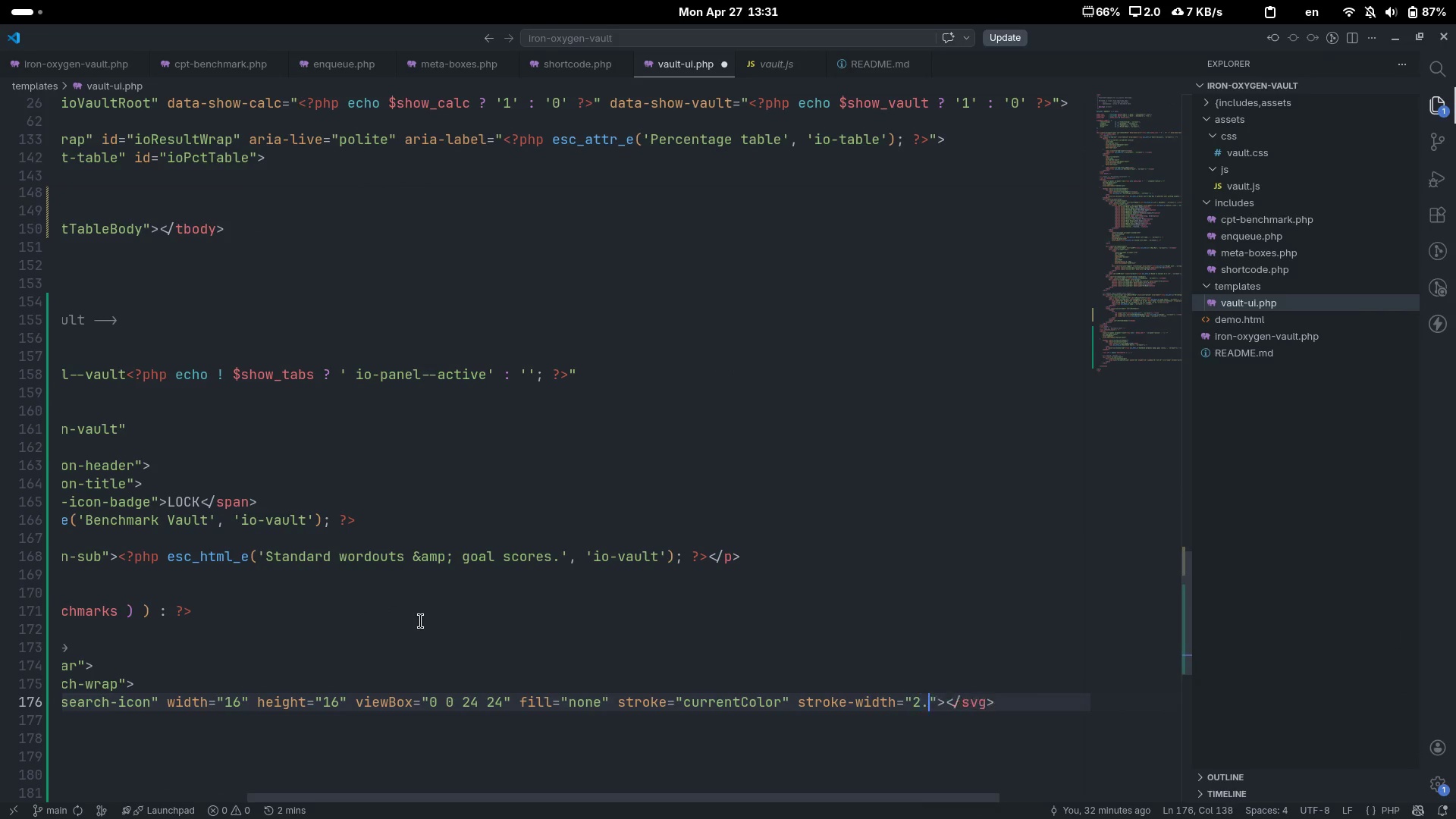 
key(5)
 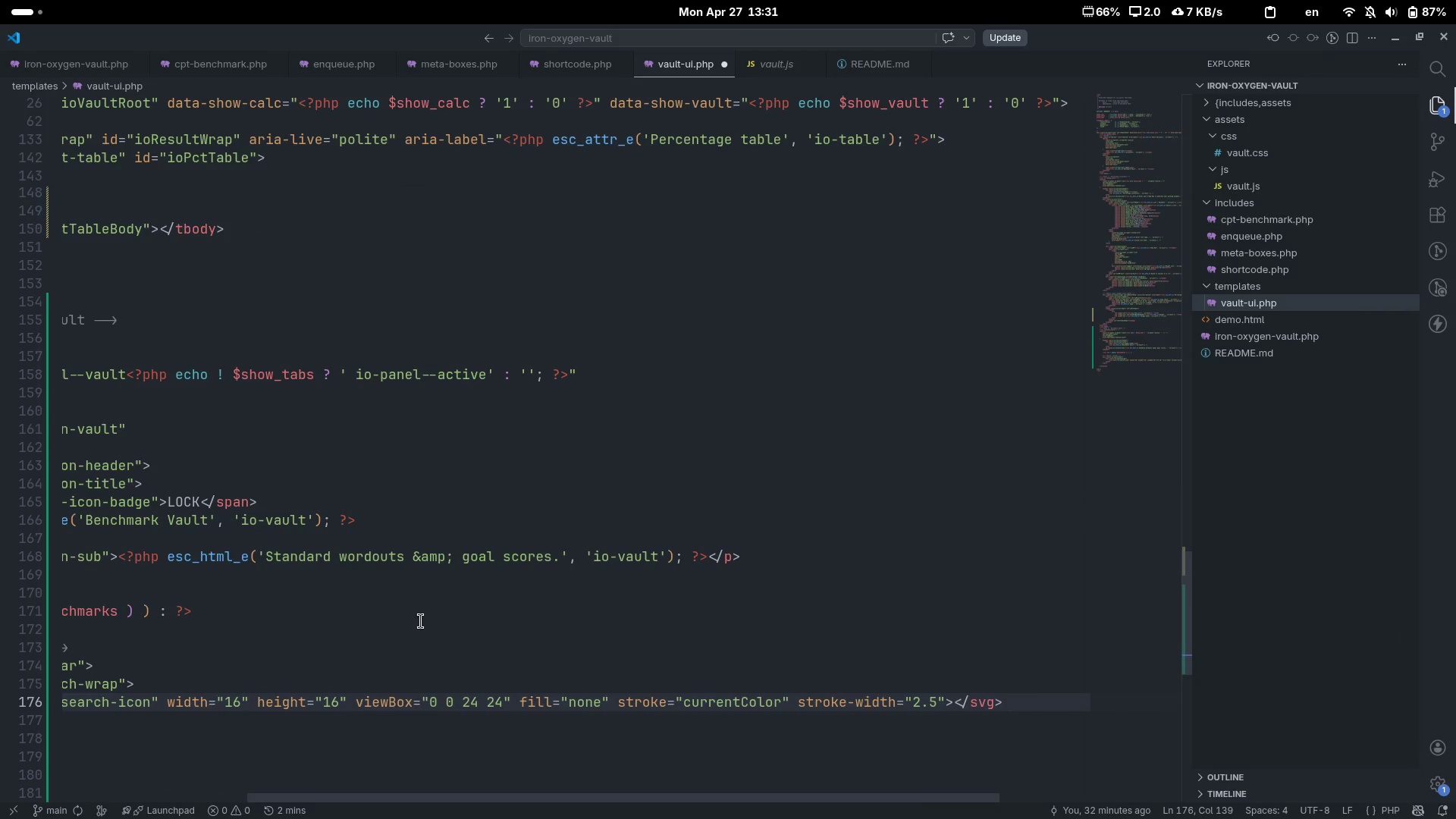 
wait(5.14)
 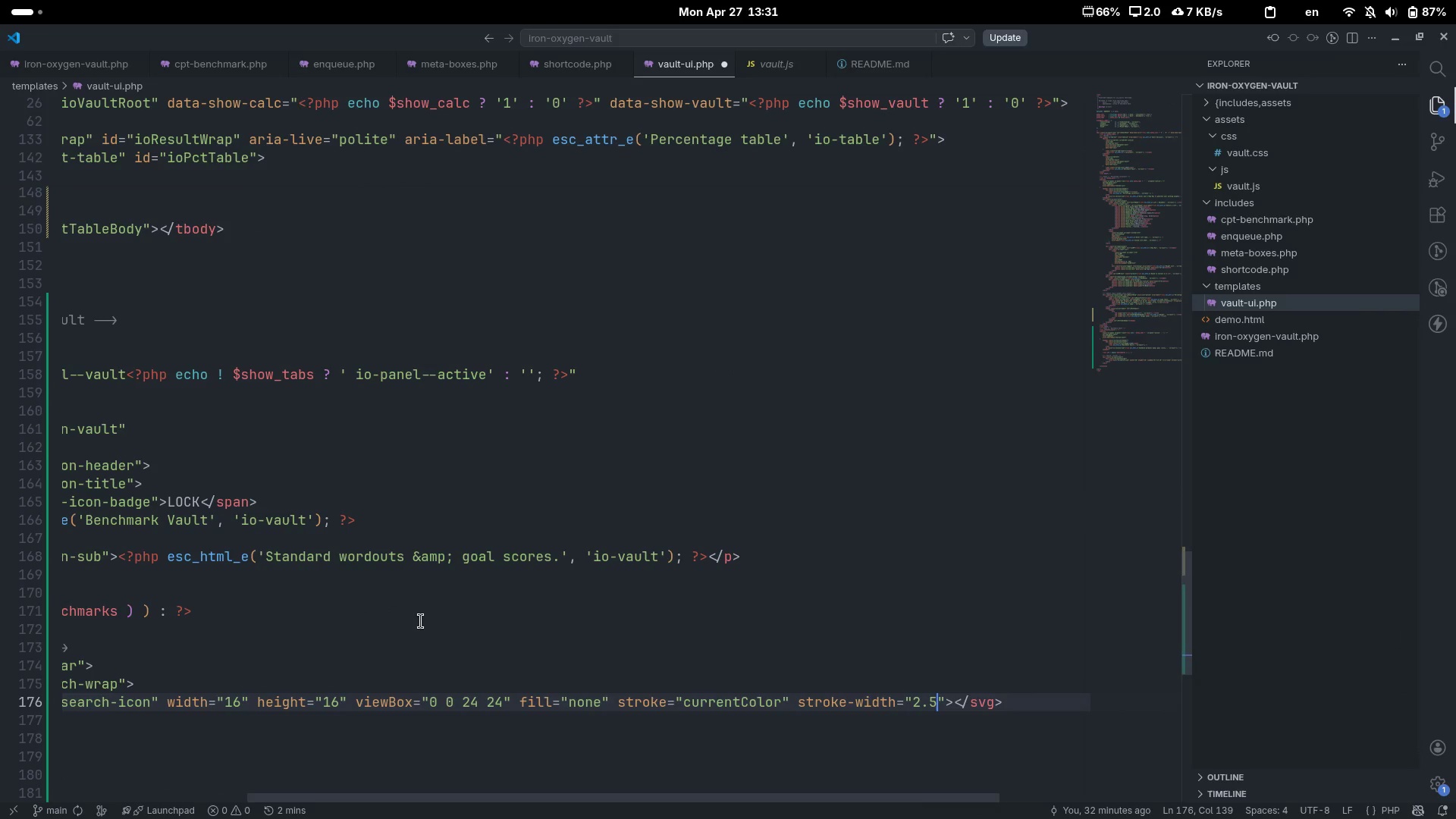 
key(ArrowRight)
 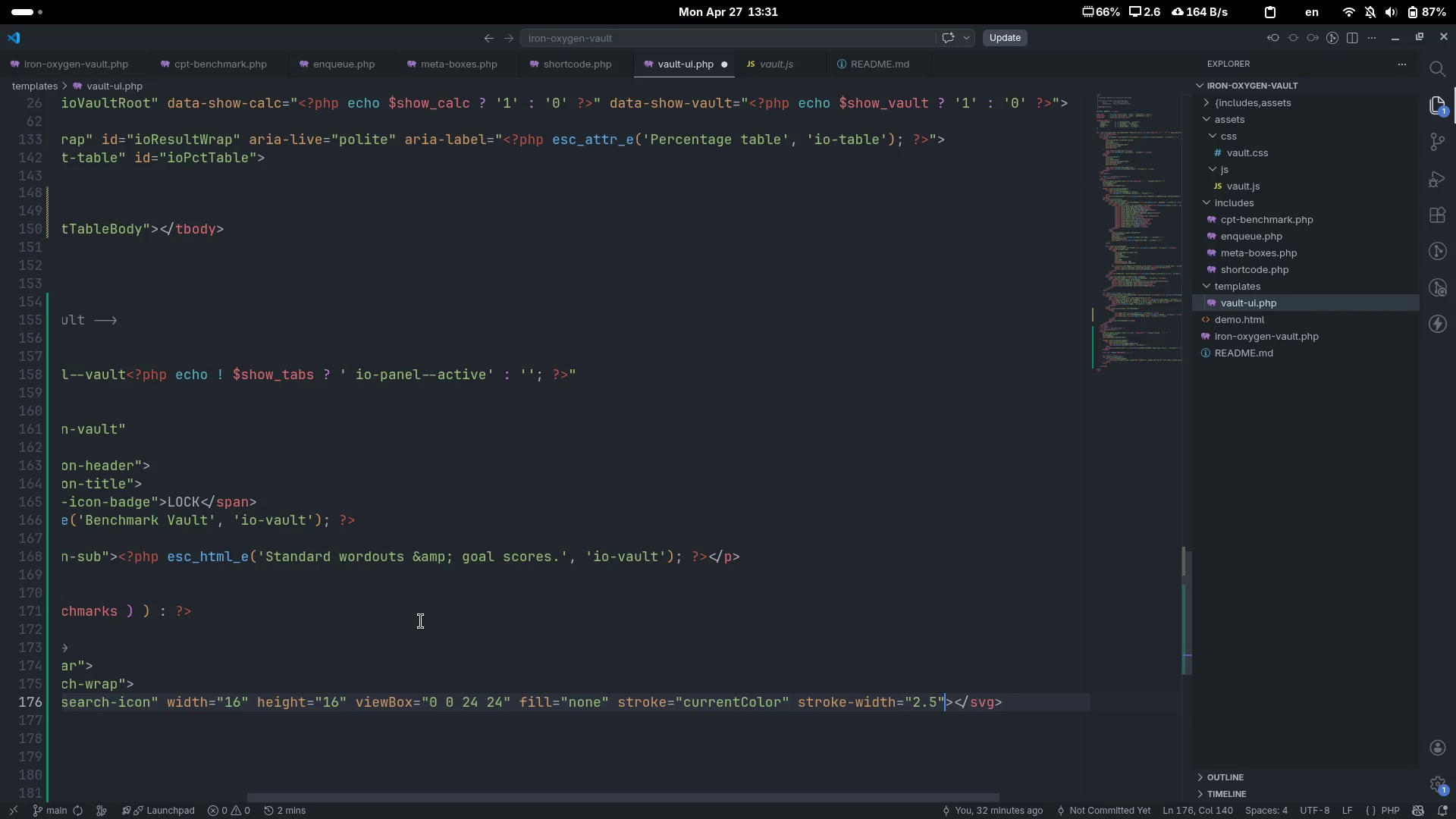 
key(ArrowRight)
 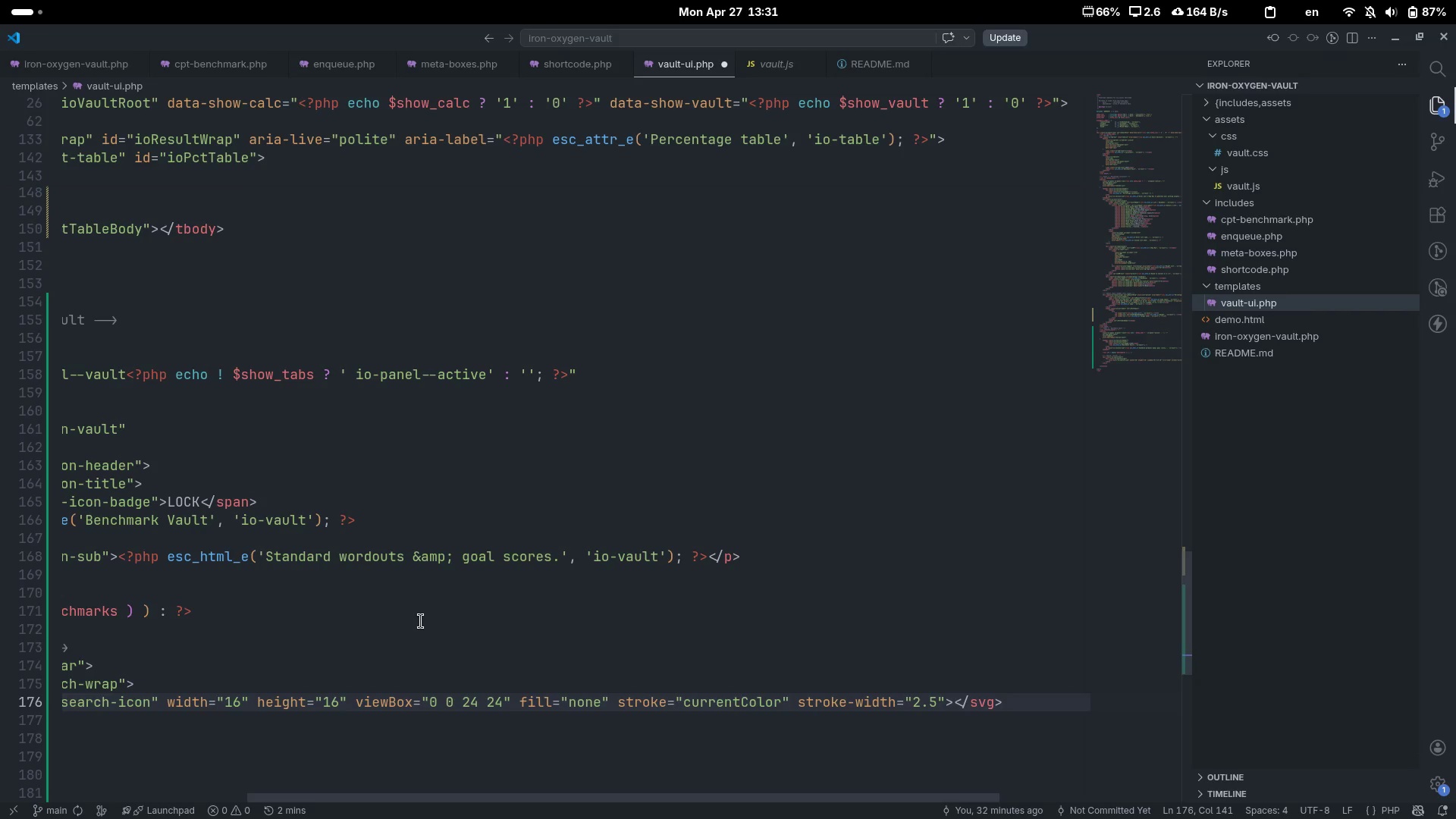 
key(Shift+Comma)
 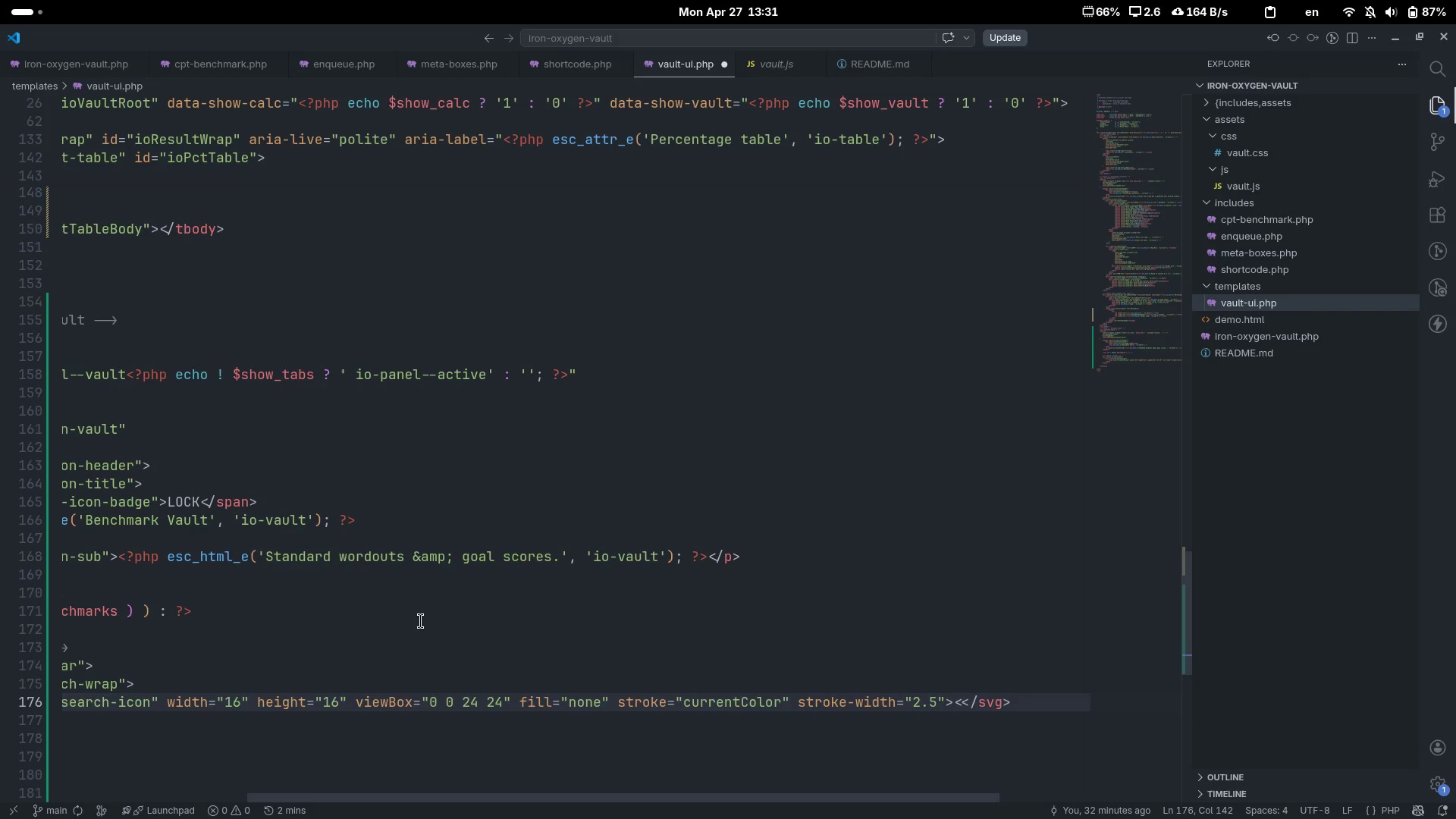 
key(Shift+Period)
 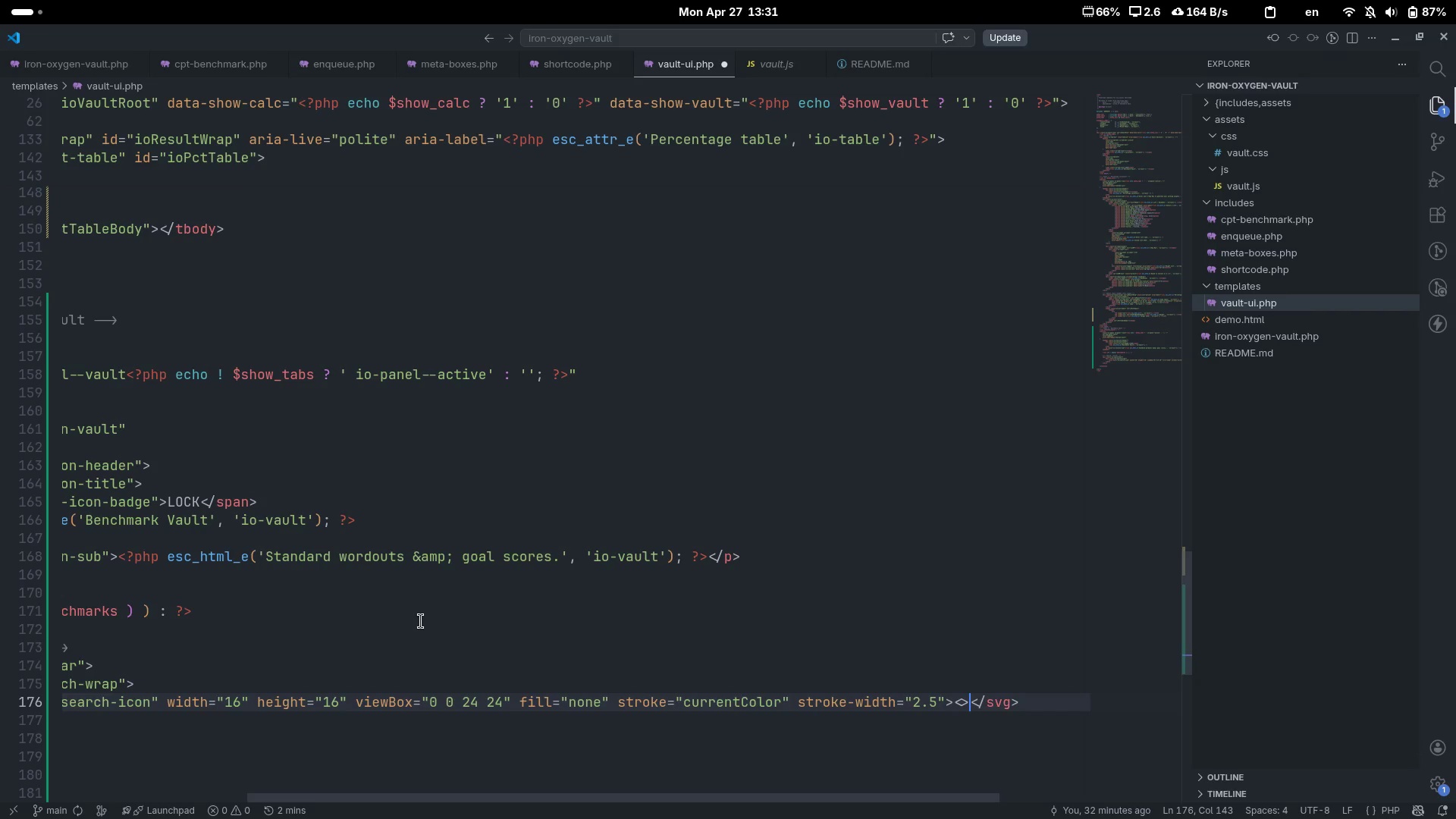 
key(ArrowLeft)
 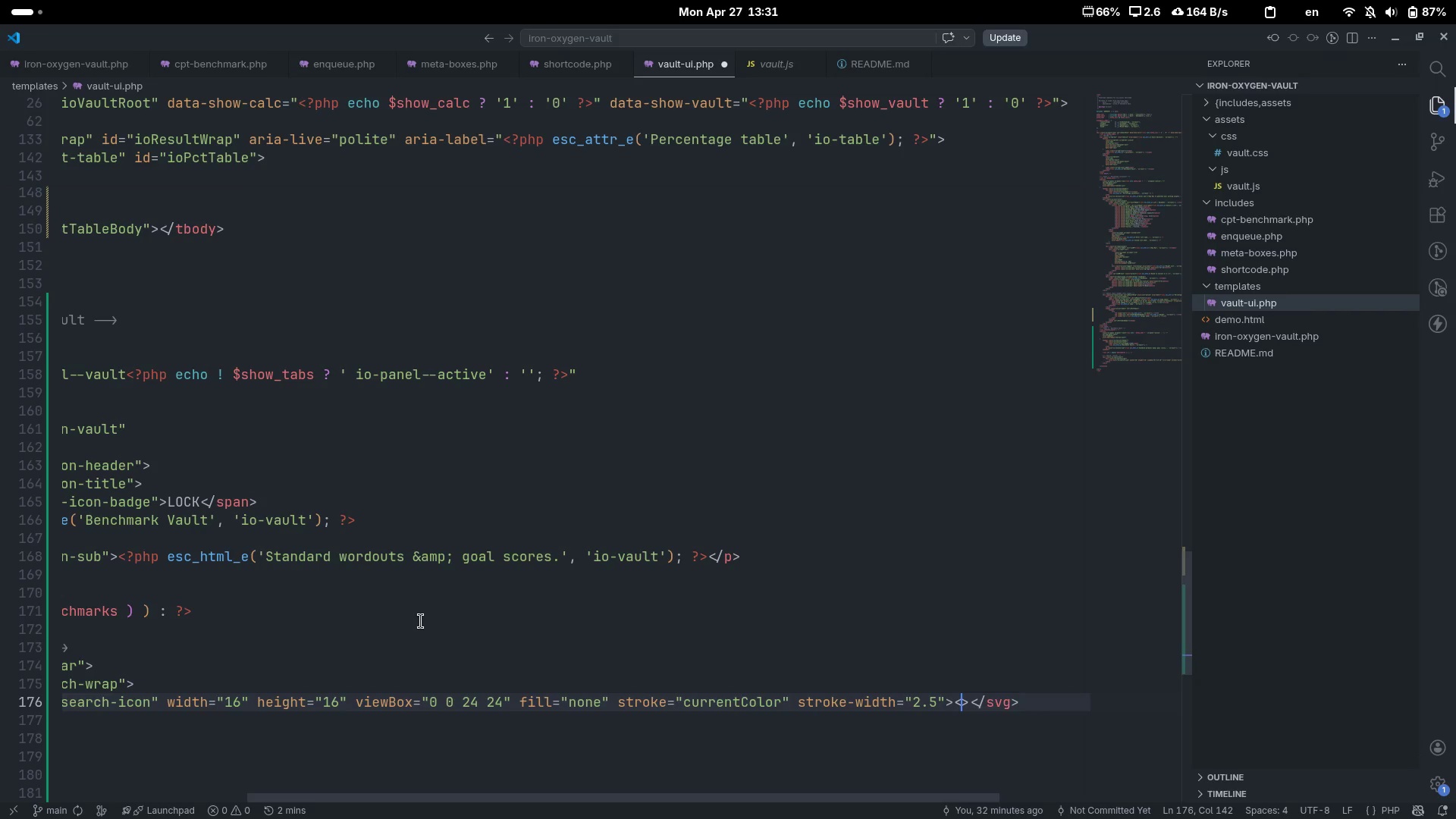 
type(circle)
 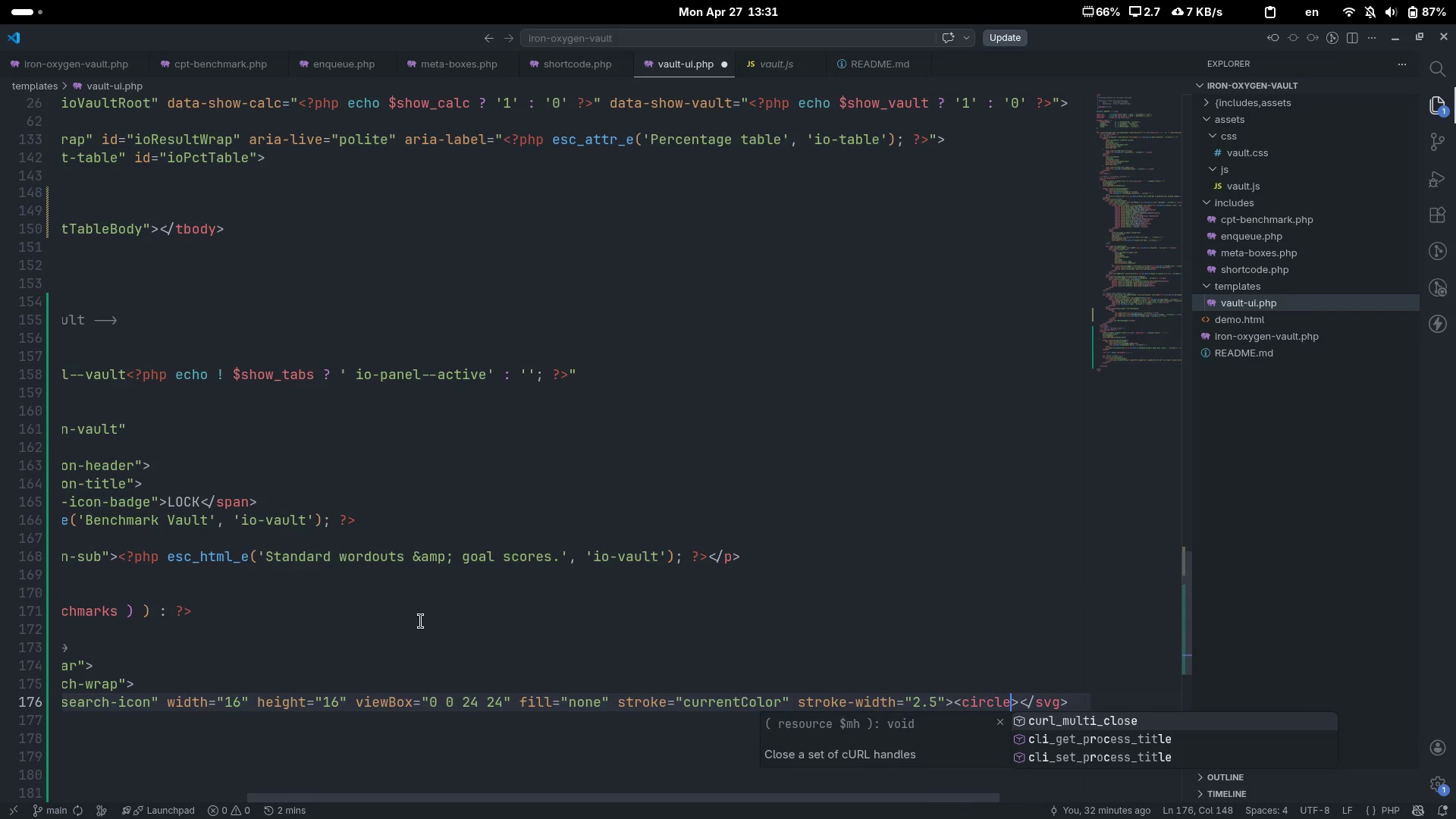 
wait(5.49)
 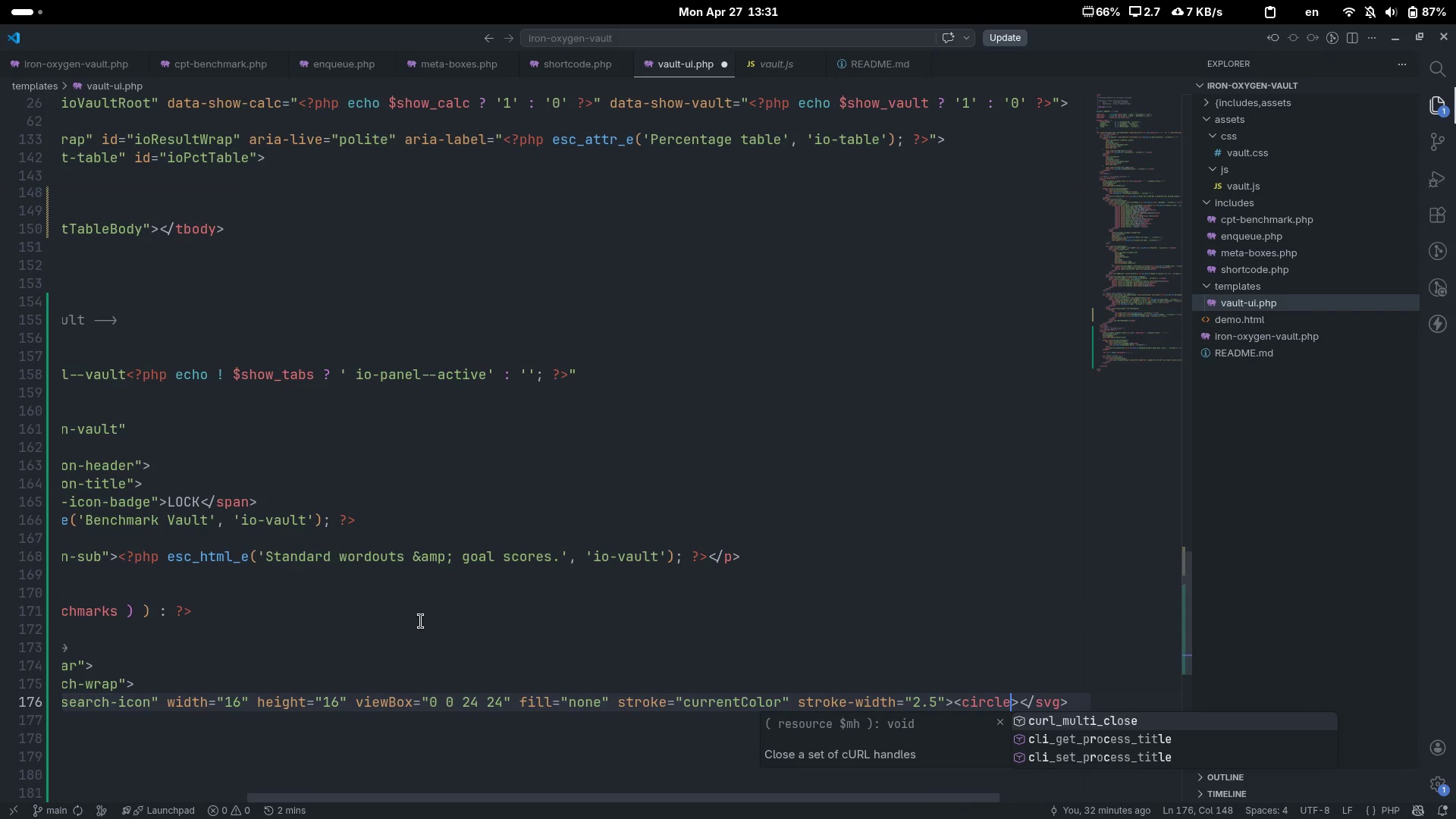 
type( cx="")
 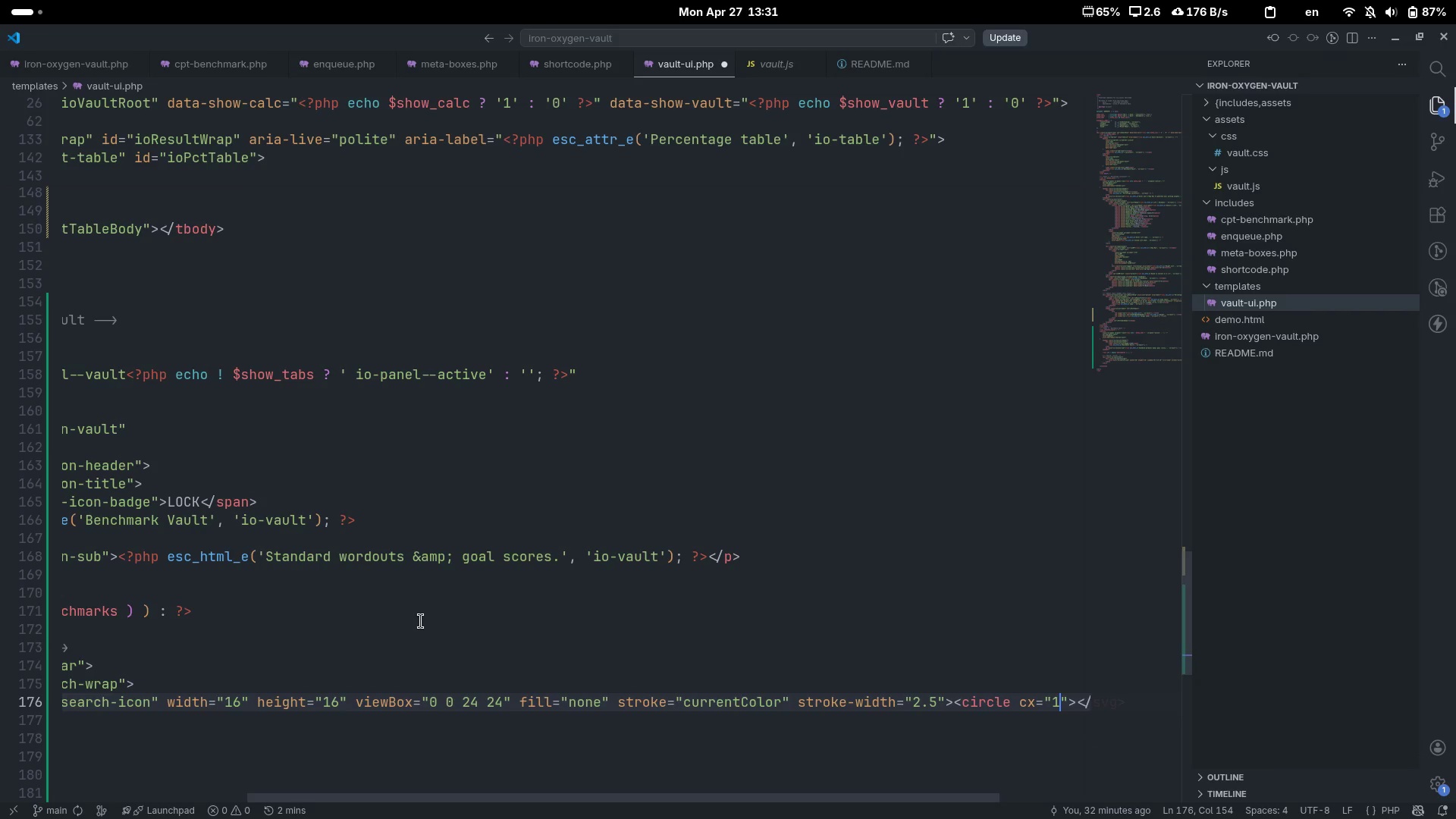 
 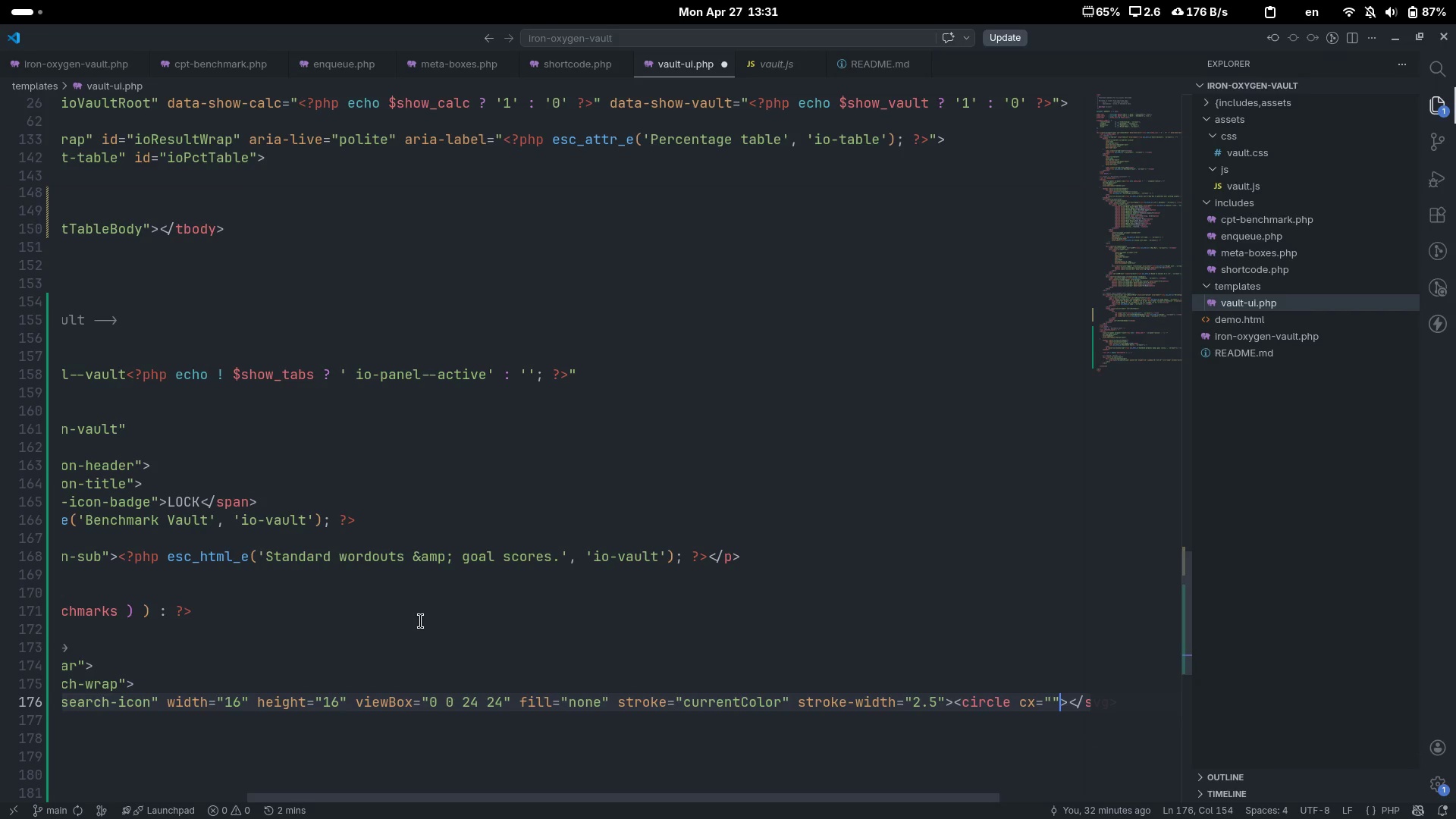 
key(ArrowLeft)
 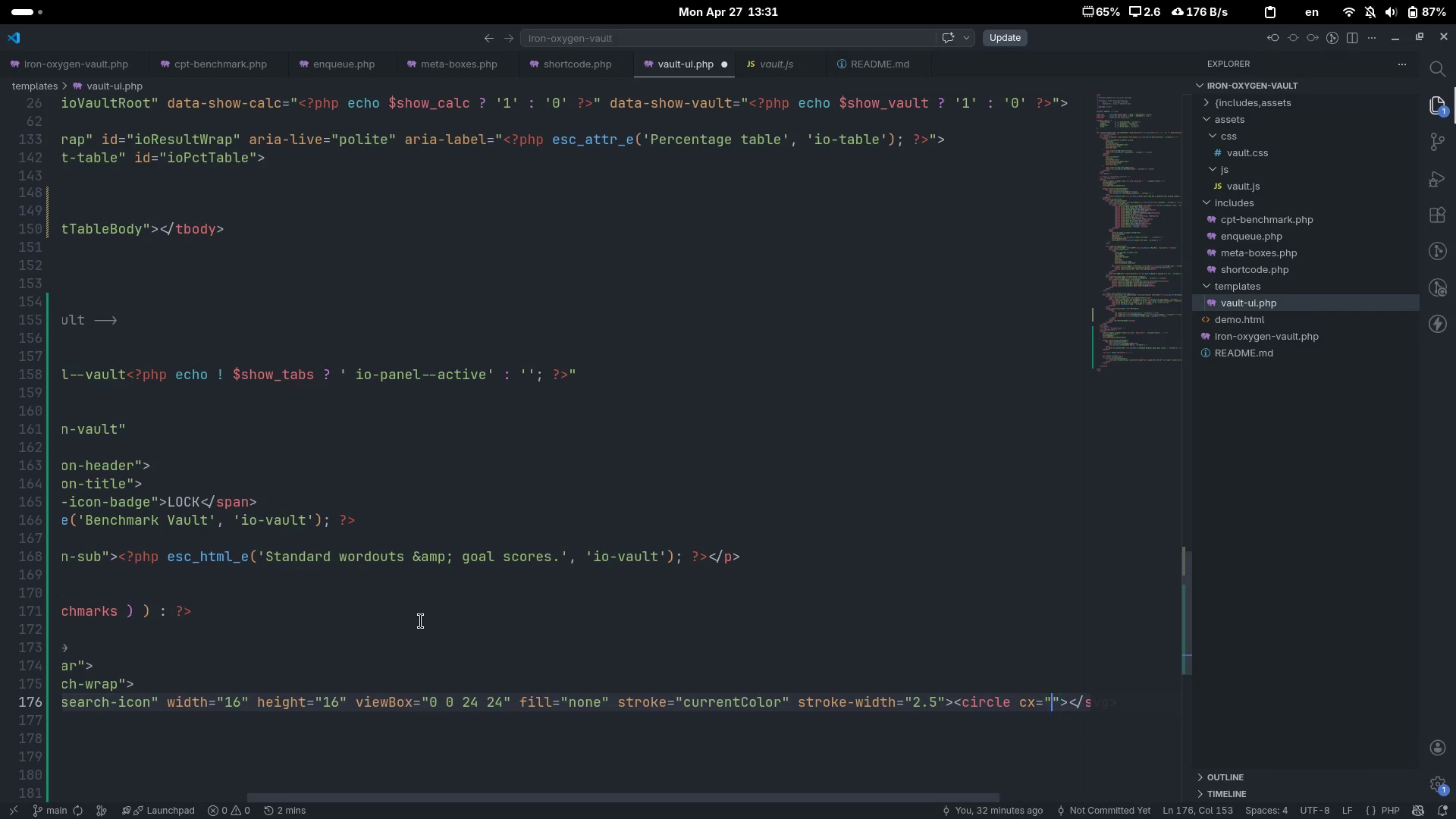 
type(11)
 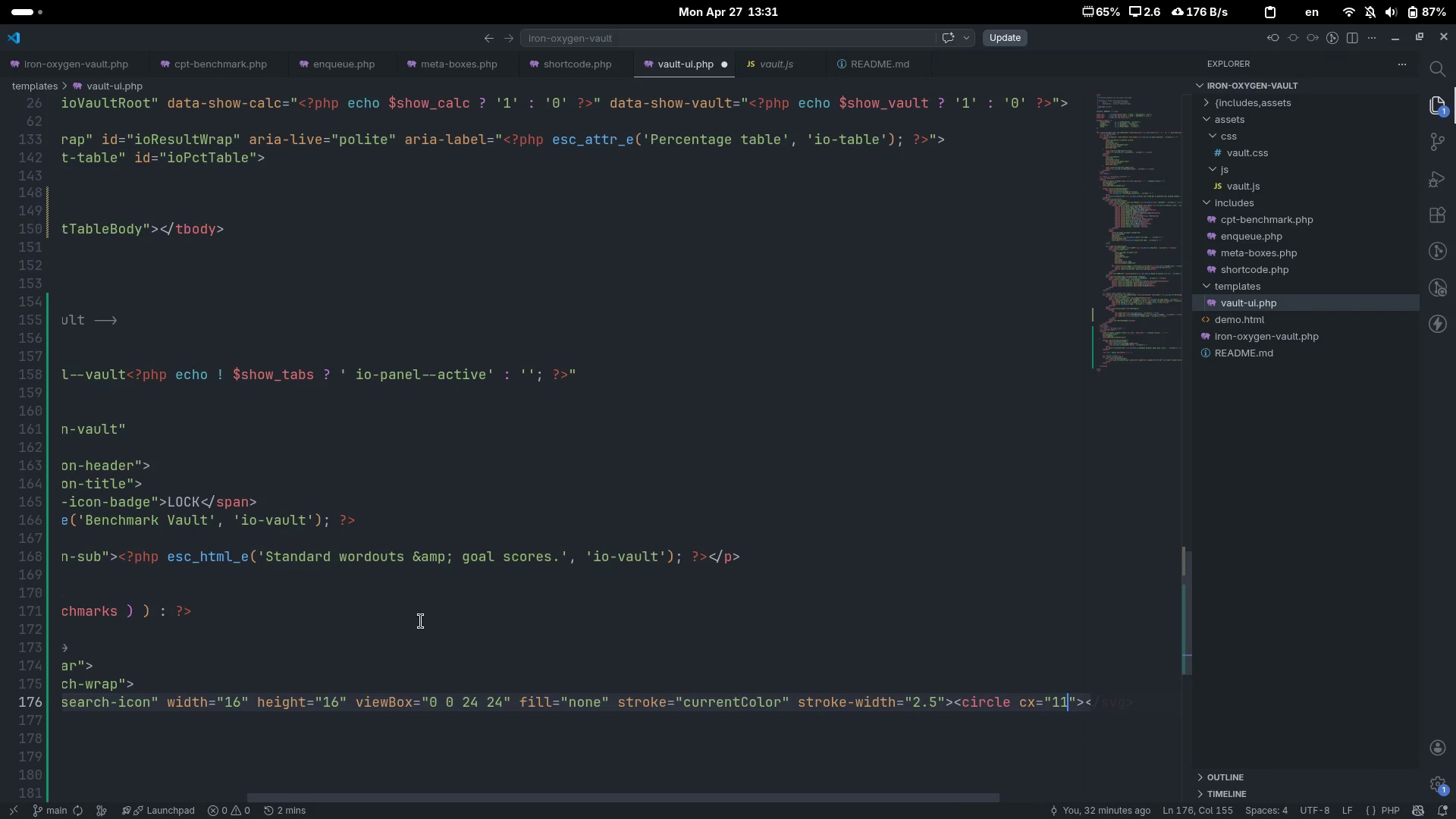 
key(ArrowRight)
 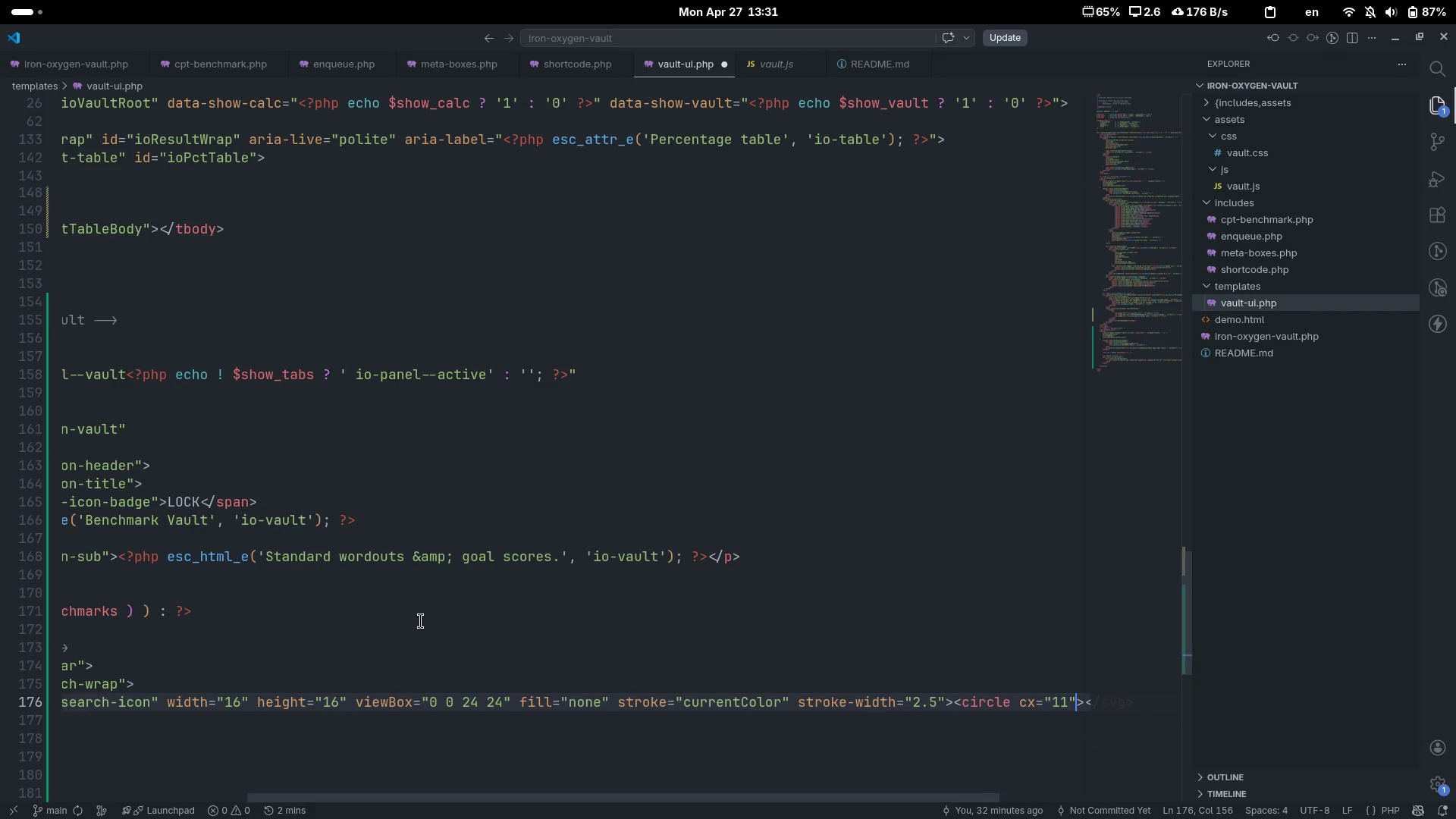 
key(ArrowRight)
 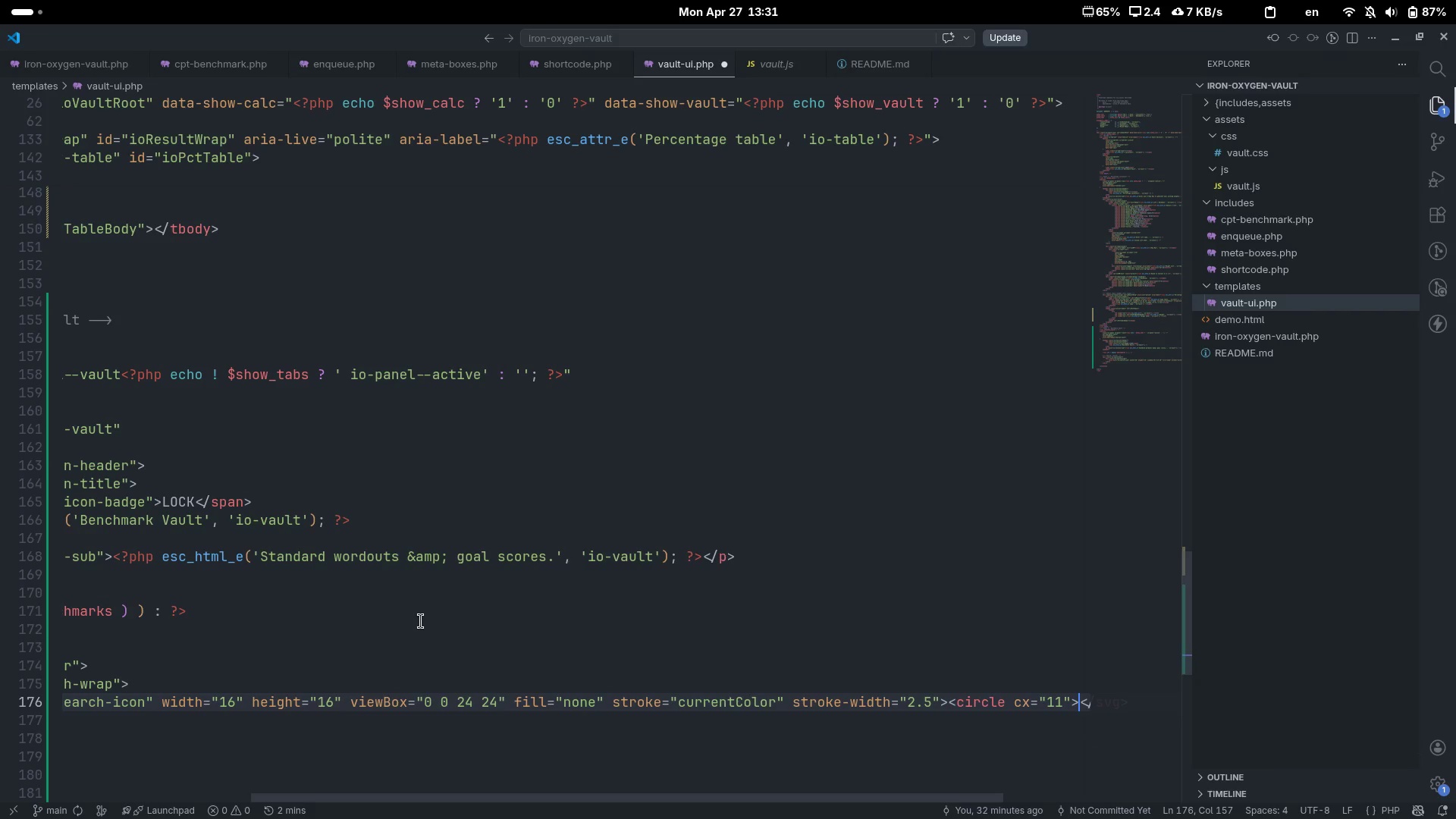 
key(ArrowLeft)
 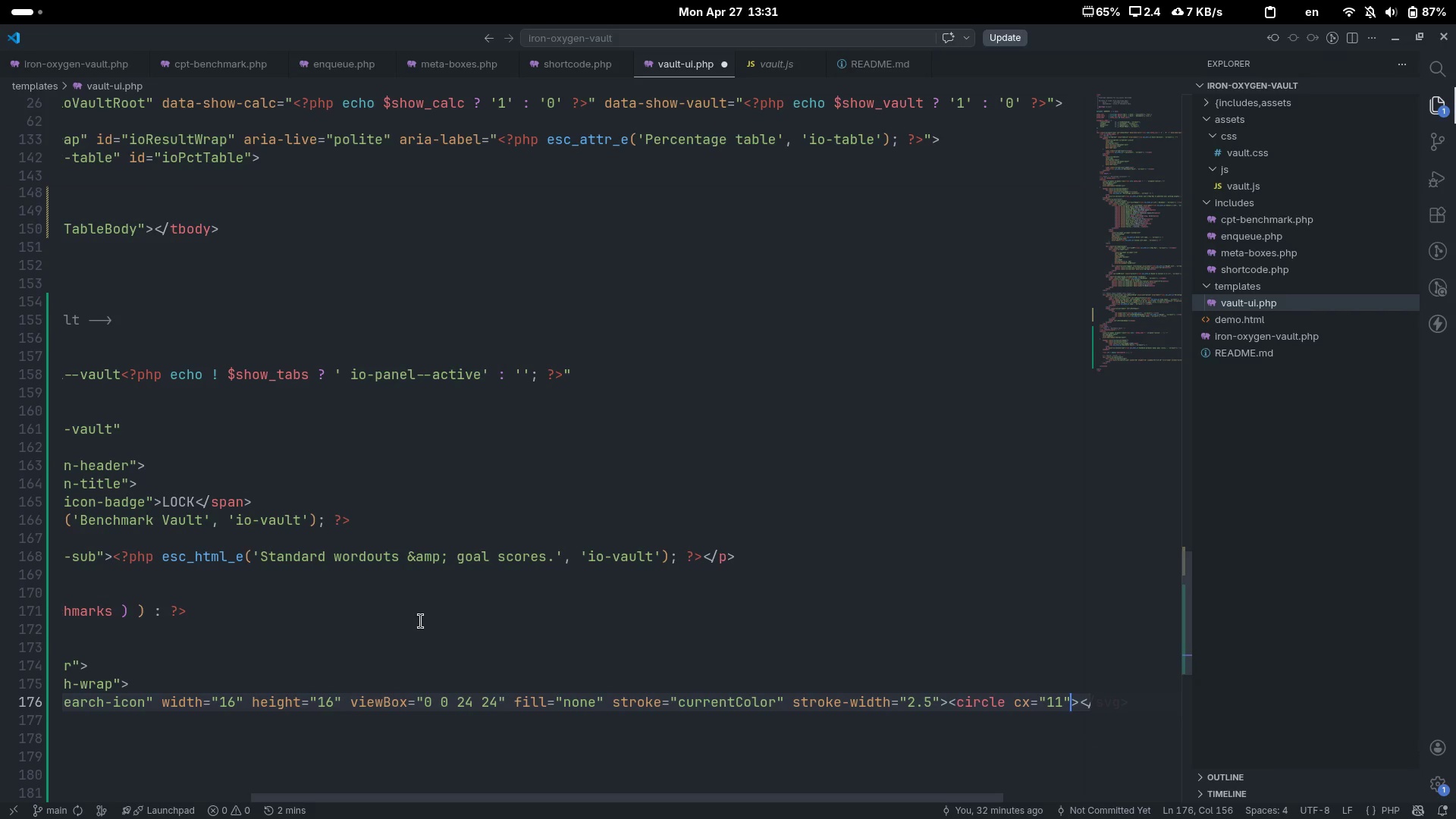 
type( cy="")
 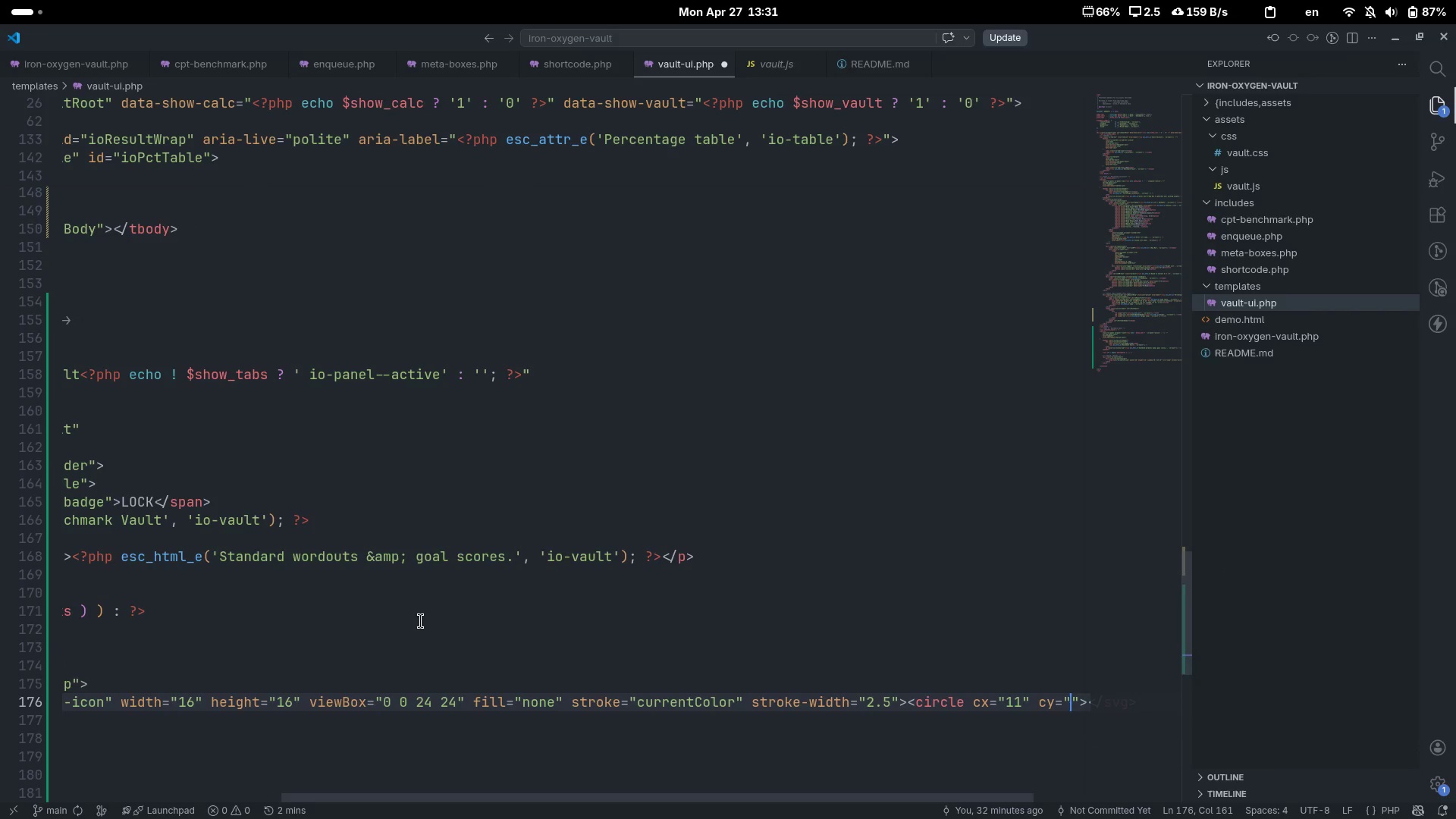 
 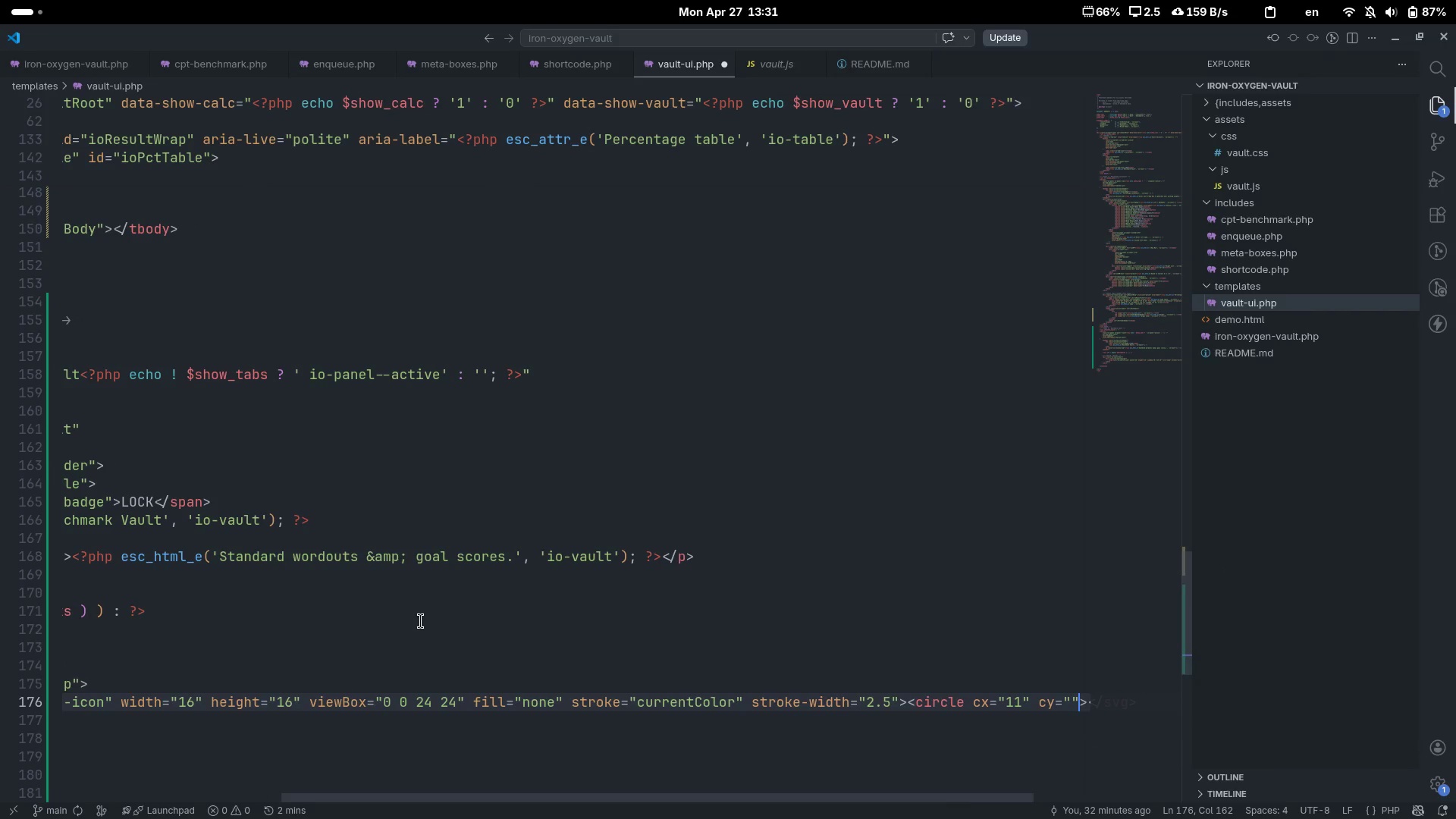 
key(ArrowLeft)
 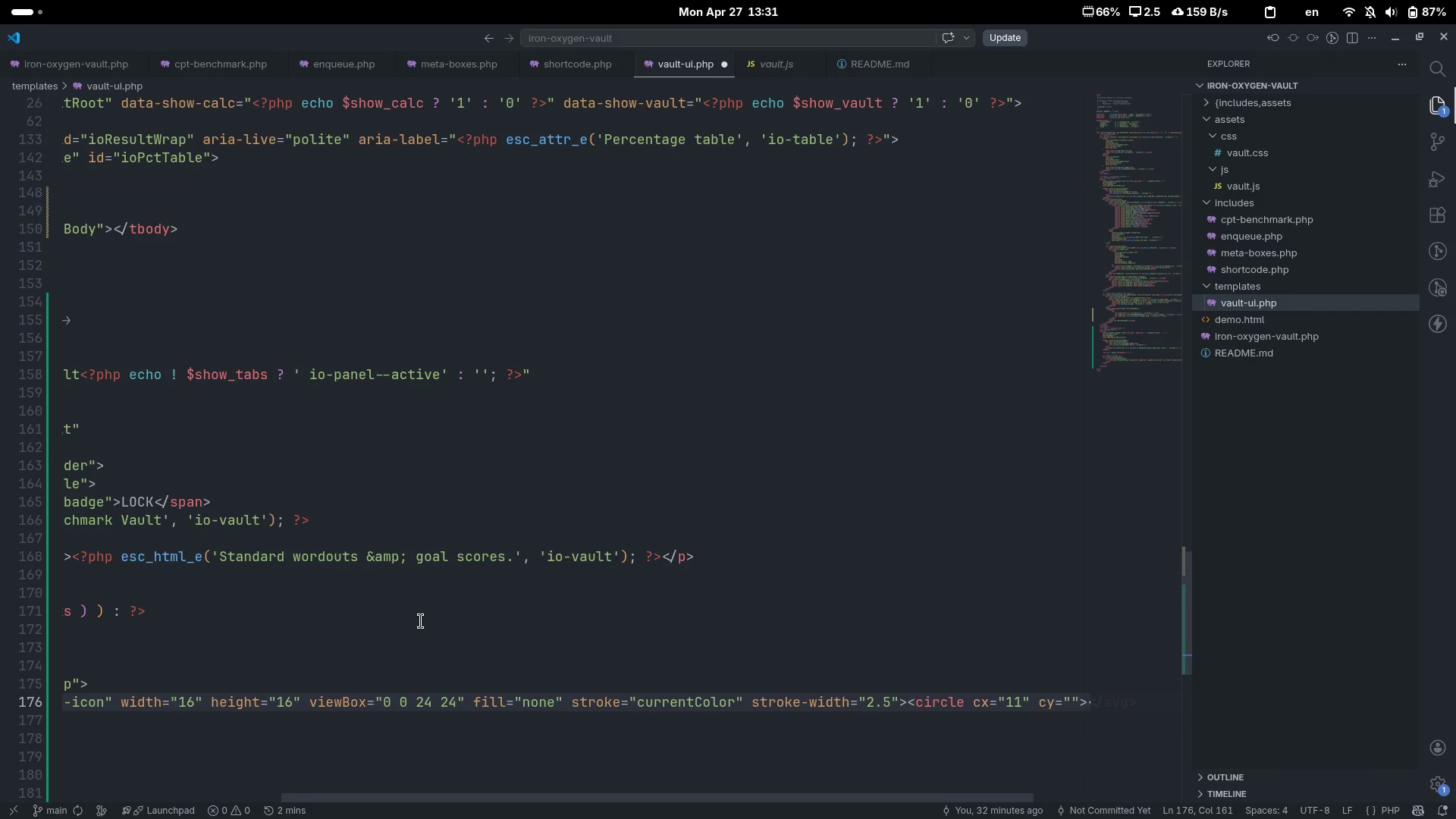 
type(11)
 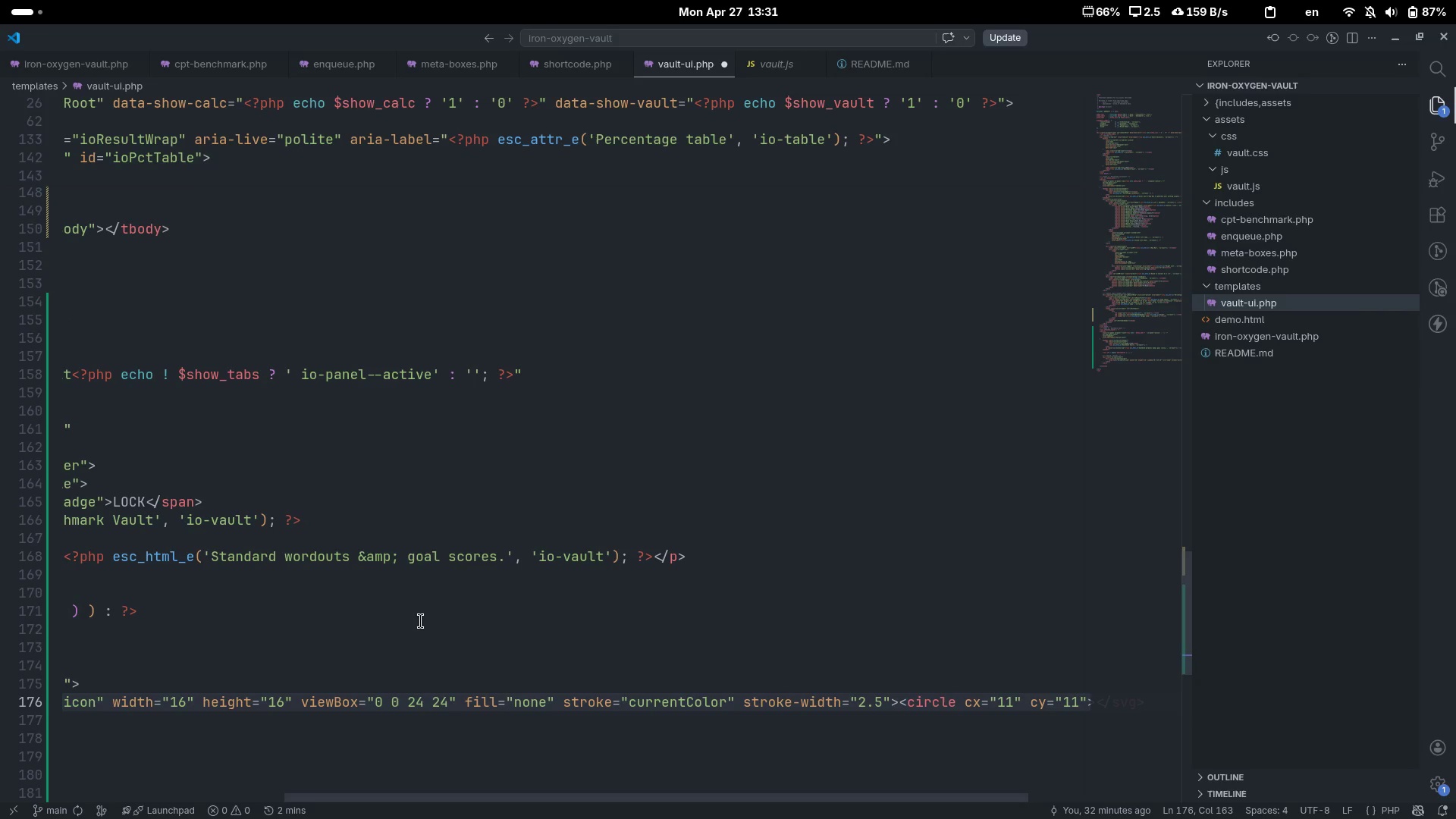 
key(ArrowRight)
 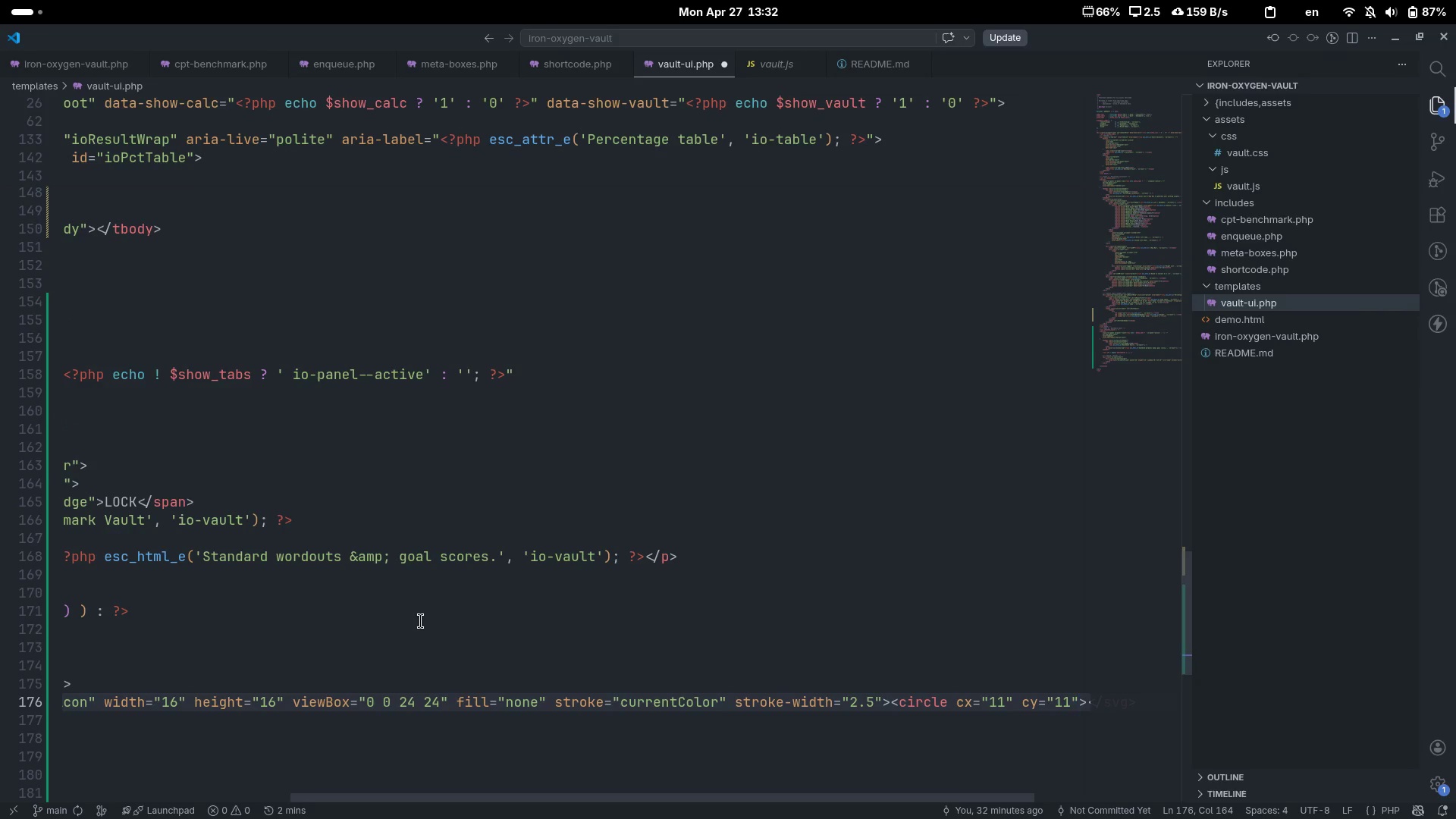 
key(Space)
 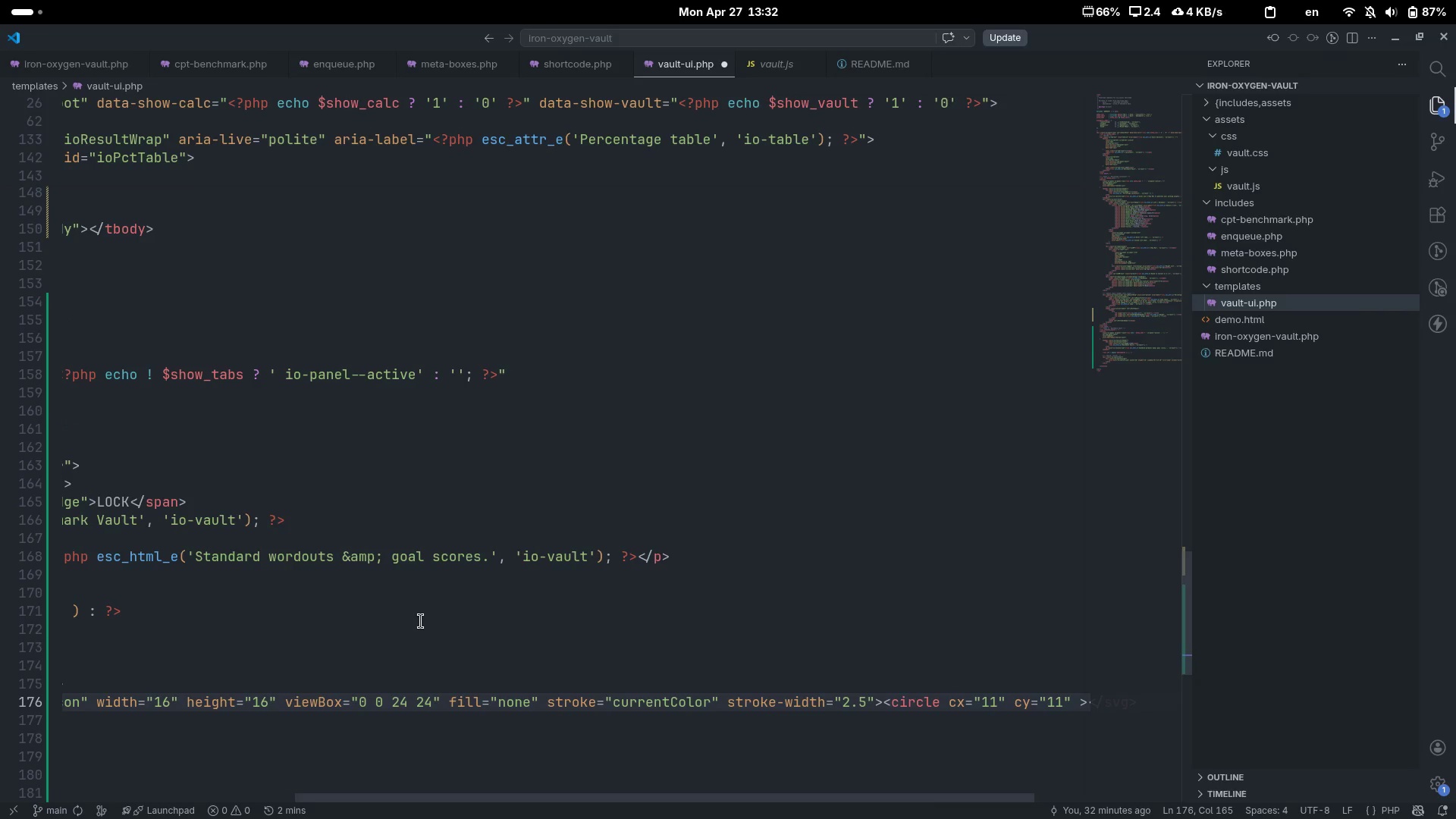 
key(R)
 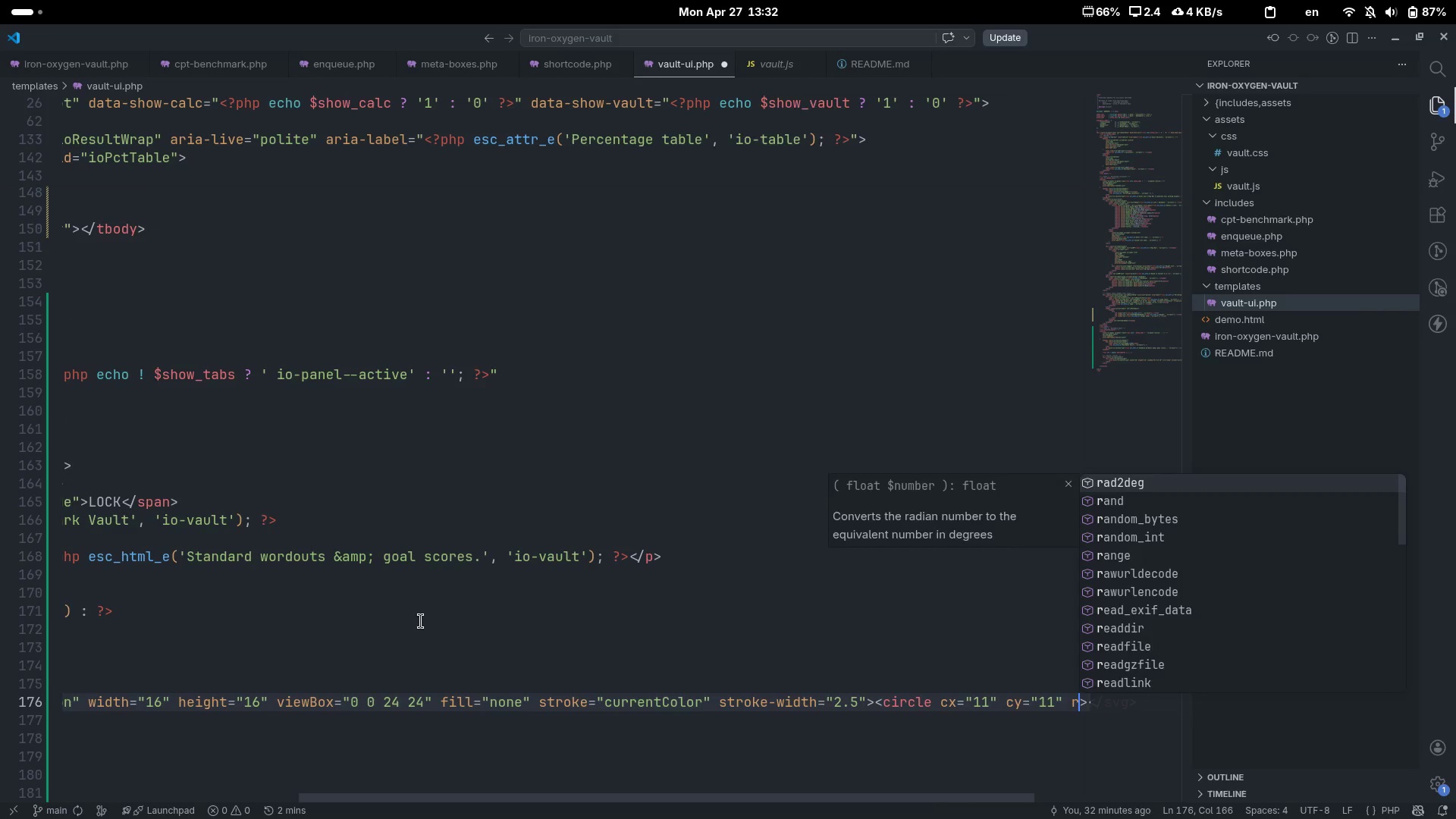 
key(Equal)
 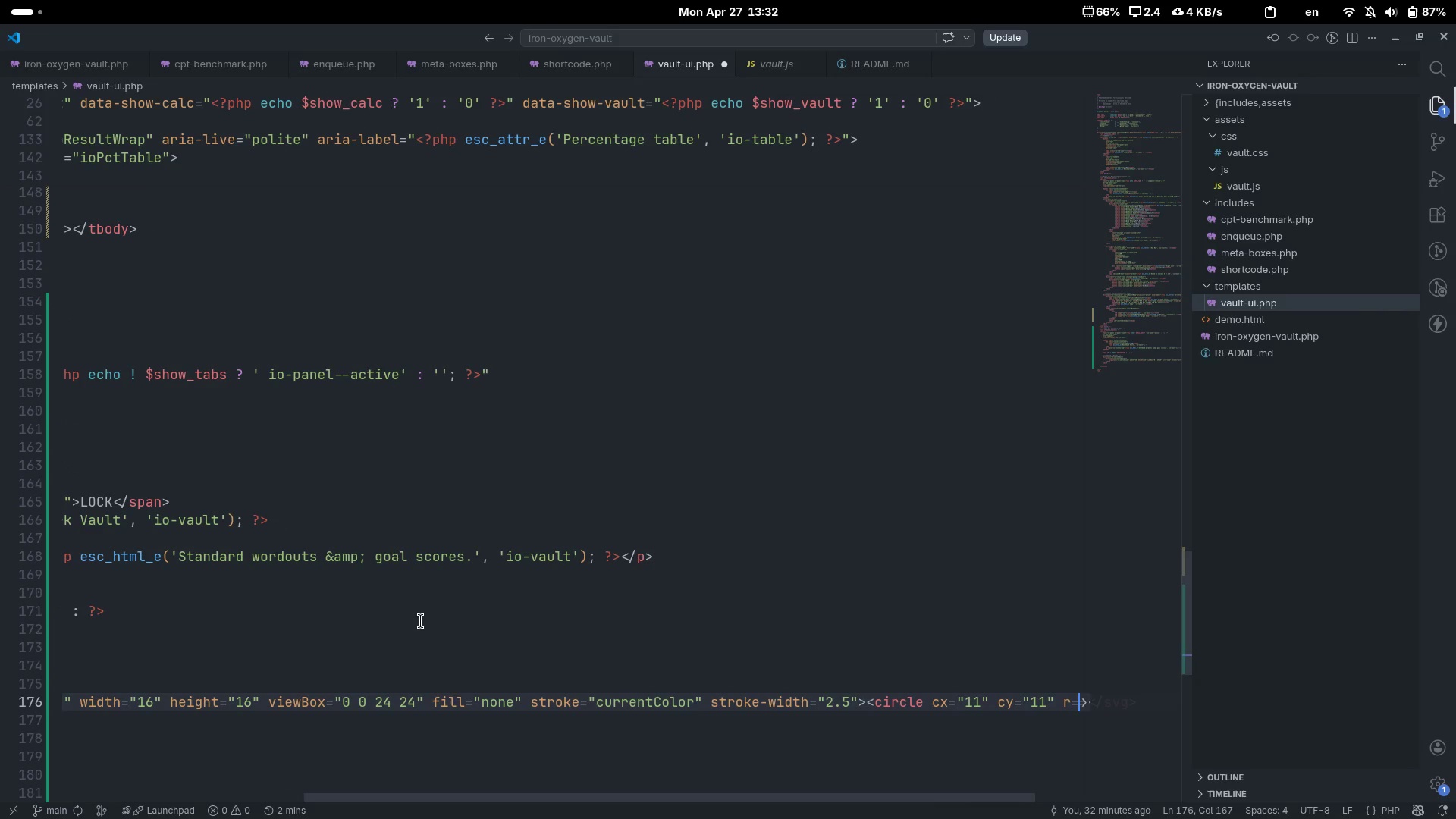 
key(Shift+Quote)
 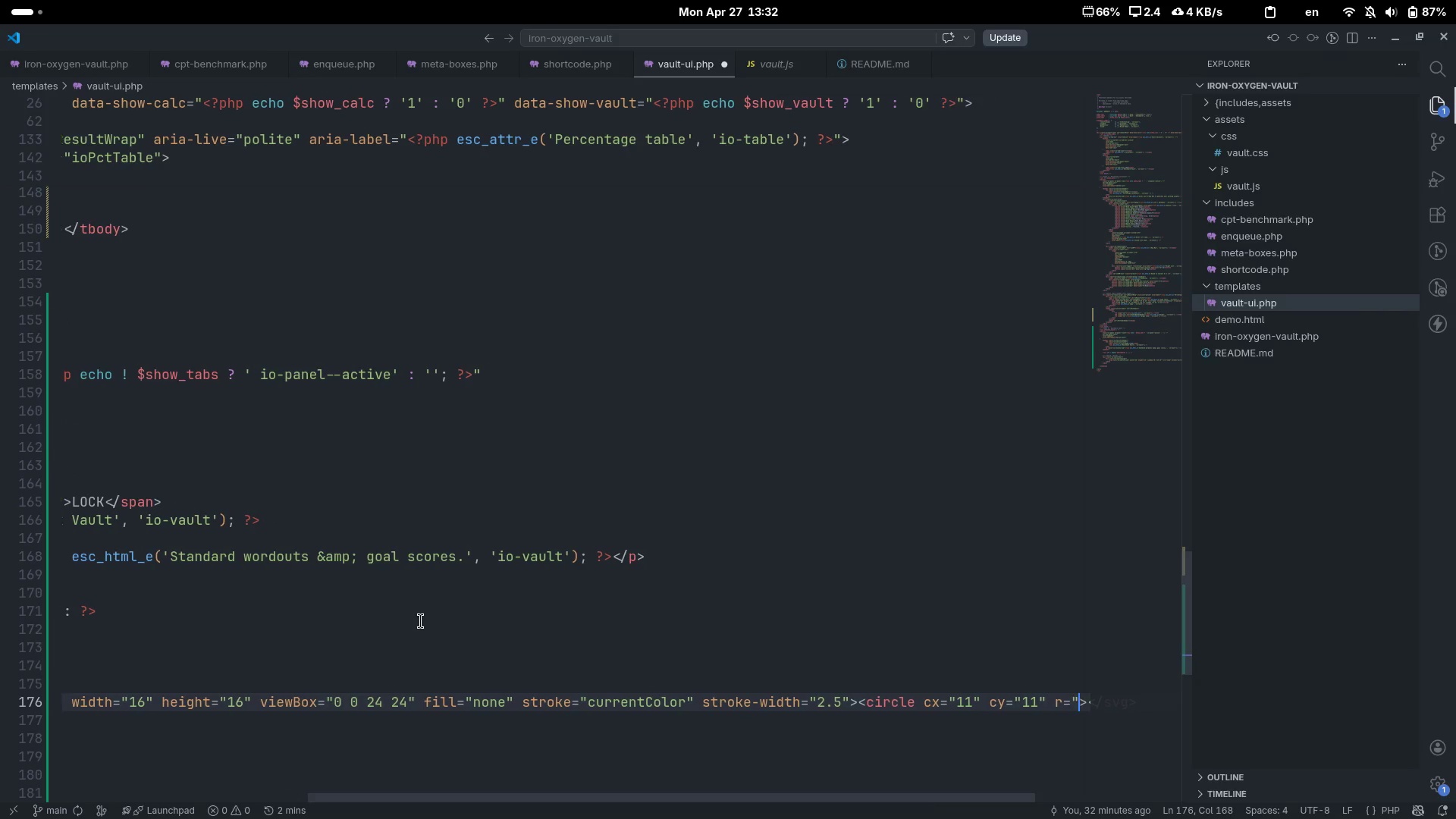 
key(Shift+Quote)
 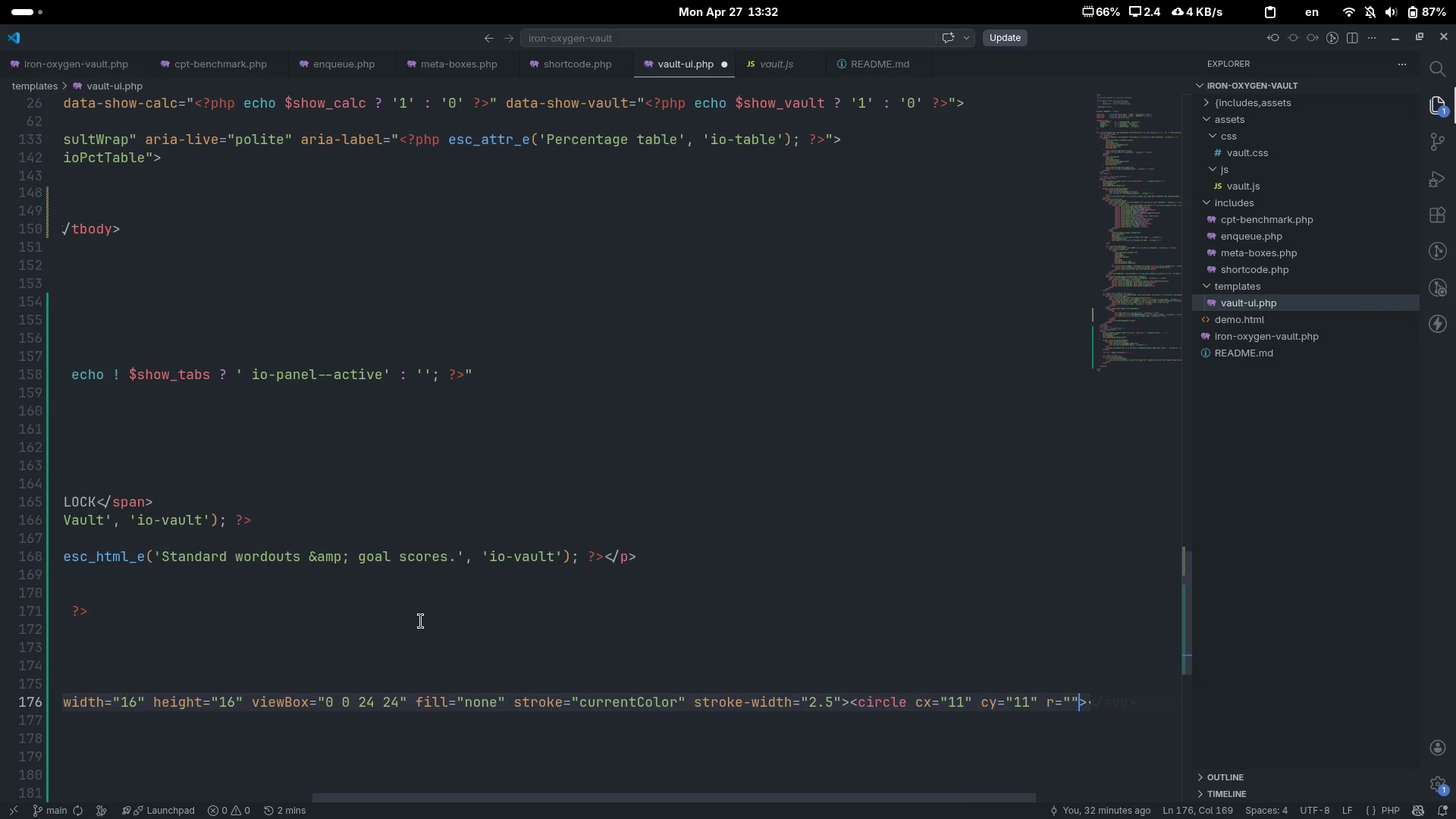 
key(ArrowLeft)
 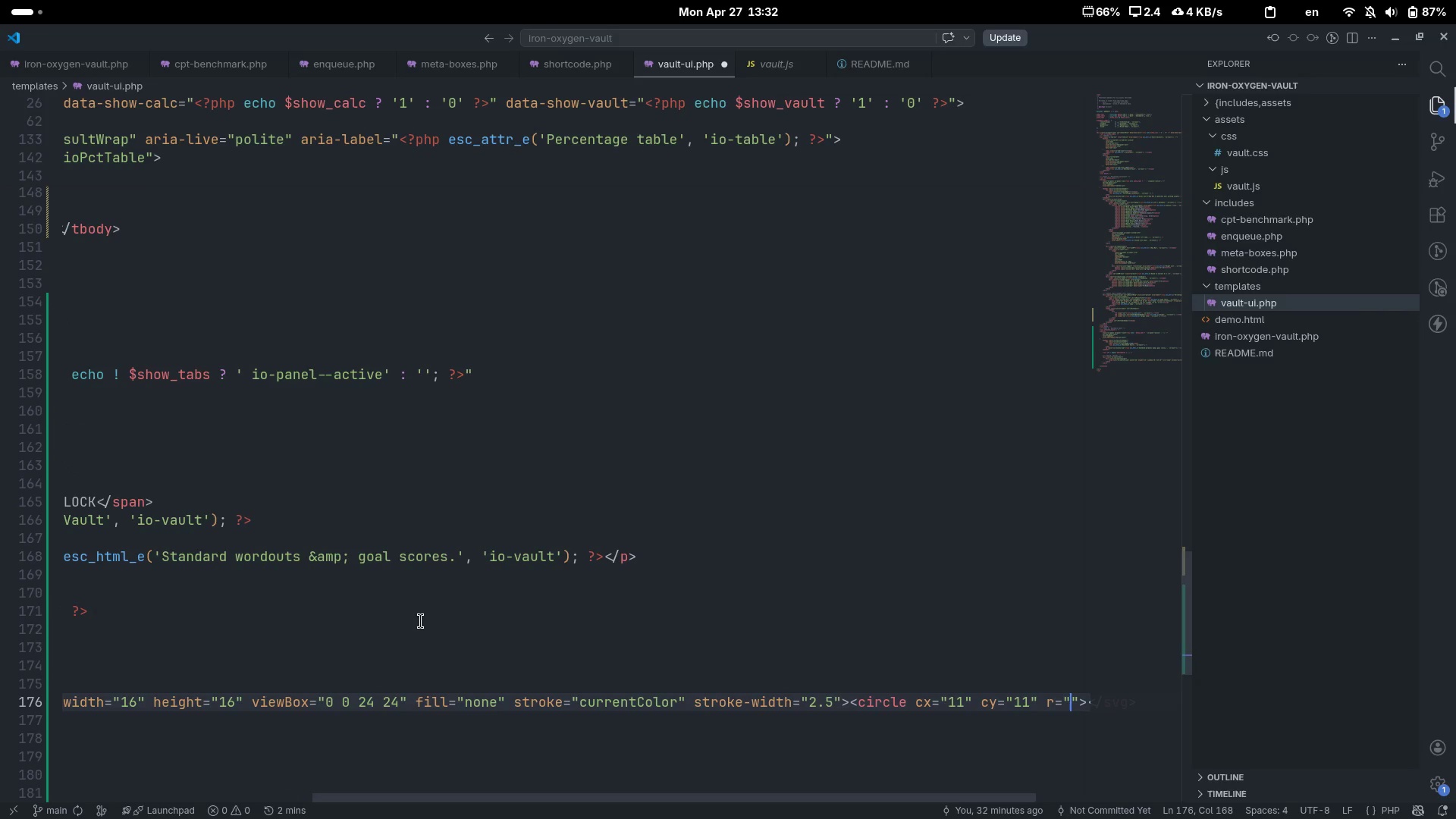 
key(8)
 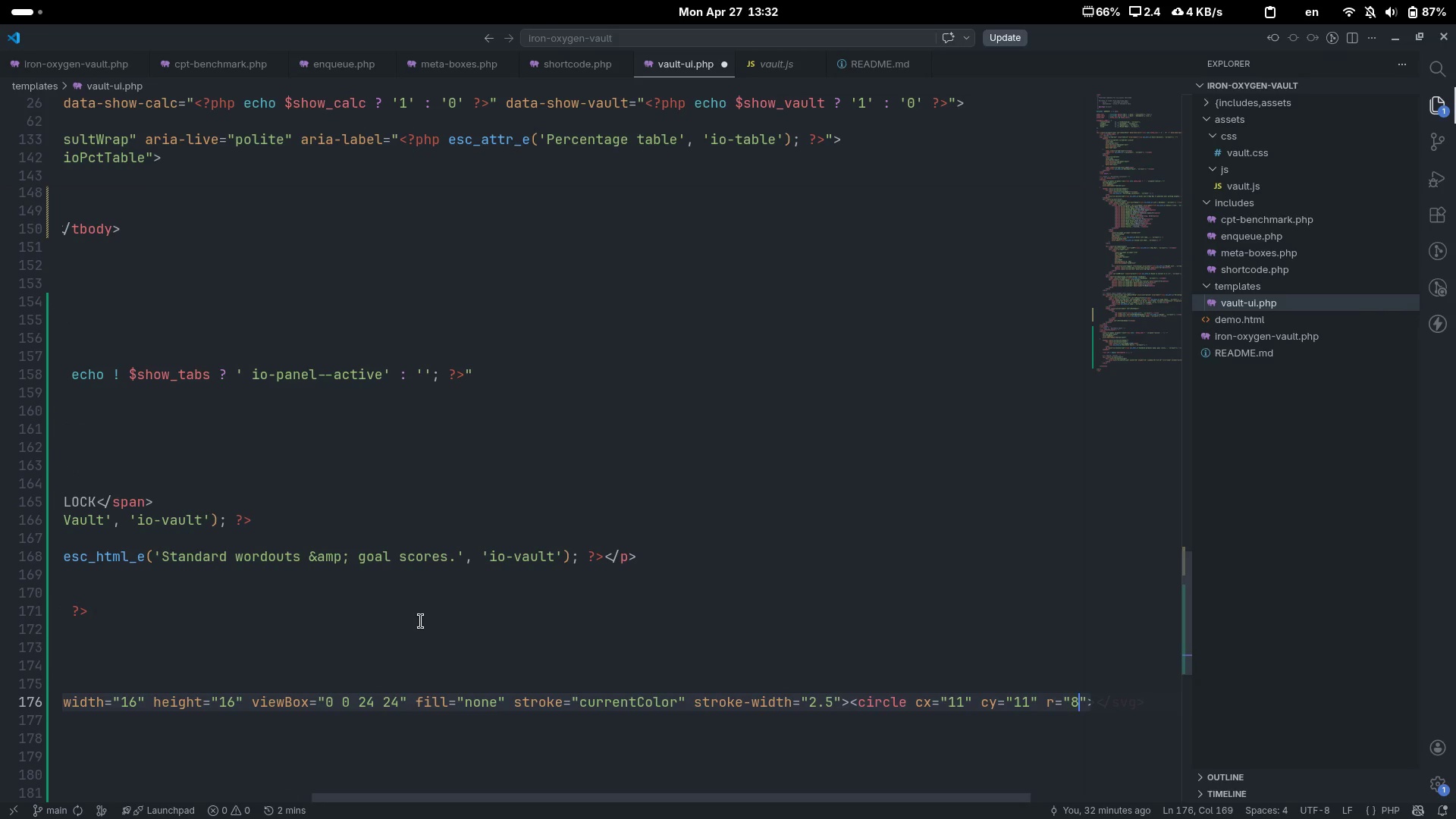 
key(ArrowRight)
 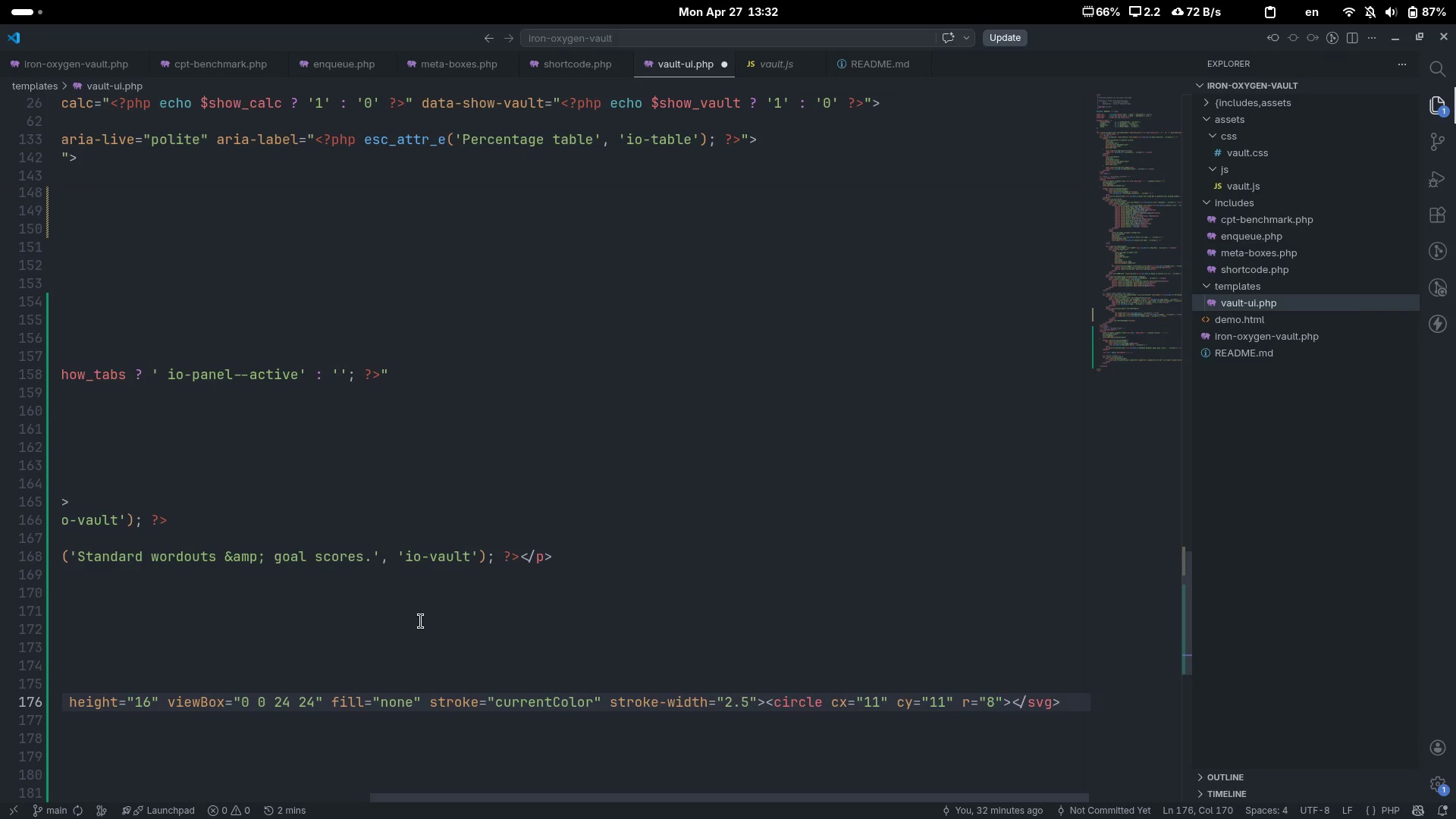 
scroll: coordinate [421, 621], scroll_direction: down, amount: 6.0
 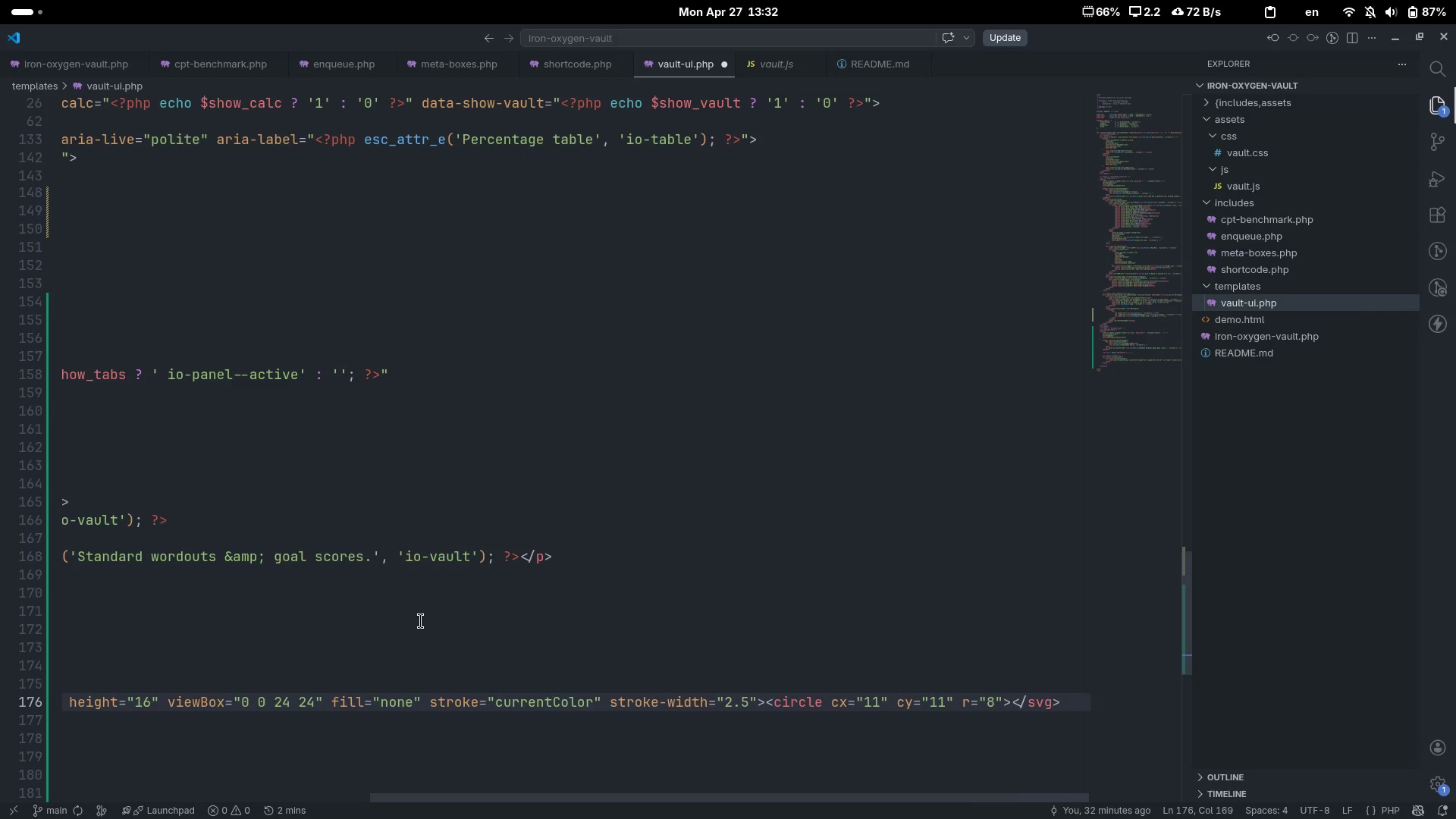 
key(Slash)
 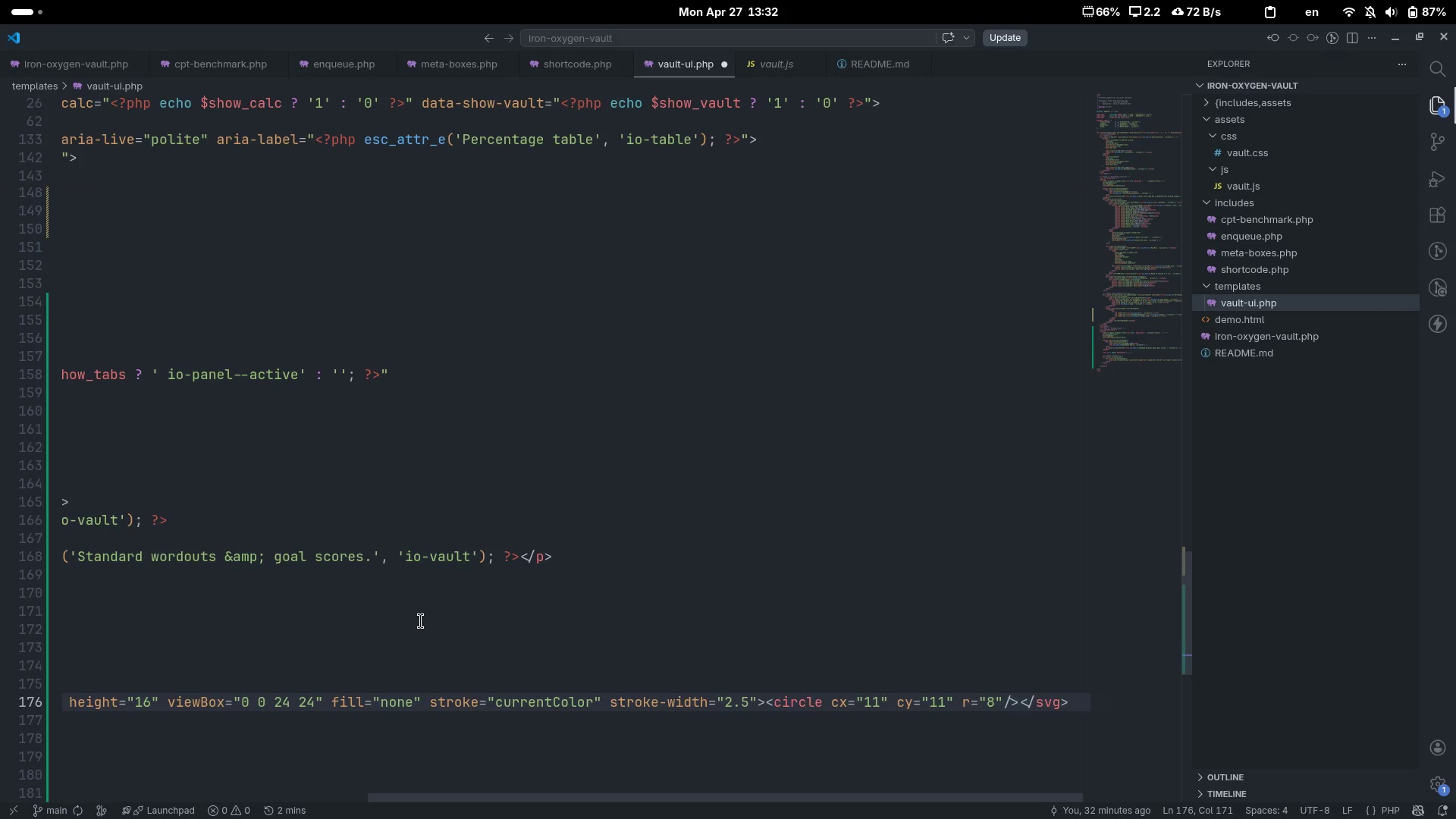 
key(ArrowRight)
 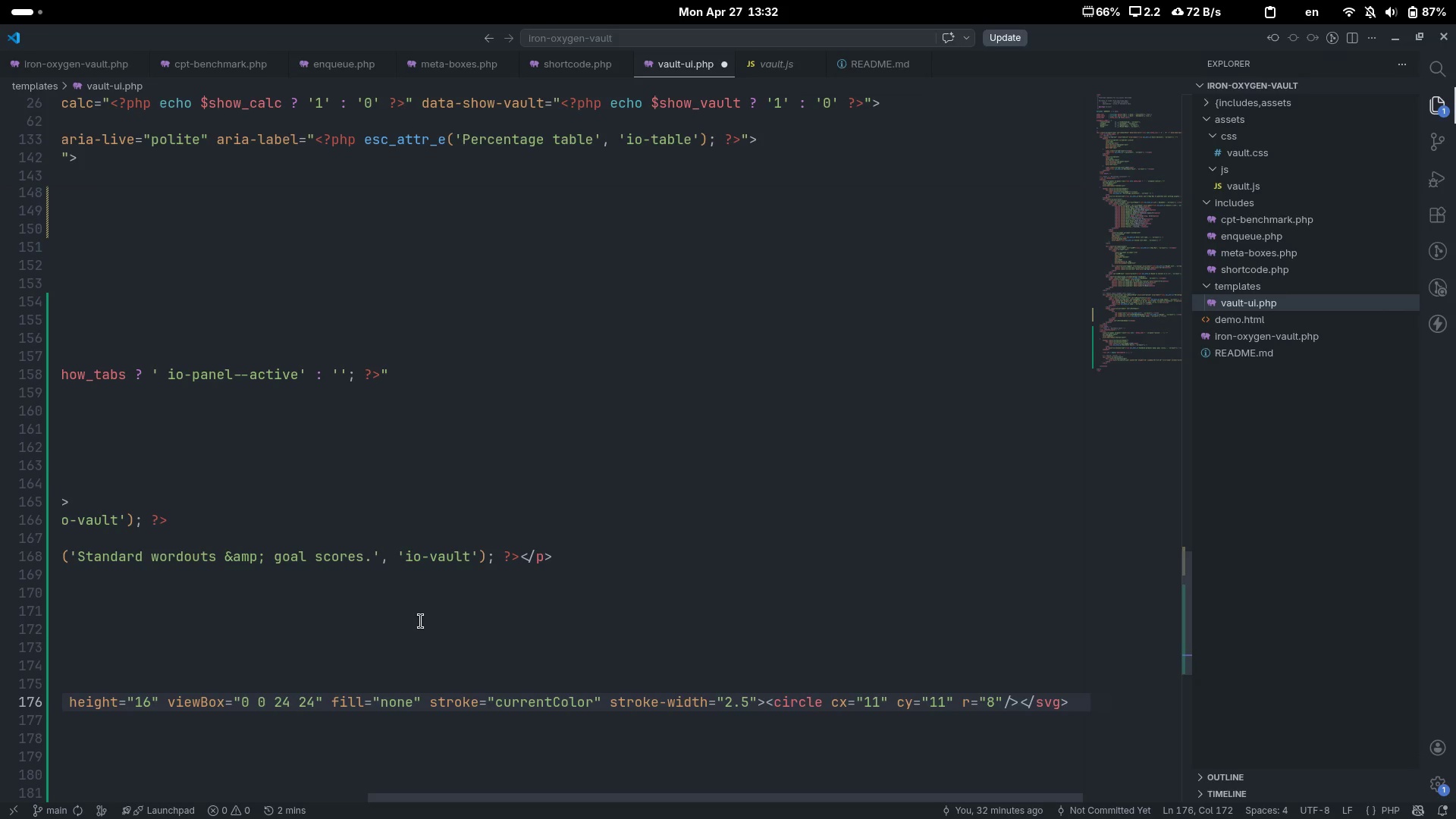 
key(Shift+Comma)
 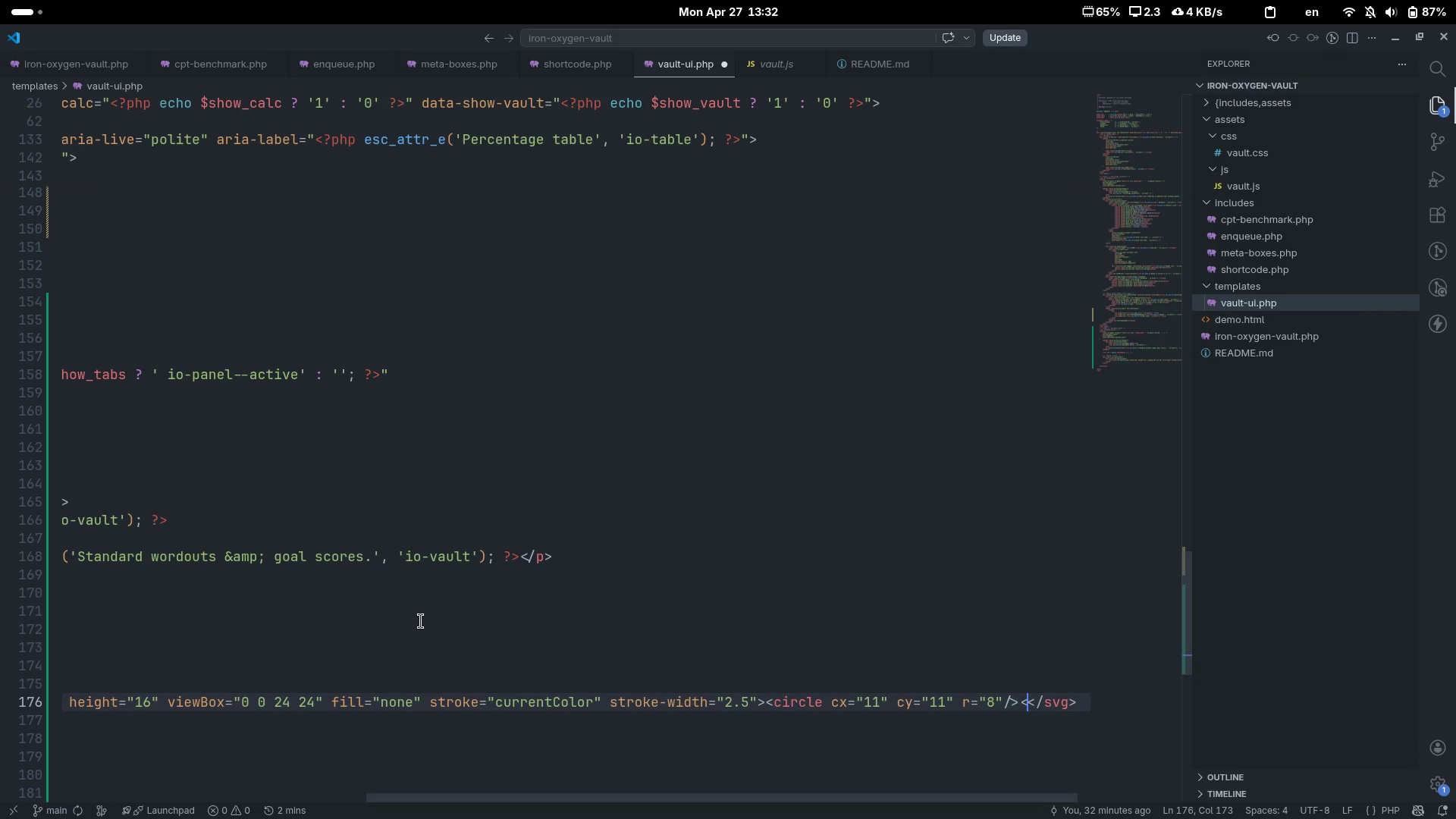 
key(Shift+Period)
 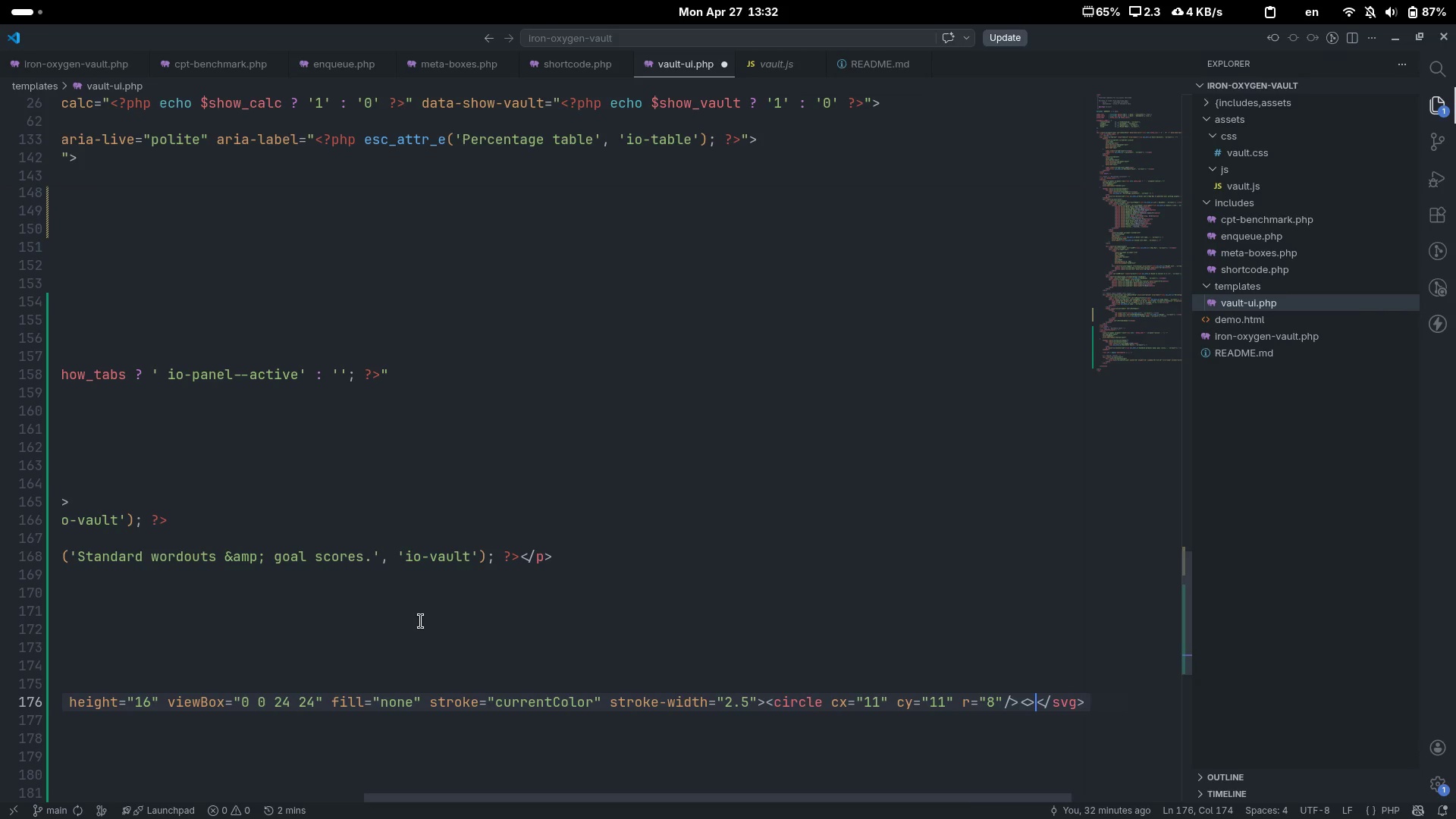 
key(ArrowLeft)
 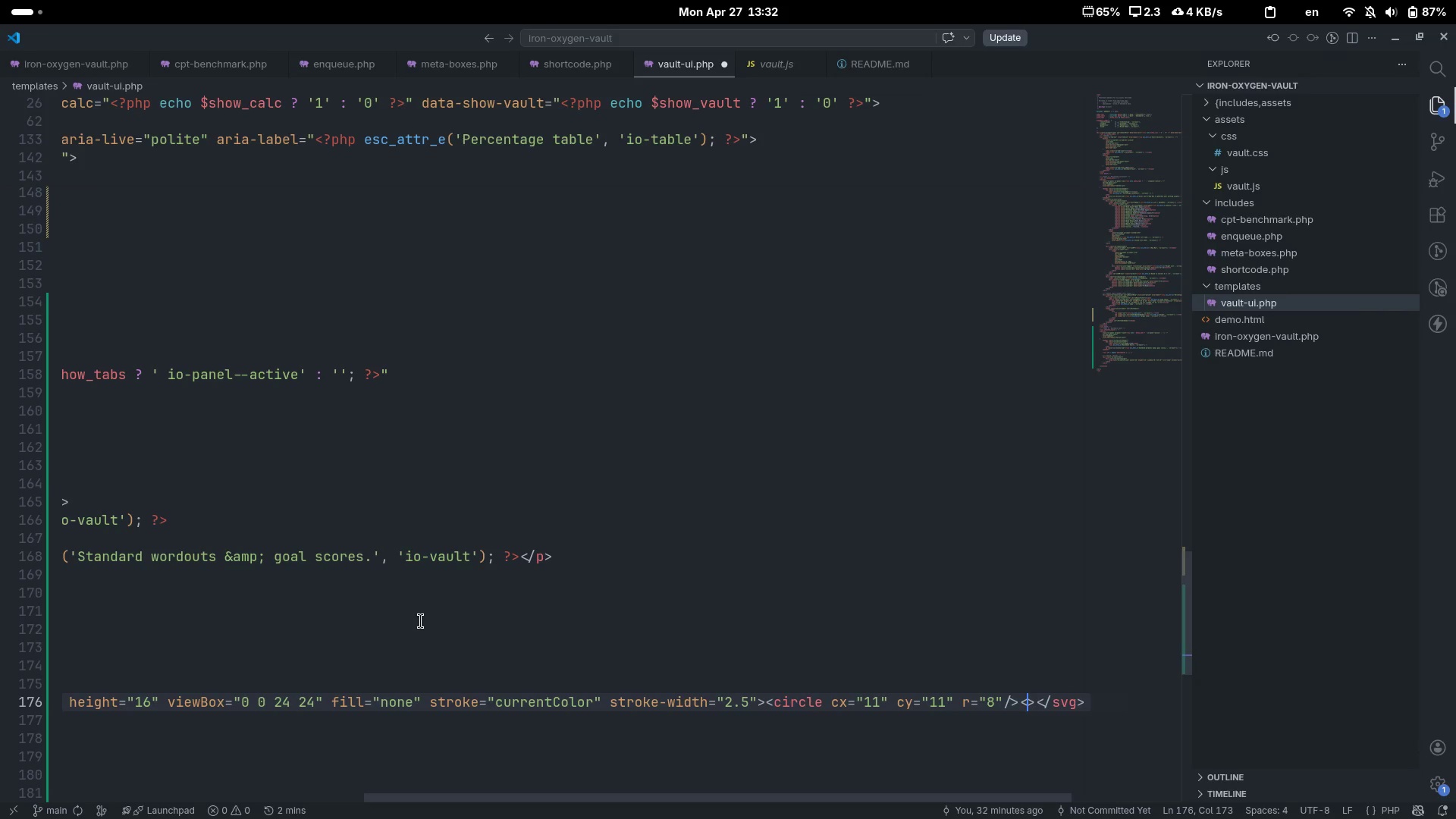 
type(path)
key(Escape)
type( d="")
 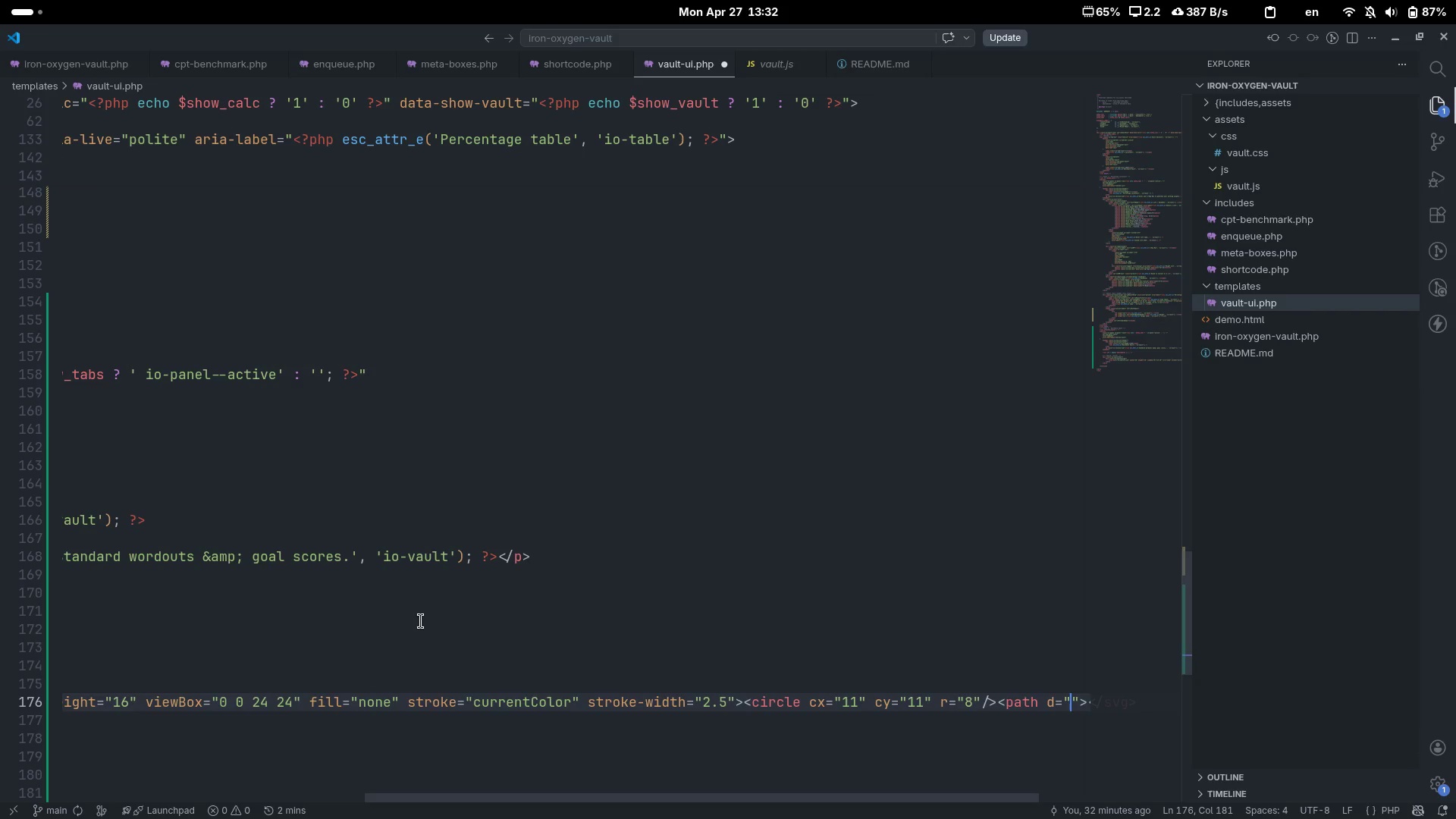 
 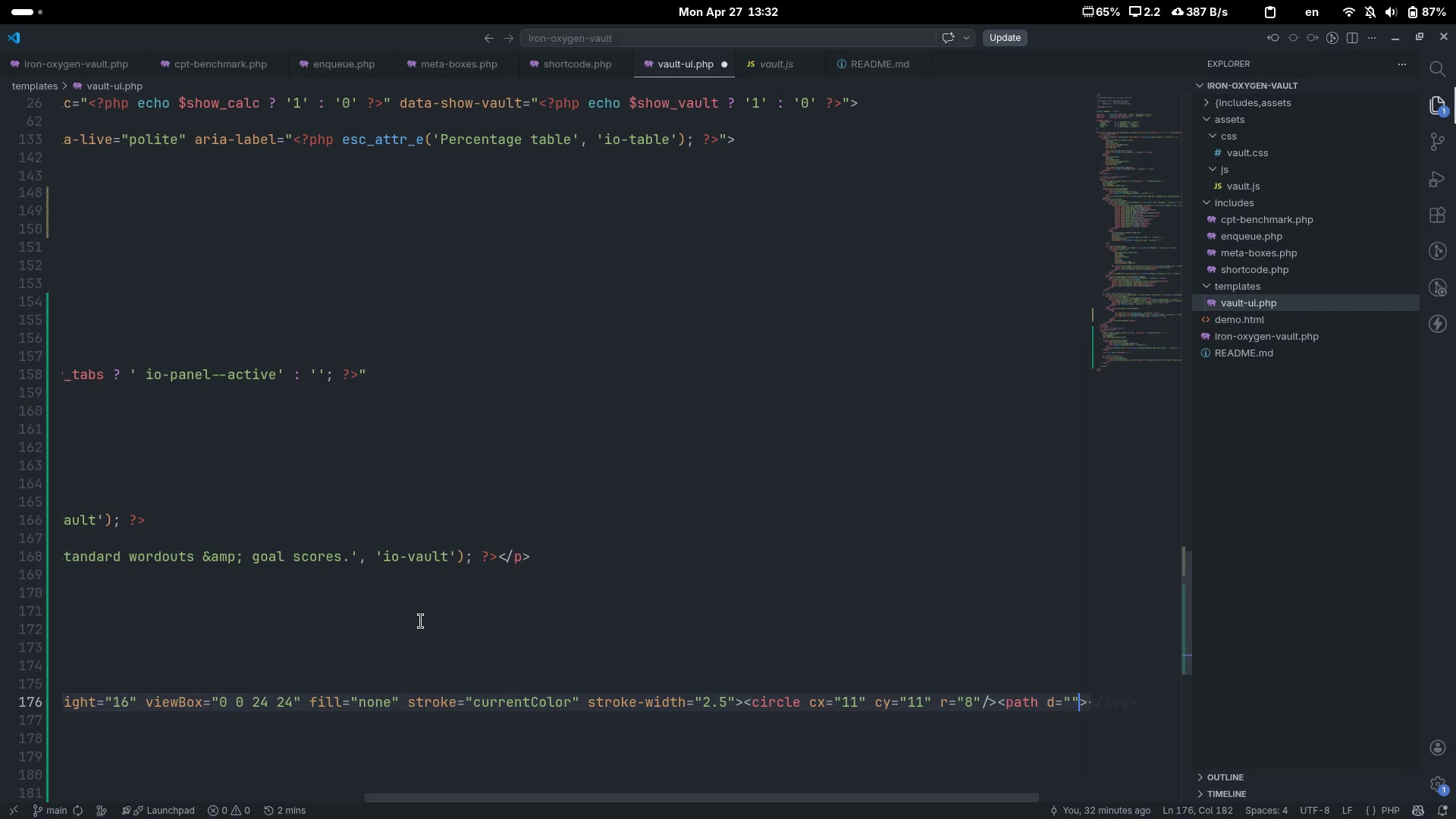 
key(ArrowLeft)
 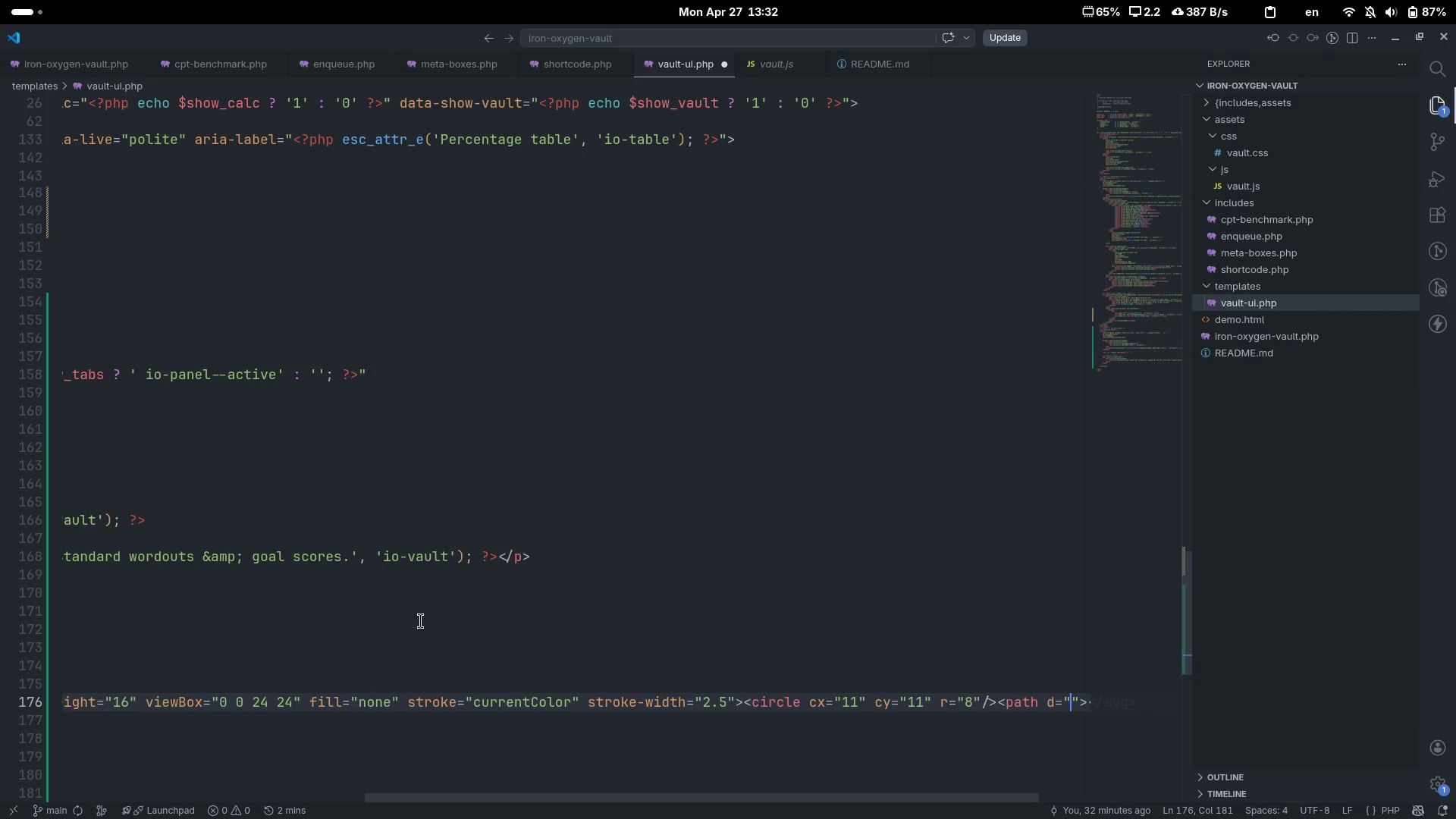 
scroll: coordinate [421, 621], scroll_direction: down, amount: 11.0
 